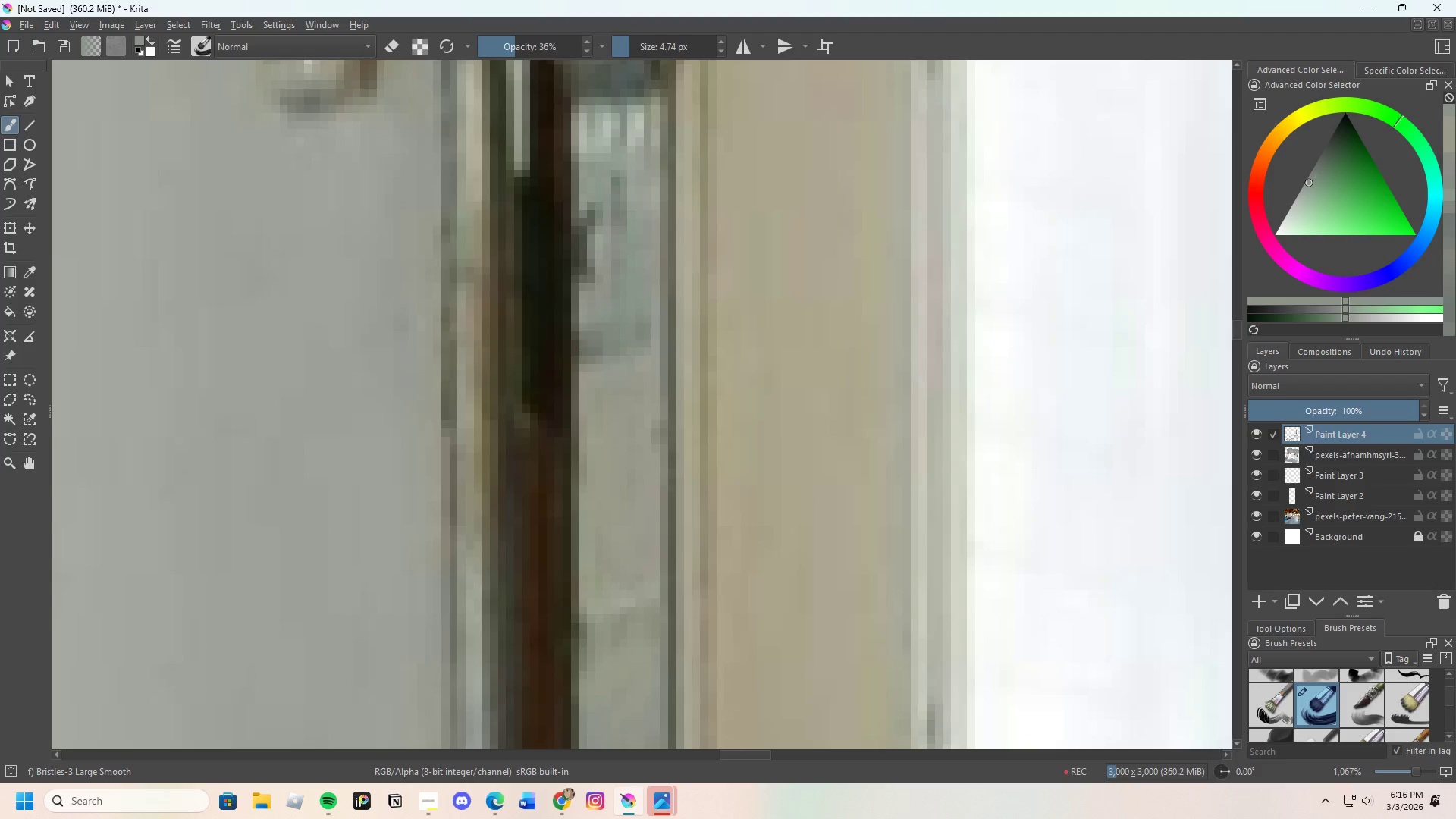 
left_click_drag(start_coordinate=[604, 329], to_coordinate=[603, 325])
 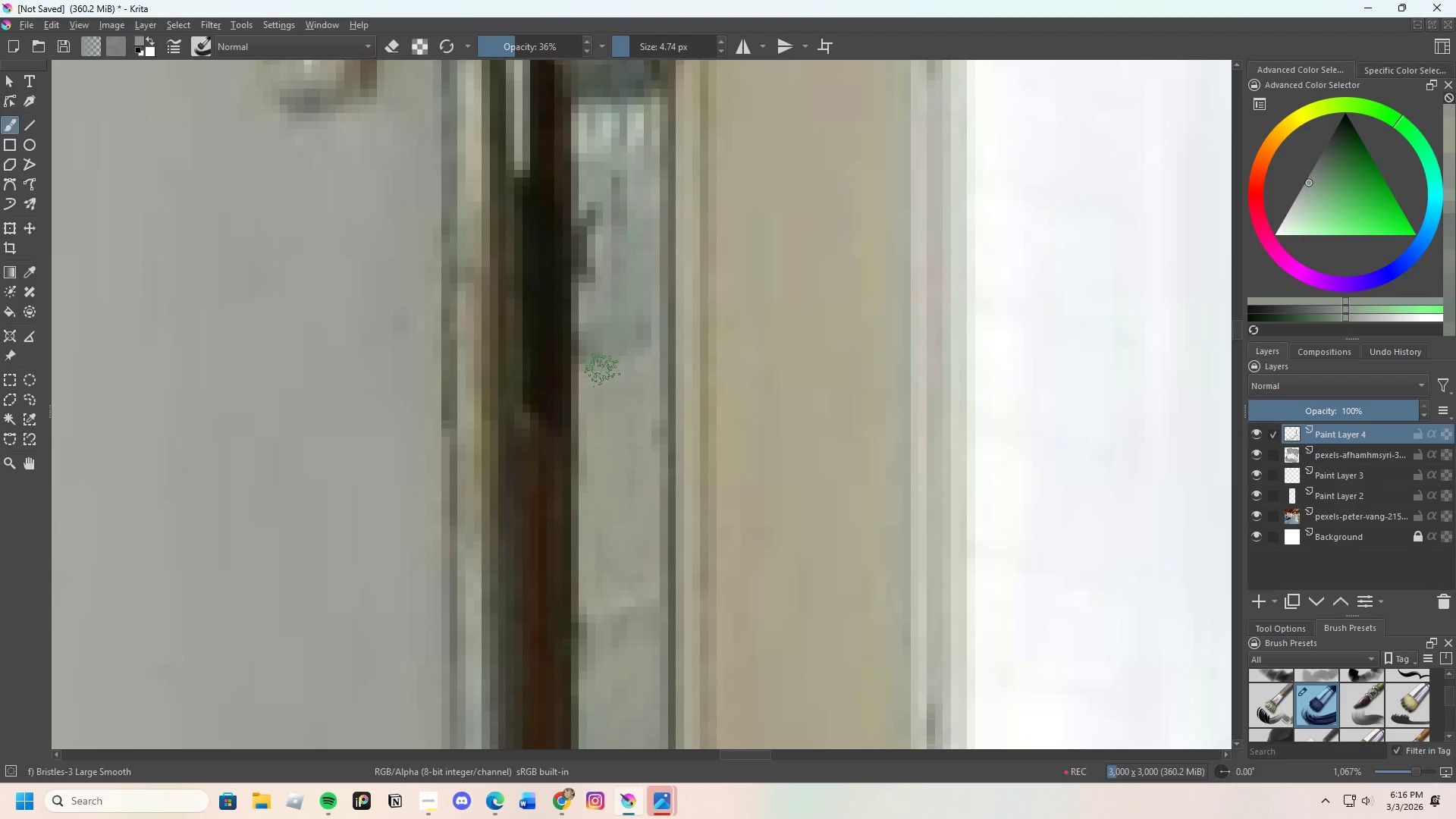 
left_click_drag(start_coordinate=[603, 330], to_coordinate=[599, 305])
 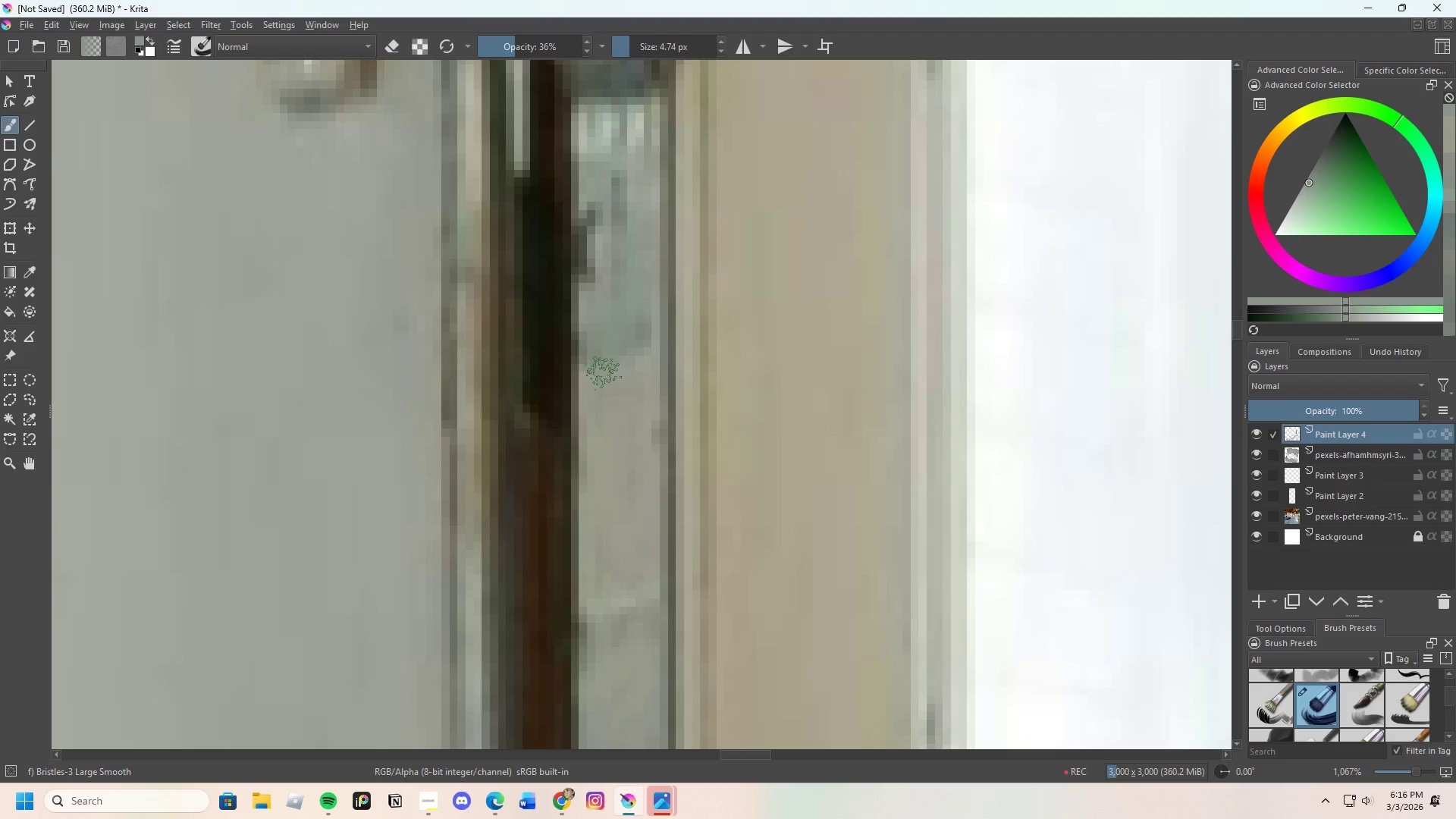 
key(Control+ControlLeft)
 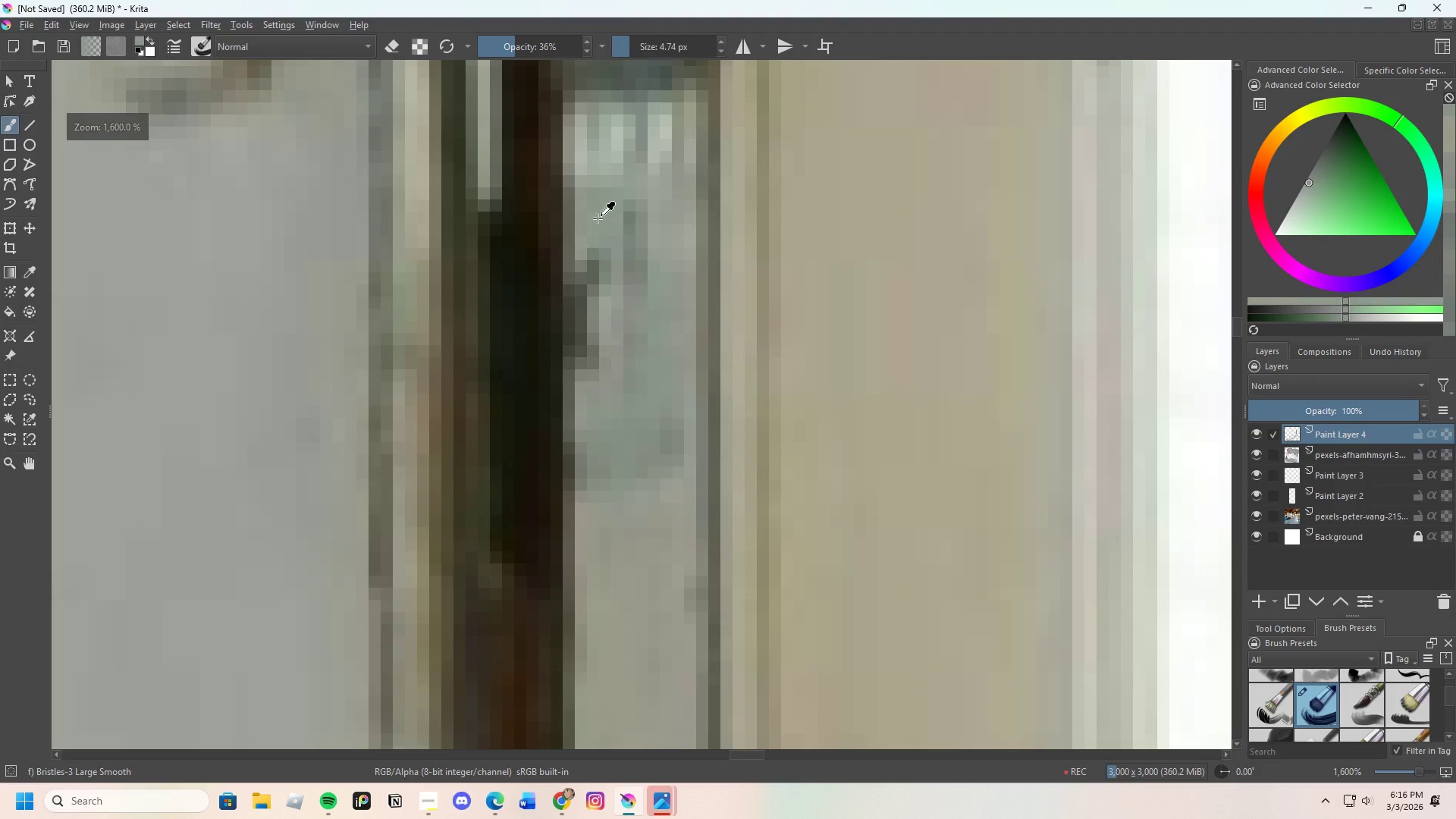 
left_click_drag(start_coordinate=[598, 217], to_coordinate=[602, 218])
 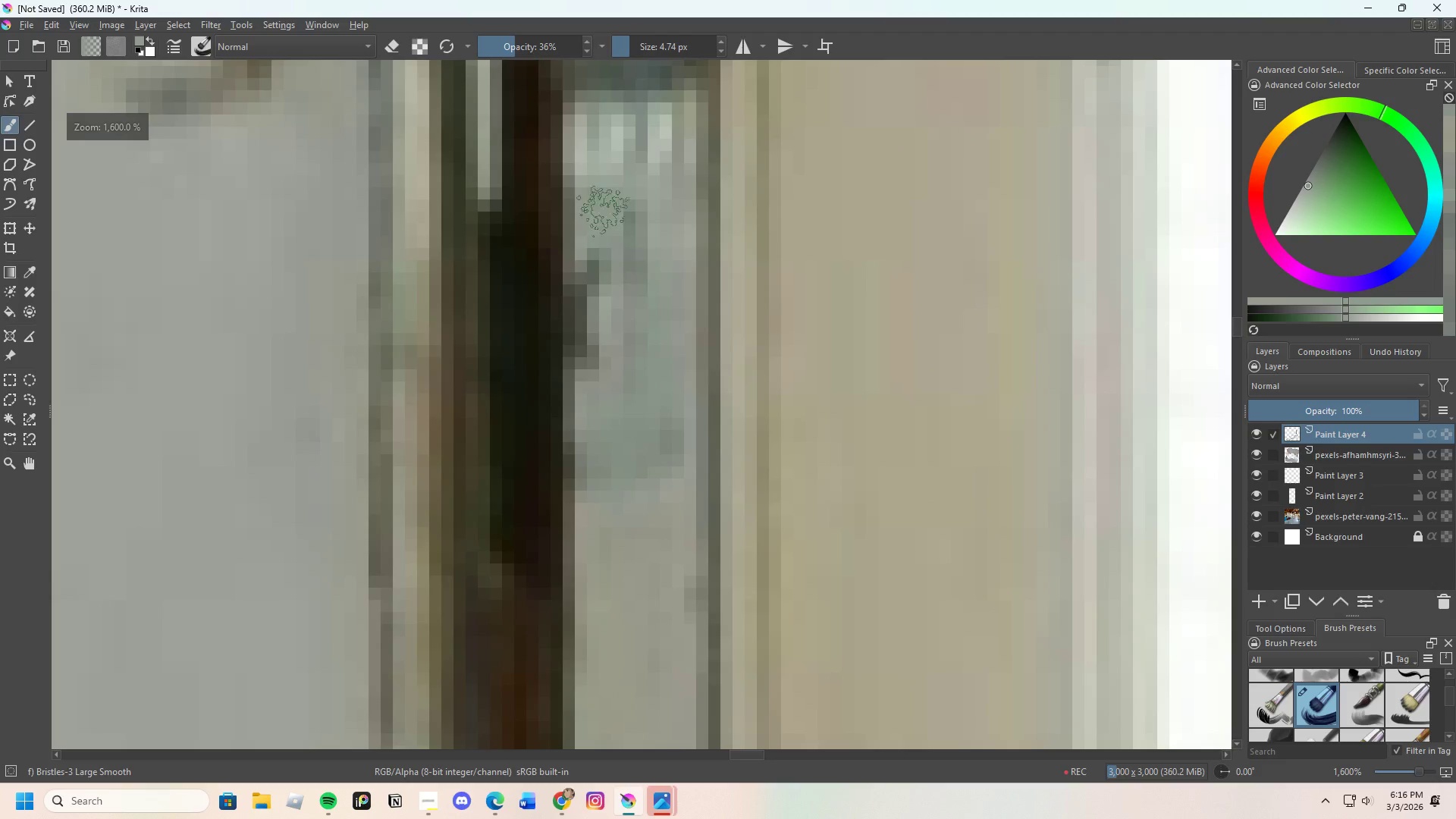 
left_click_drag(start_coordinate=[604, 230], to_coordinate=[598, 334])
 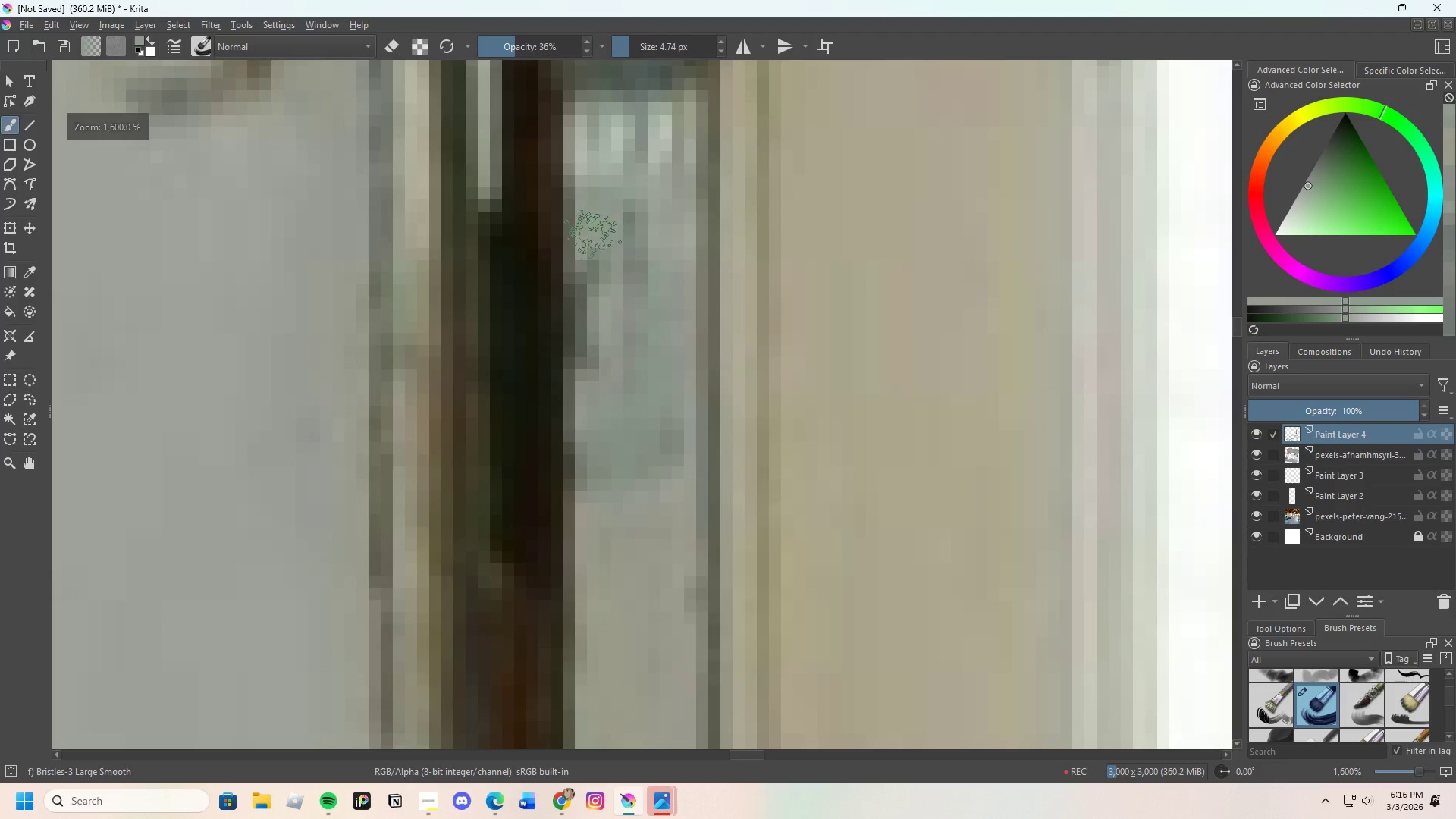 
scroll: coordinate [597, 237], scroll_direction: up, amount: 1.0
 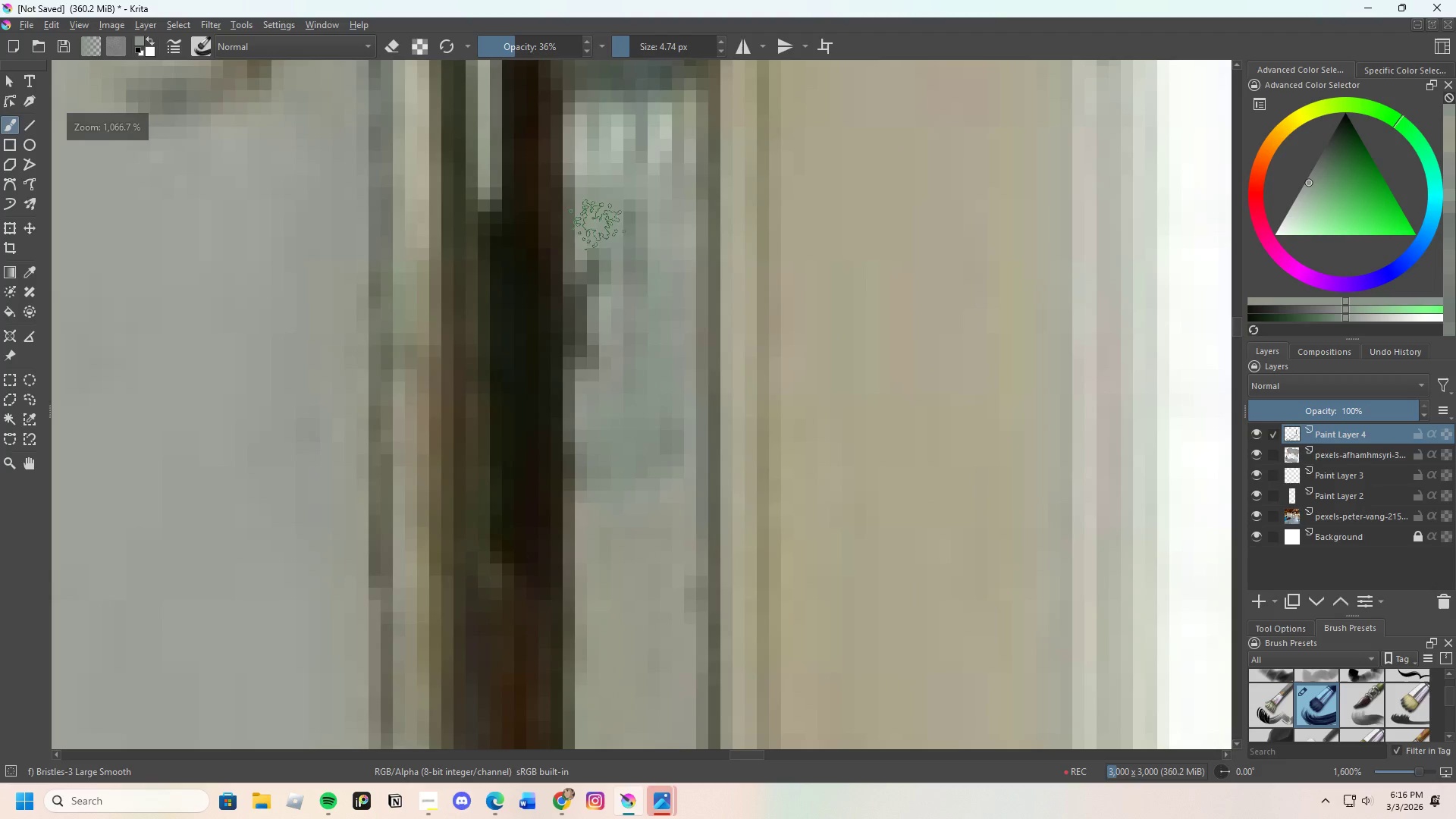 
left_click_drag(start_coordinate=[592, 256], to_coordinate=[593, 306])
 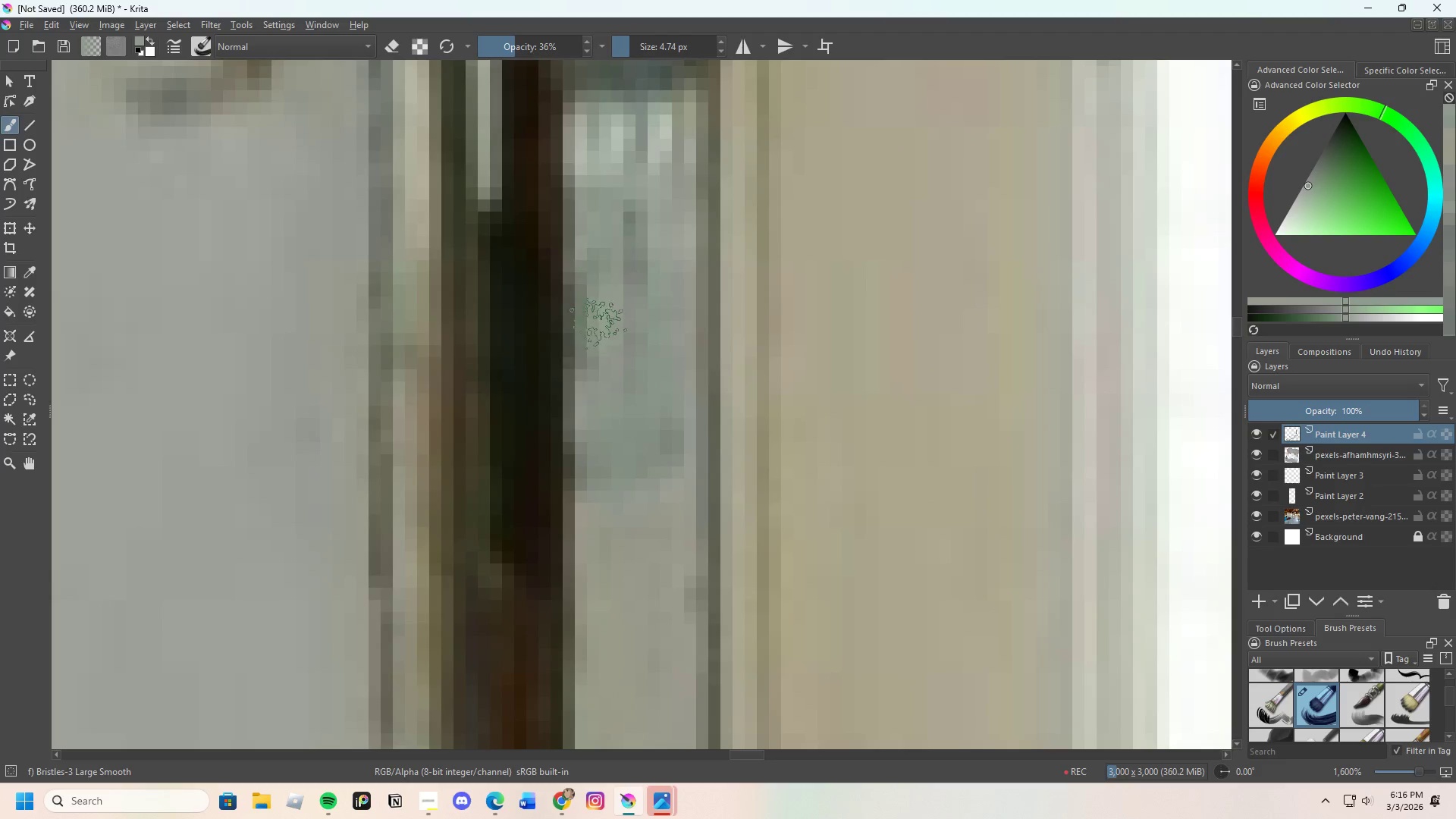 
left_click_drag(start_coordinate=[595, 206], to_coordinate=[604, 285])
 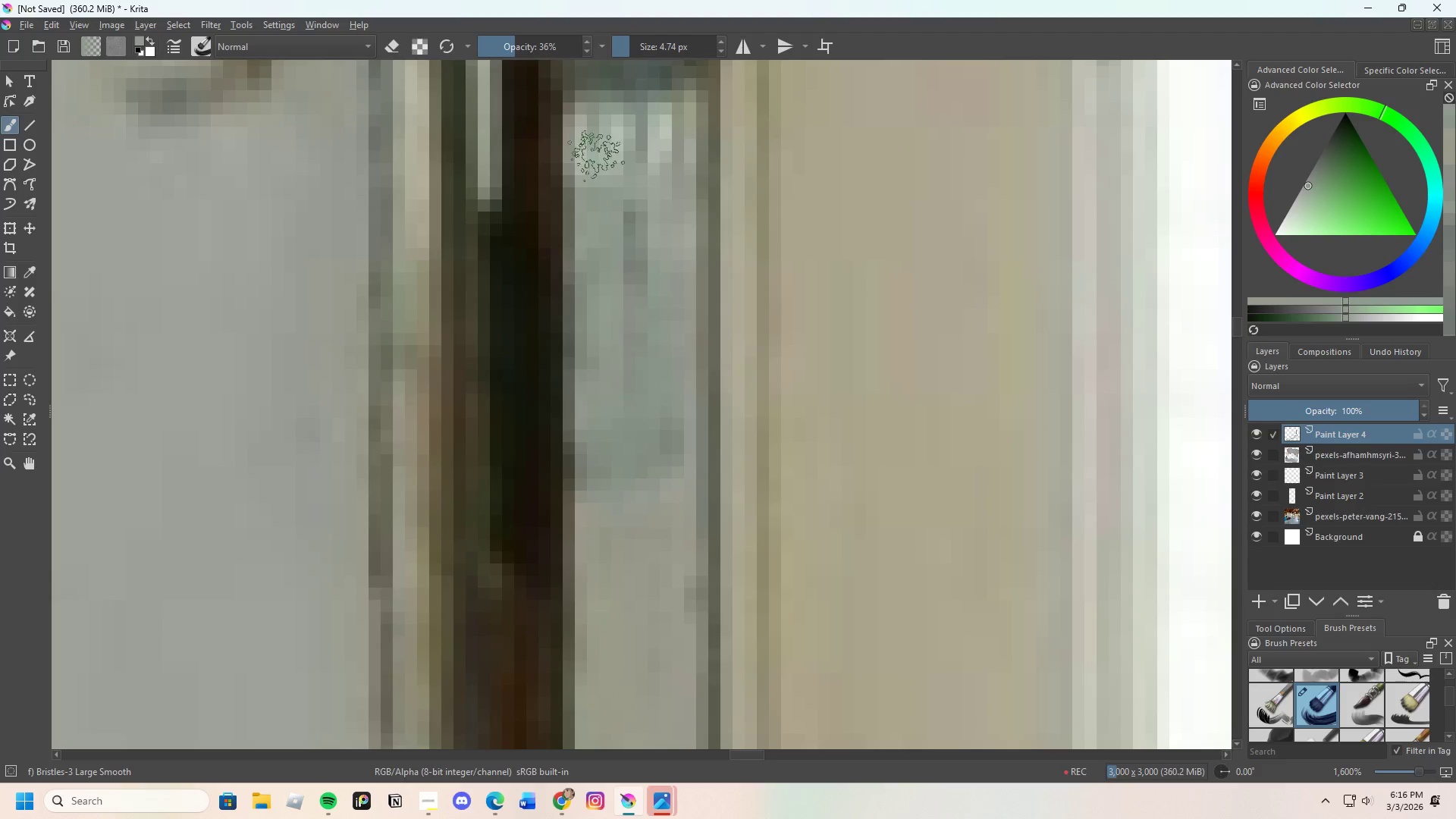 
left_click_drag(start_coordinate=[595, 193], to_coordinate=[632, 233])
 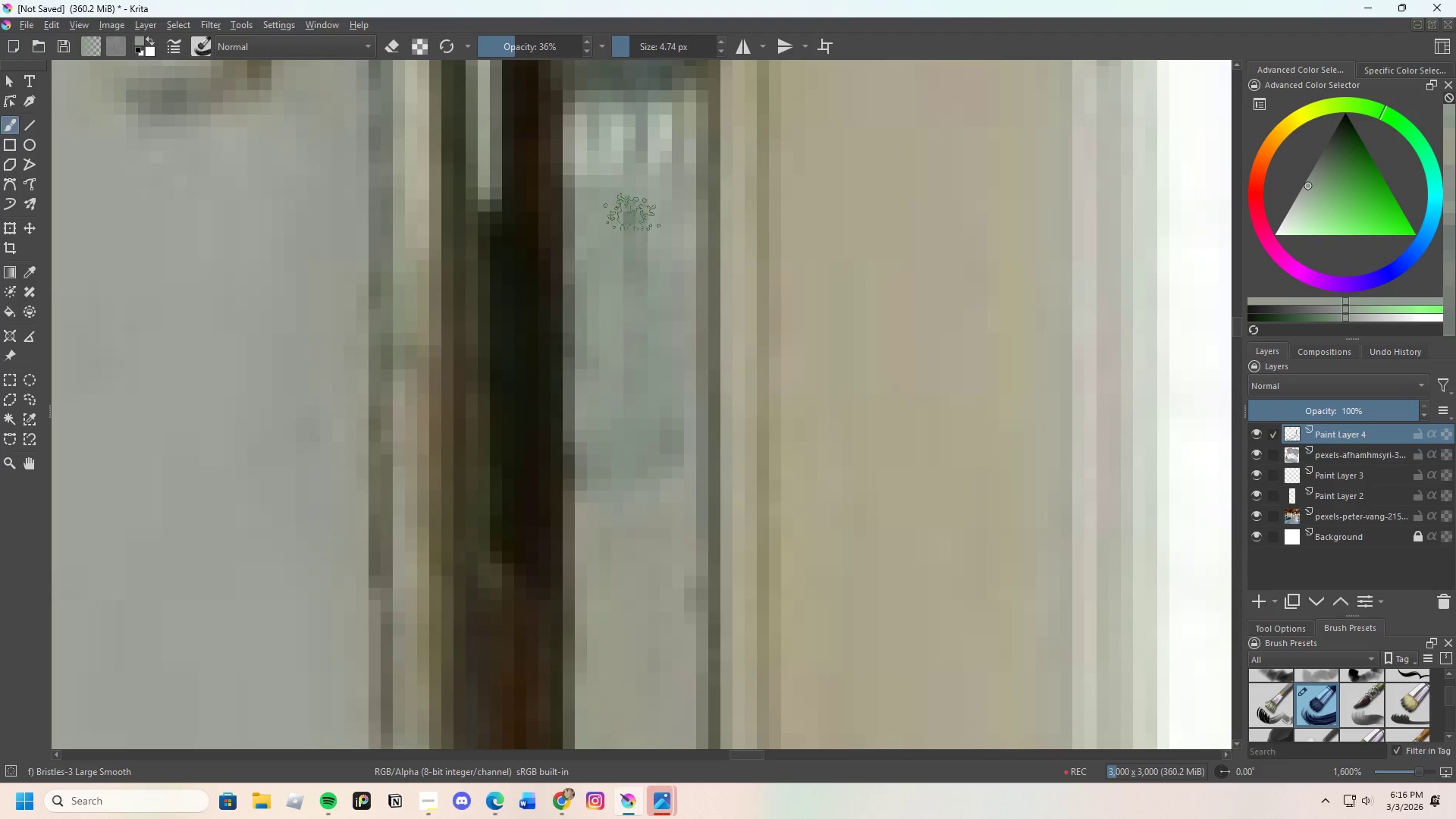 
left_click_drag(start_coordinate=[632, 241], to_coordinate=[654, 228])
 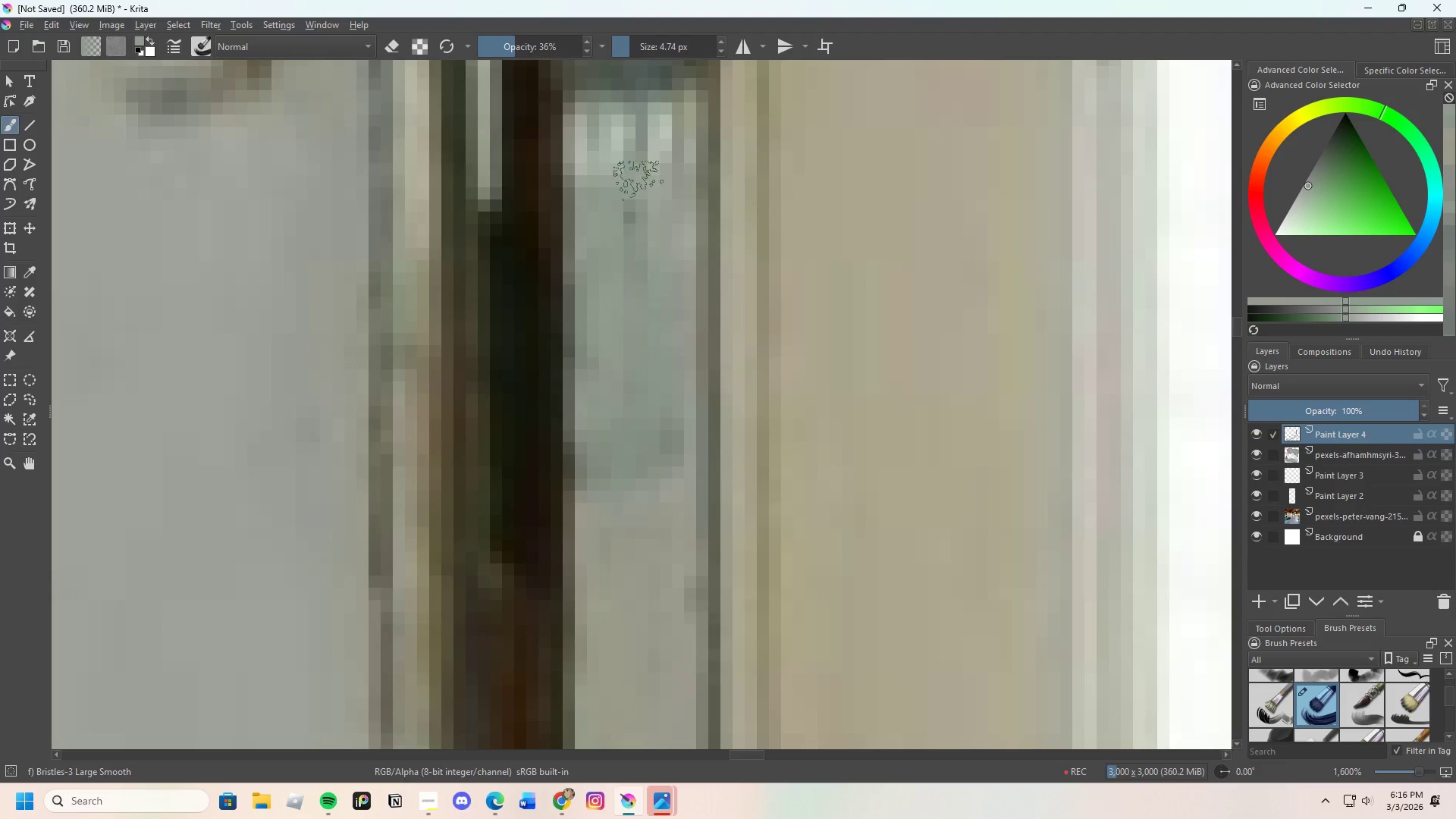 
left_click_drag(start_coordinate=[630, 231], to_coordinate=[645, 306])
 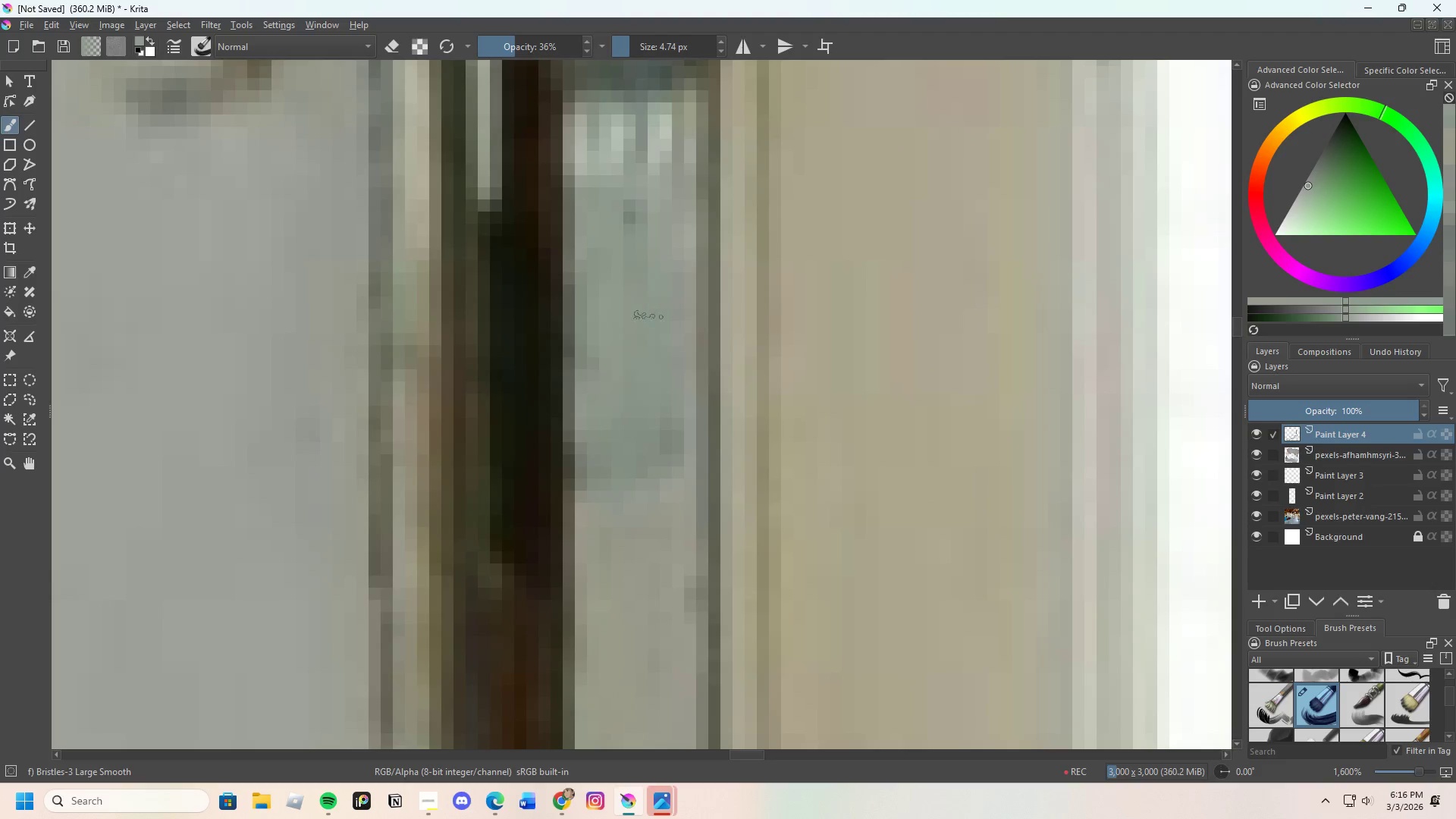 
left_click_drag(start_coordinate=[648, 336], to_coordinate=[673, 479])
 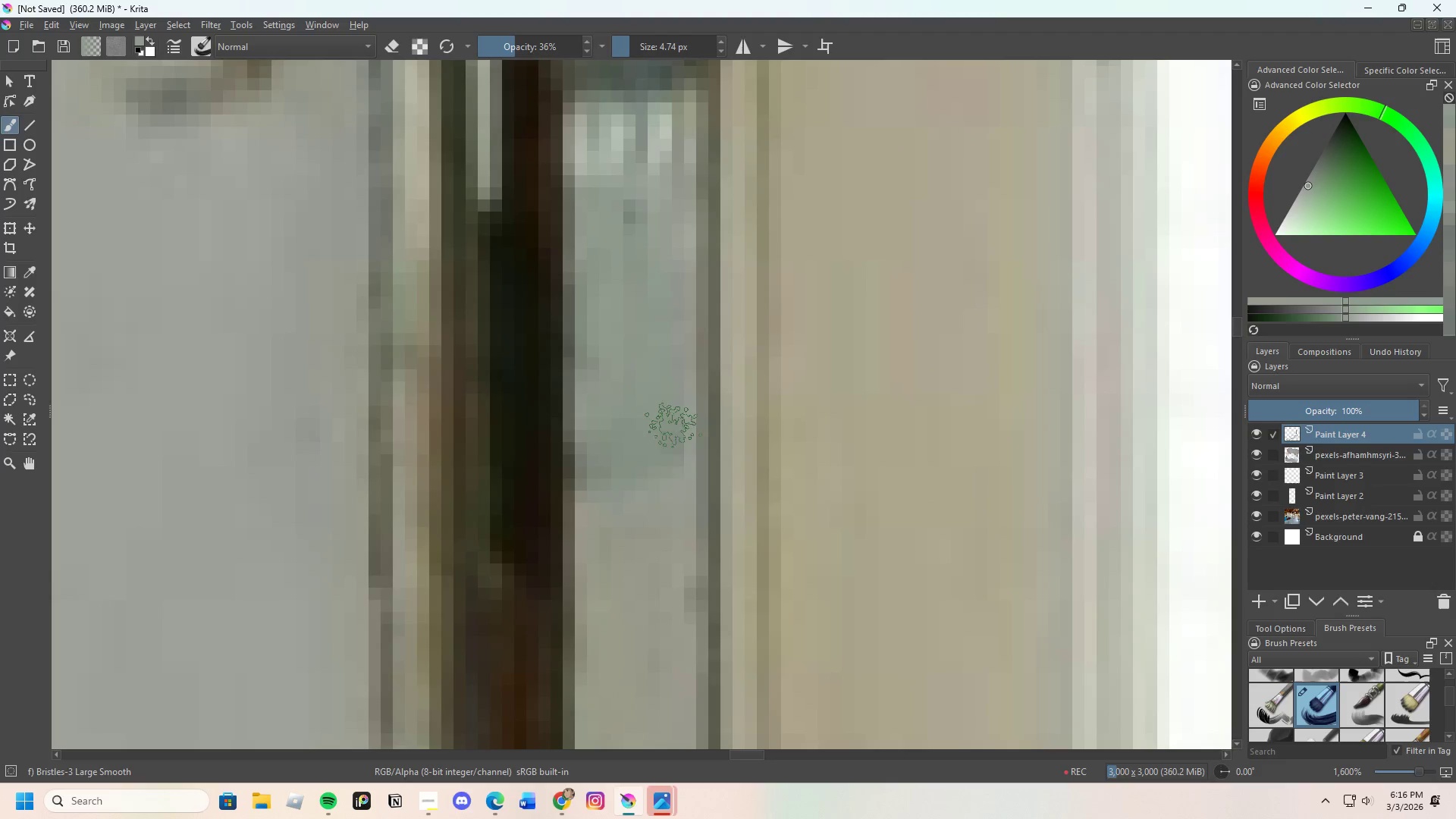 
left_click_drag(start_coordinate=[673, 428], to_coordinate=[673, 419])
 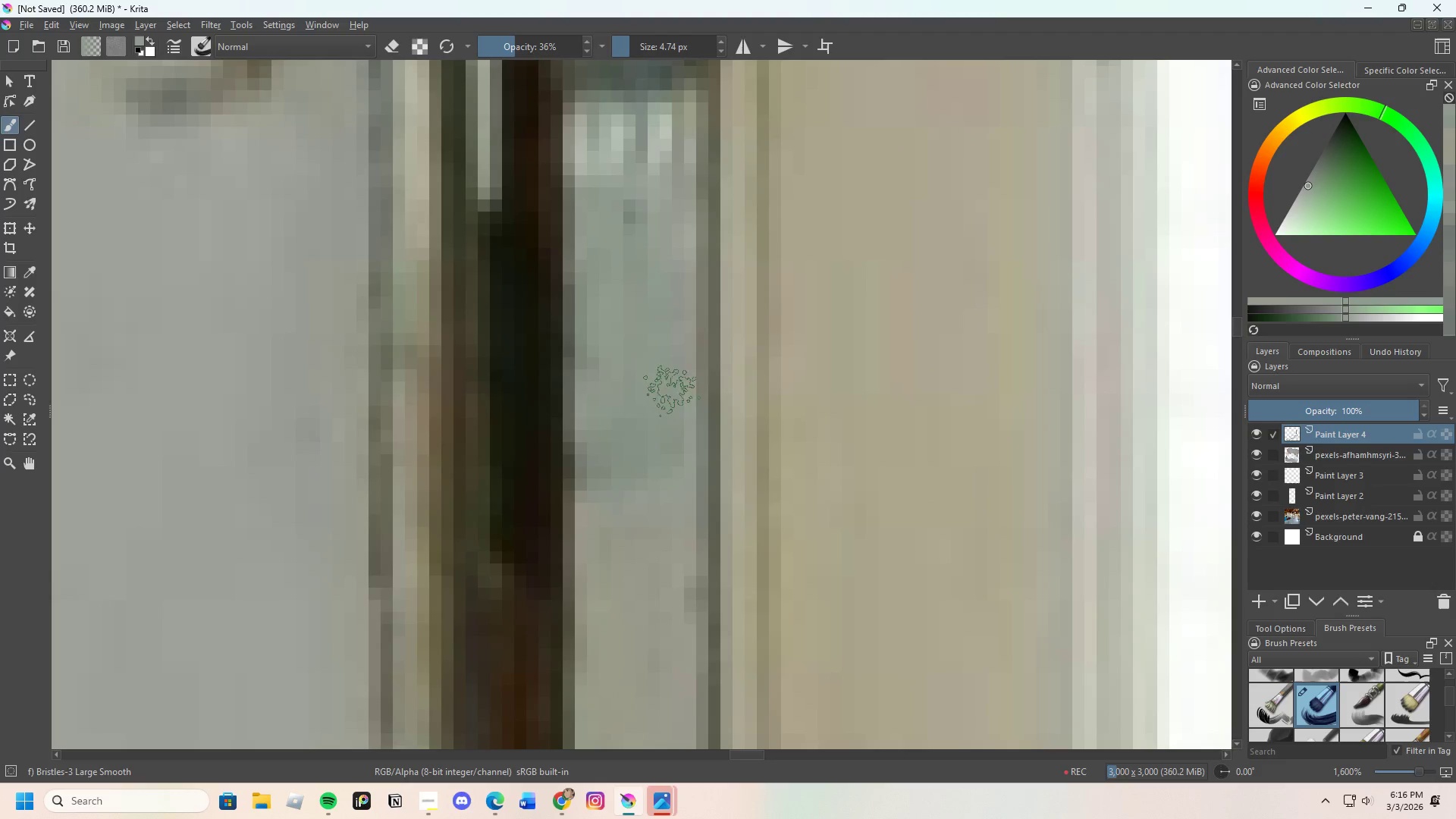 
left_click_drag(start_coordinate=[668, 403], to_coordinate=[633, 438])
 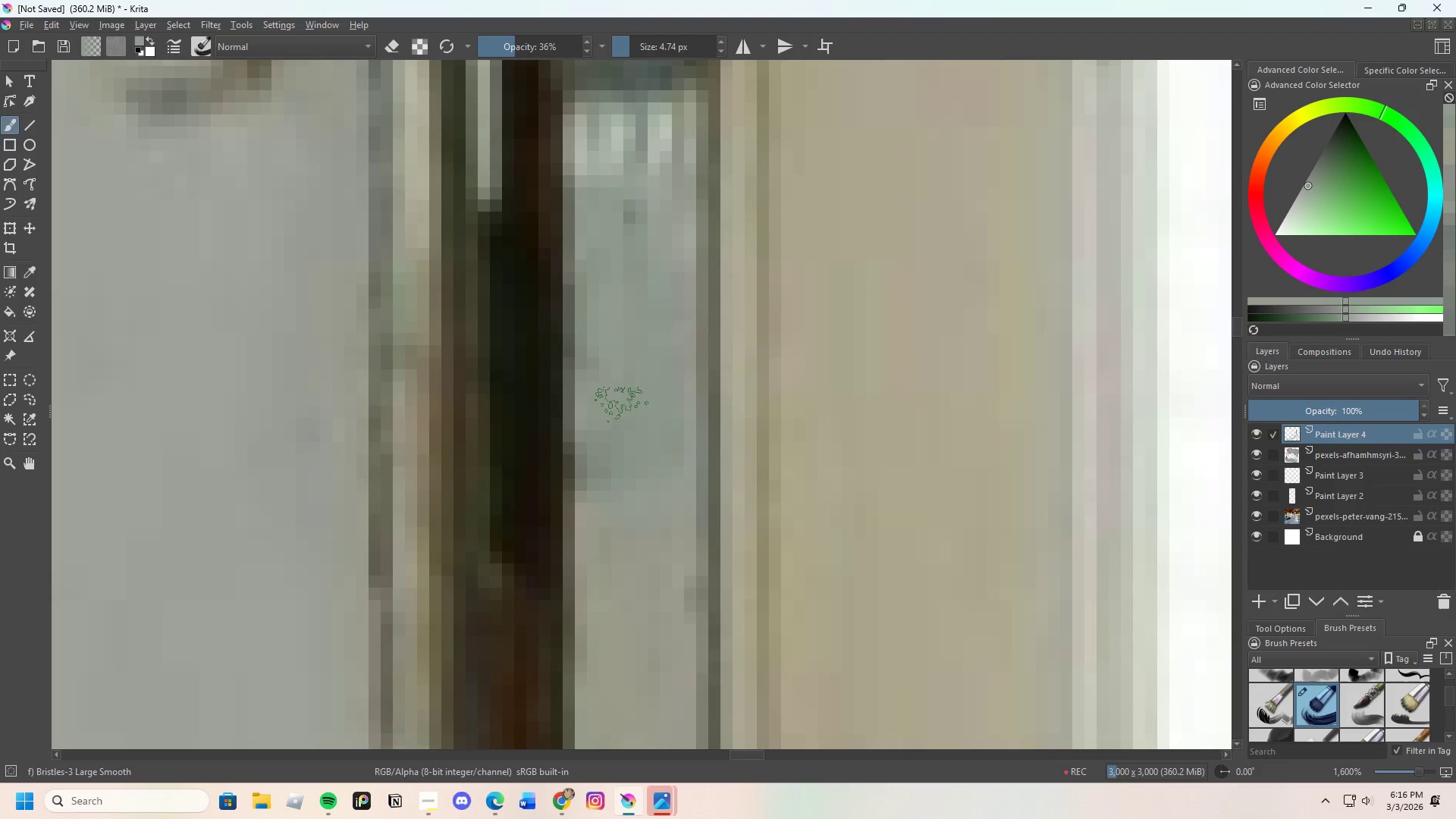 
left_click_drag(start_coordinate=[610, 424], to_coordinate=[613, 439])
 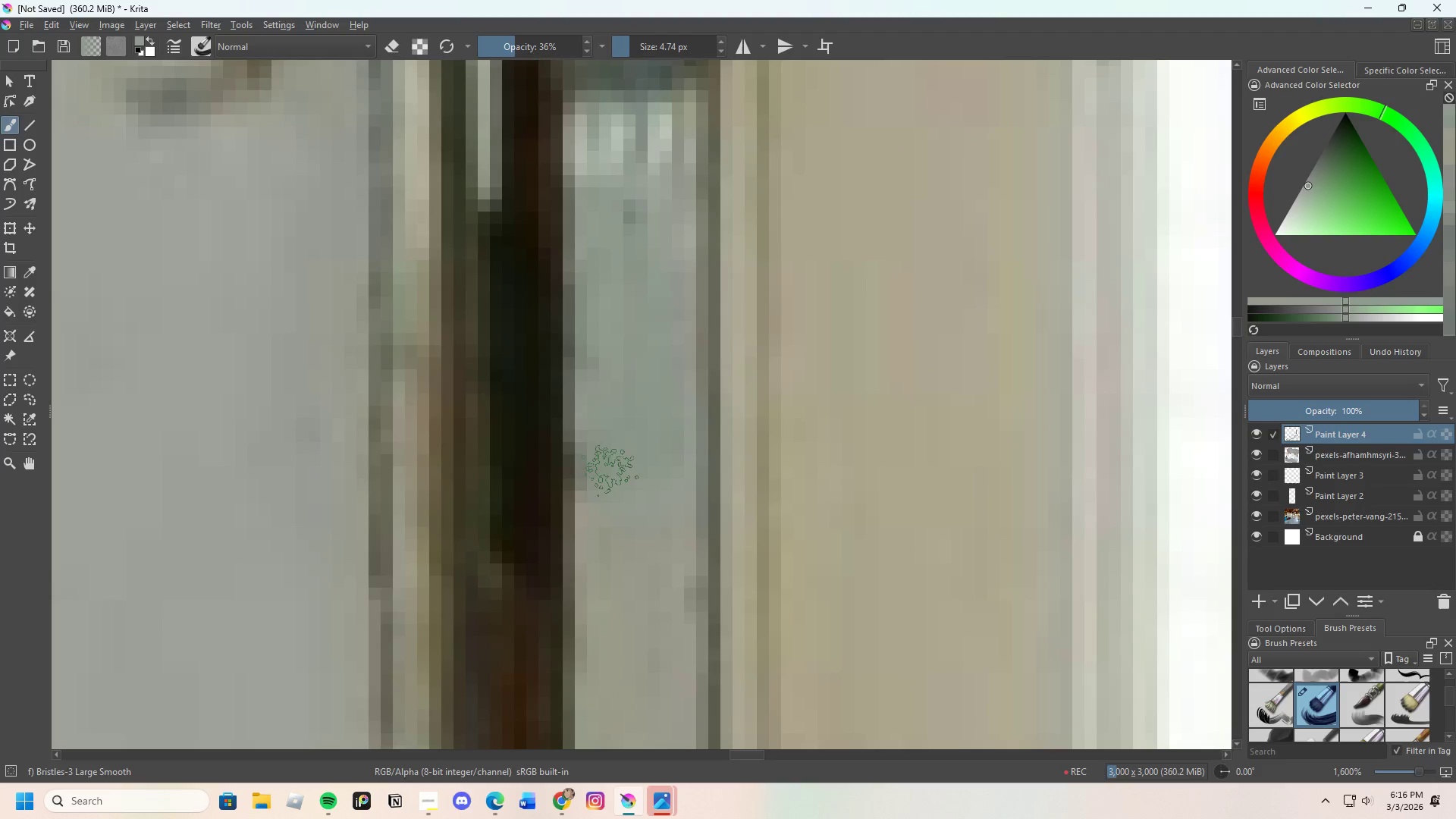 
left_click_drag(start_coordinate=[609, 452], to_coordinate=[605, 438])
 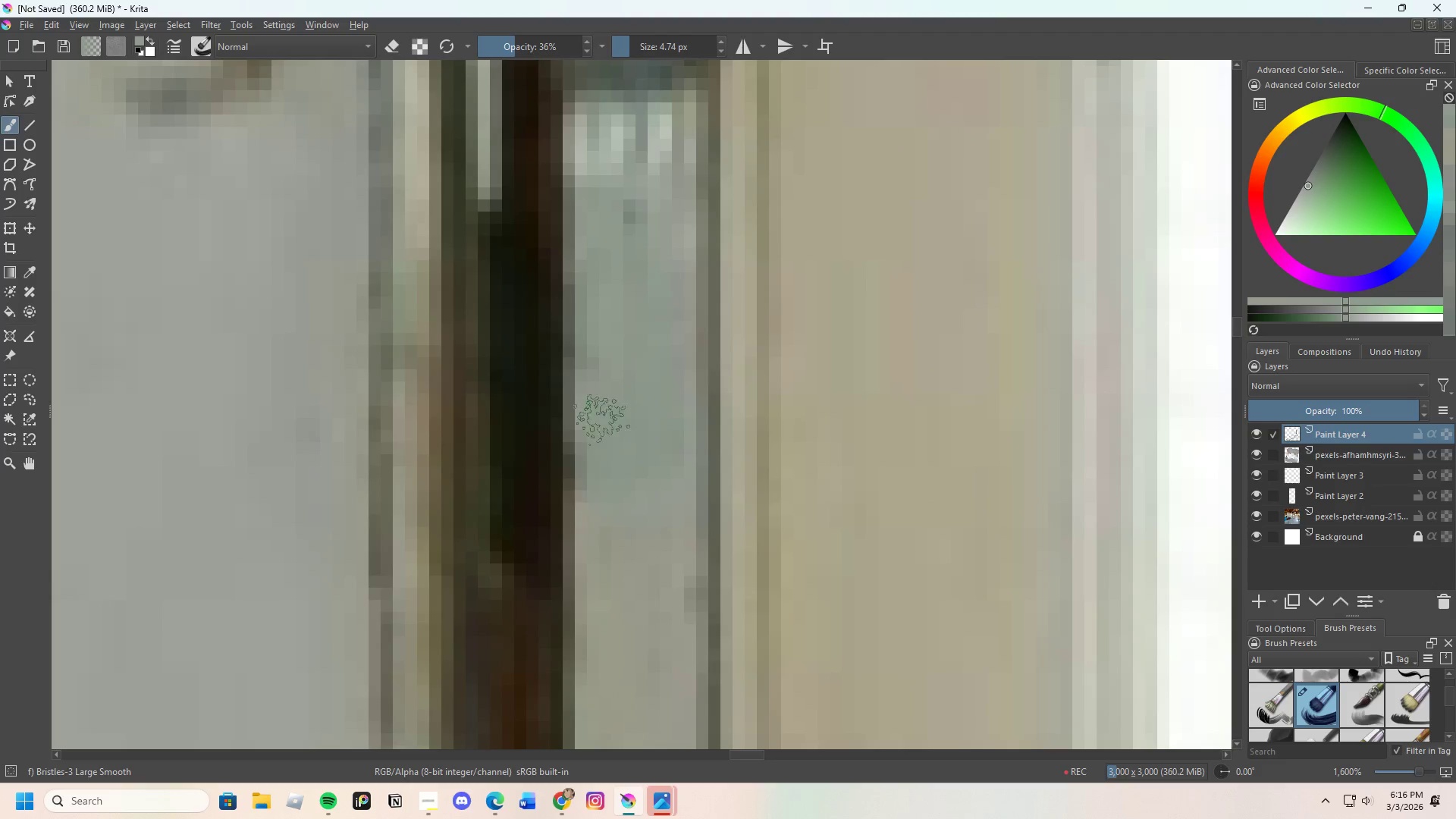 
left_click_drag(start_coordinate=[600, 437], to_coordinate=[604, 259])
 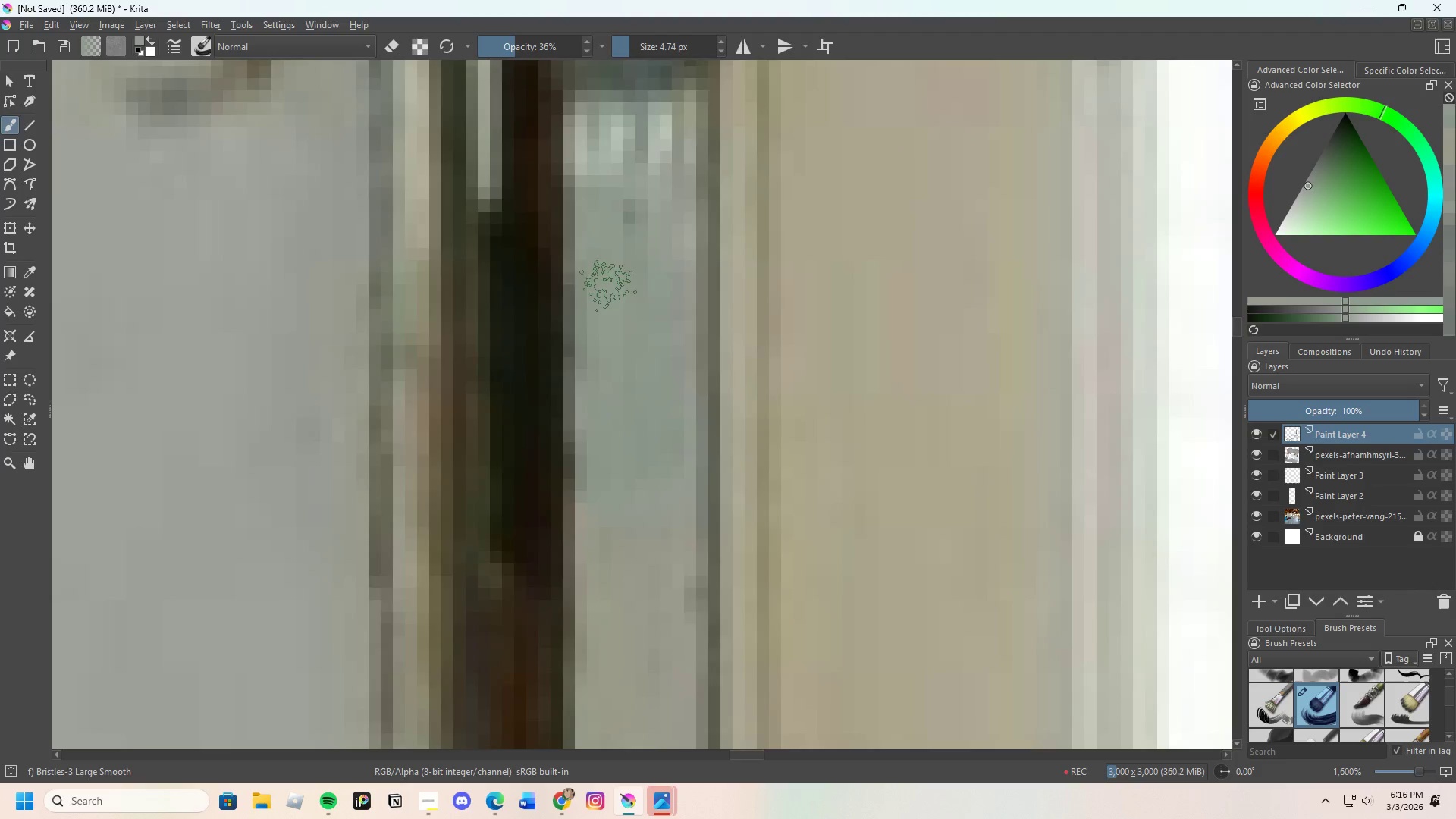 
scroll: coordinate [588, 419], scroll_direction: down, amount: 3.0
 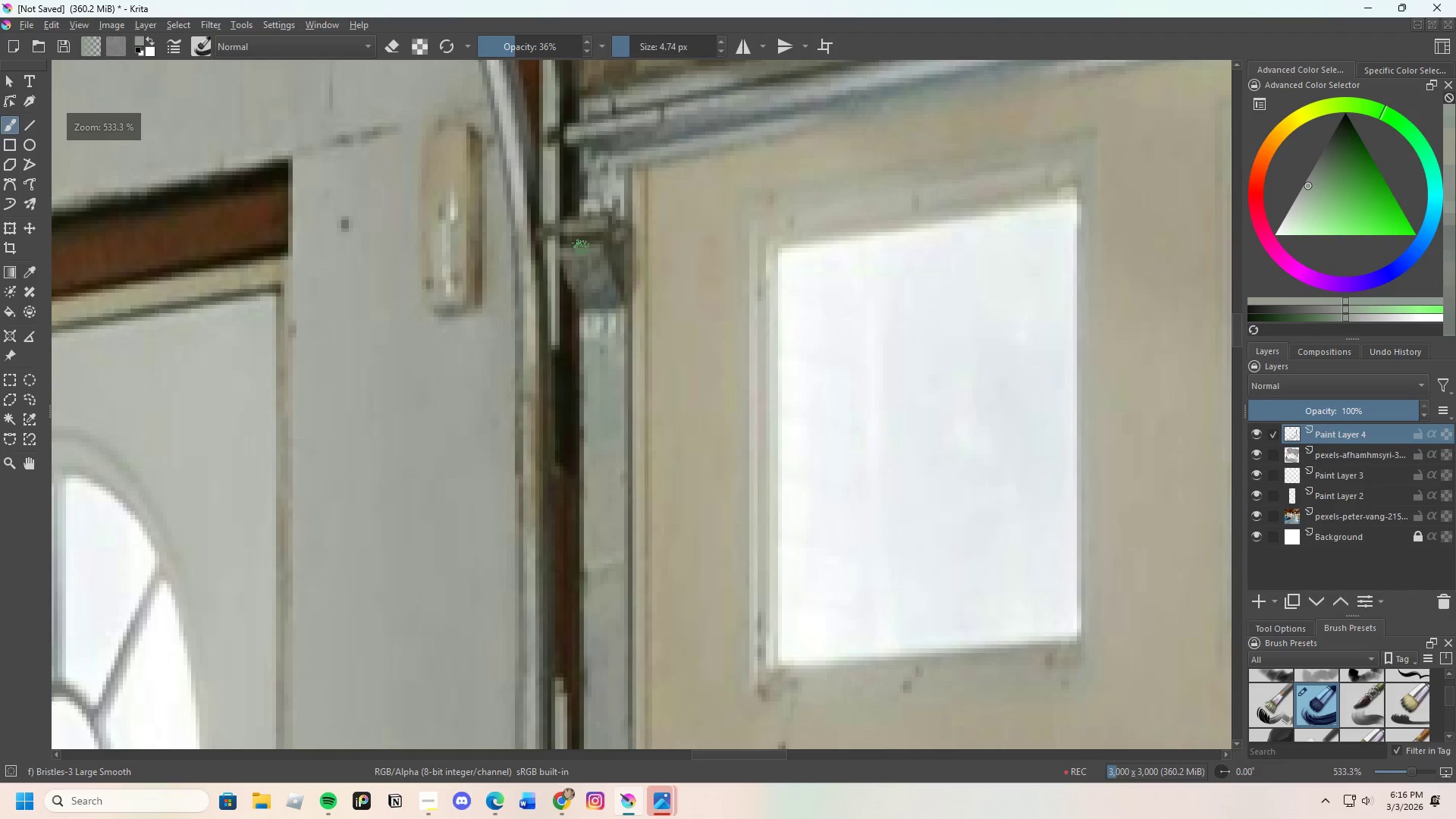 
hold_key(key=ControlLeft, duration=0.38)
 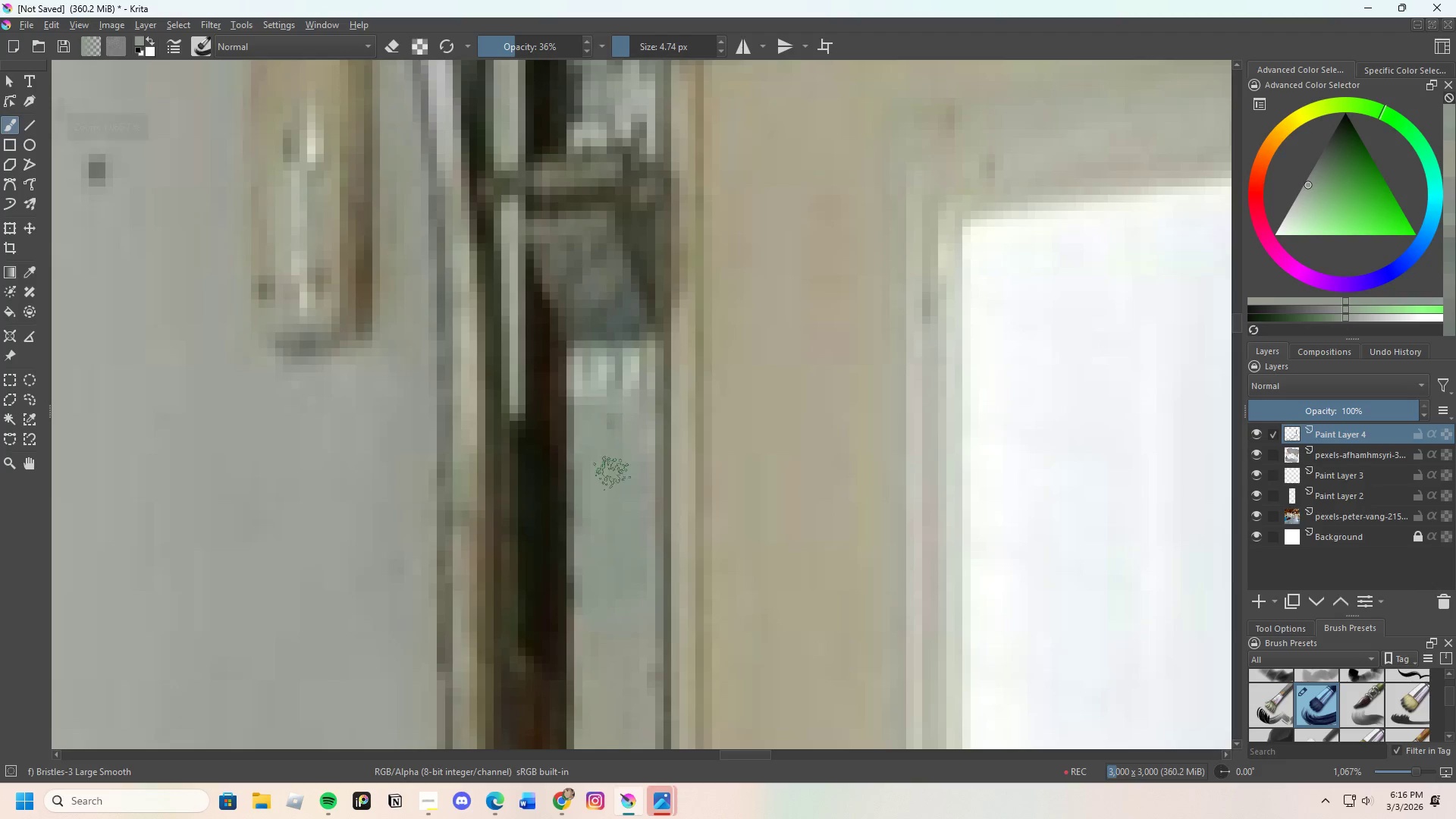 
scroll: coordinate [595, 282], scroll_direction: up, amount: 2.0
 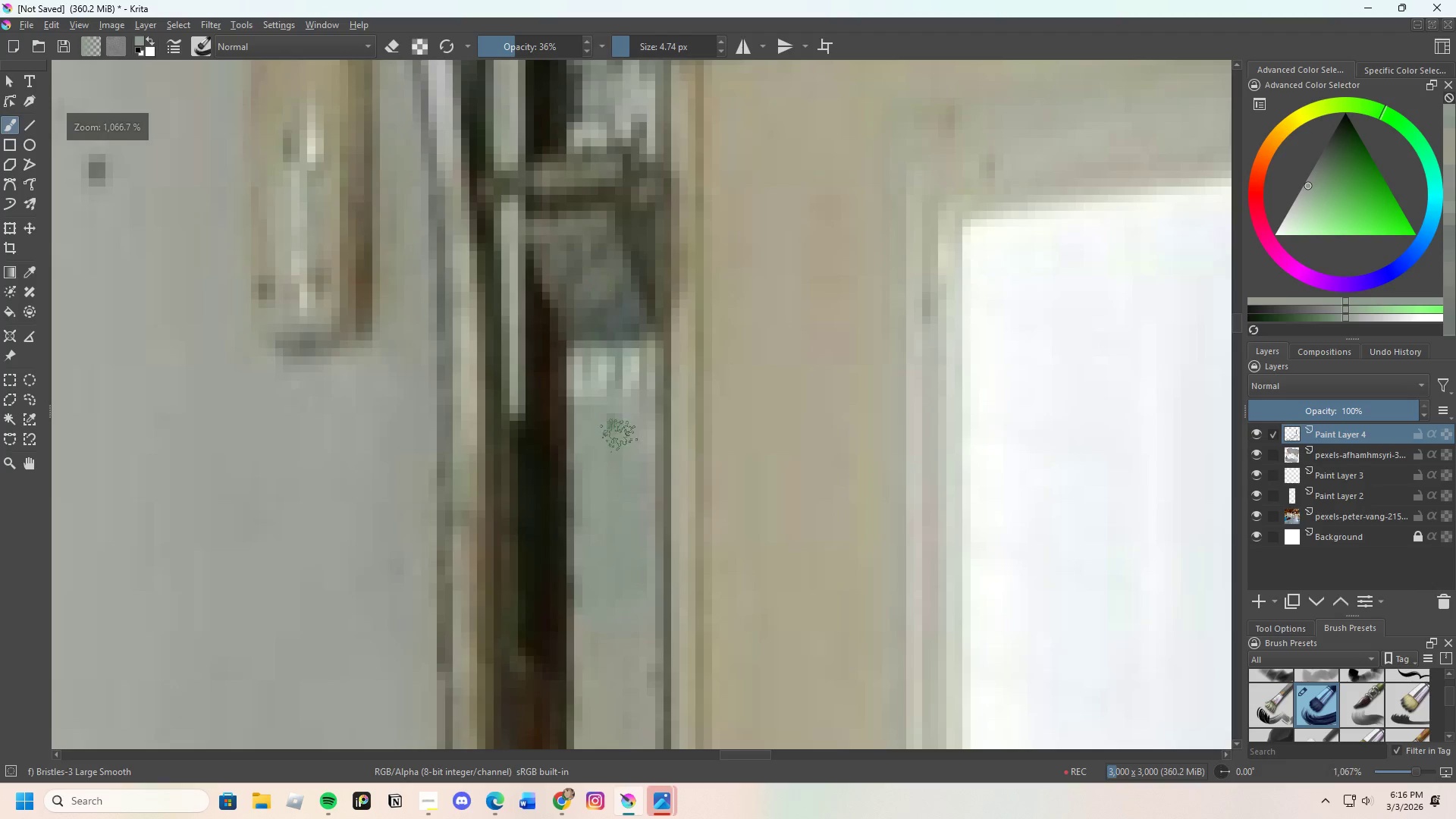 
left_click([612, 482])
 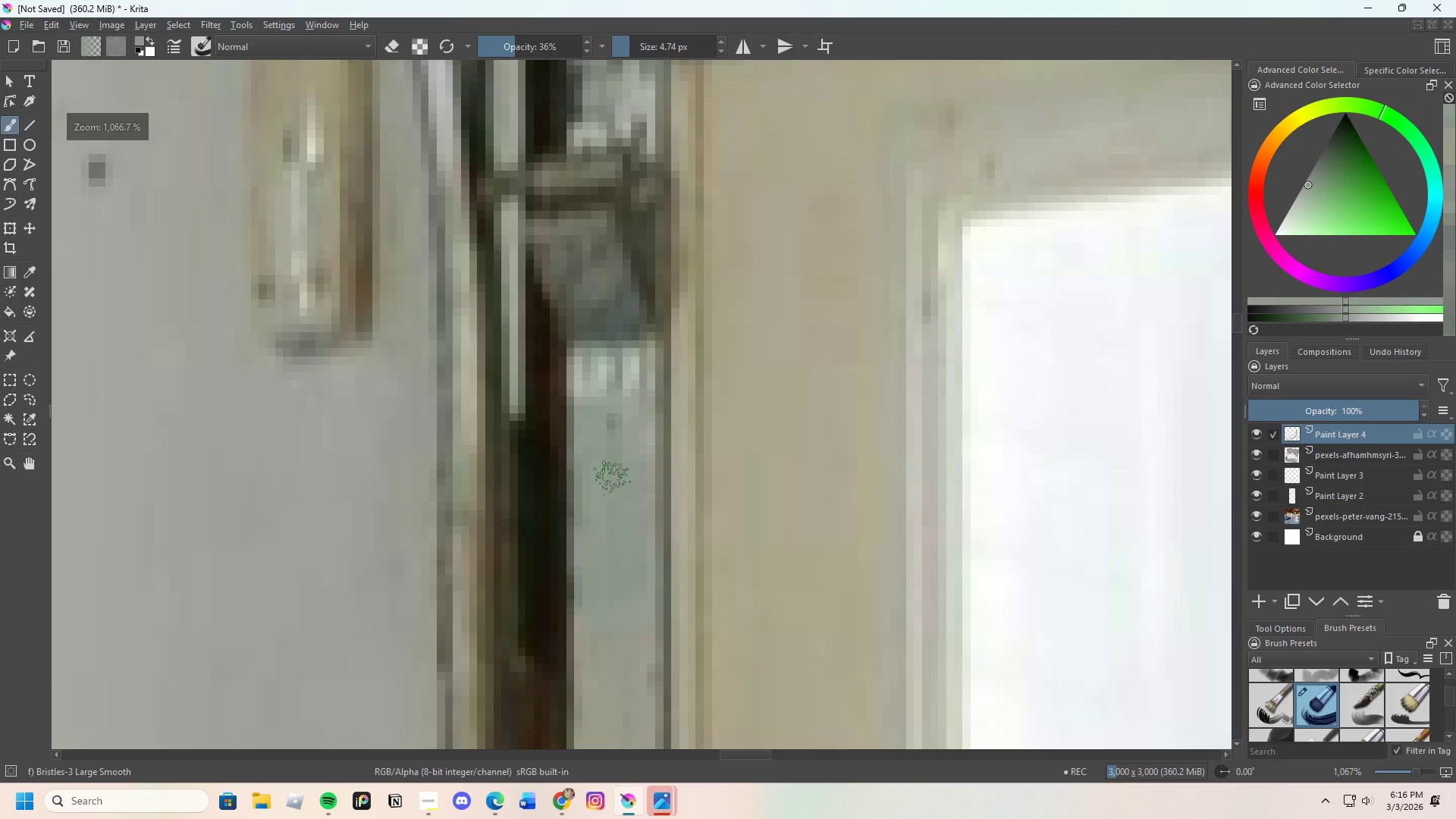 
left_click_drag(start_coordinate=[610, 469], to_coordinate=[610, 422])
 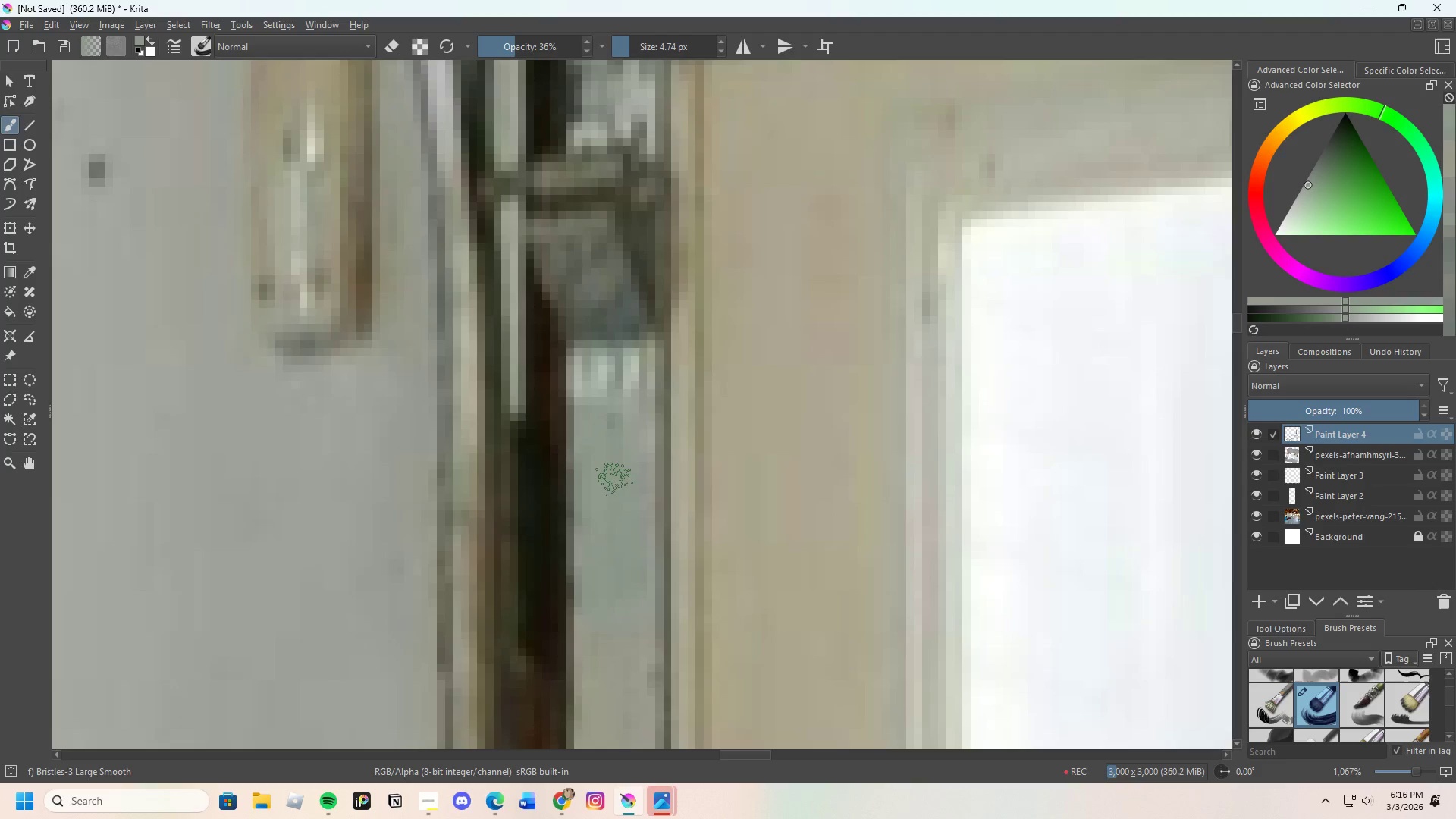 
left_click_drag(start_coordinate=[613, 438], to_coordinate=[616, 400])
 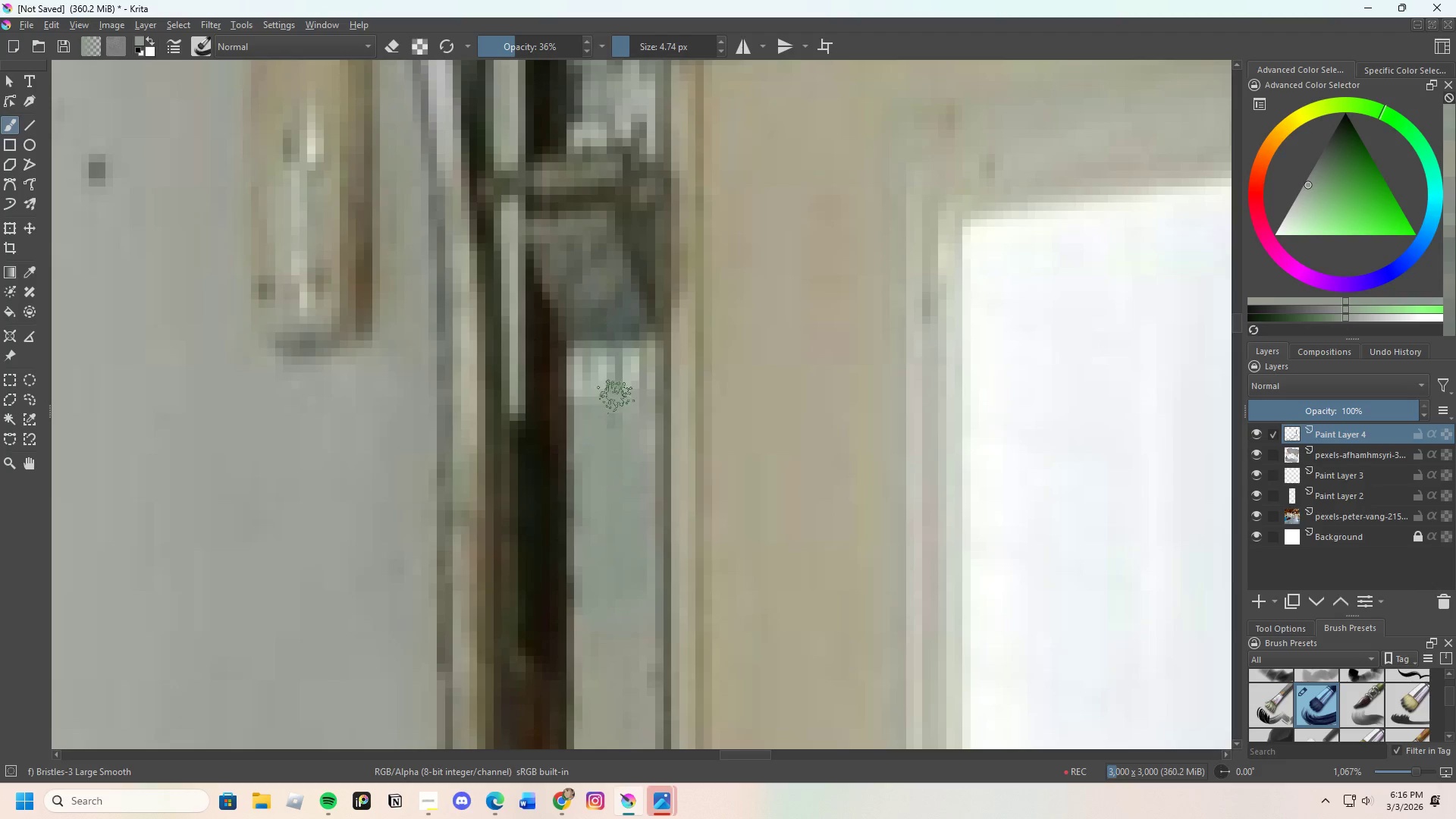 
left_click_drag(start_coordinate=[616, 397], to_coordinate=[622, 406])
 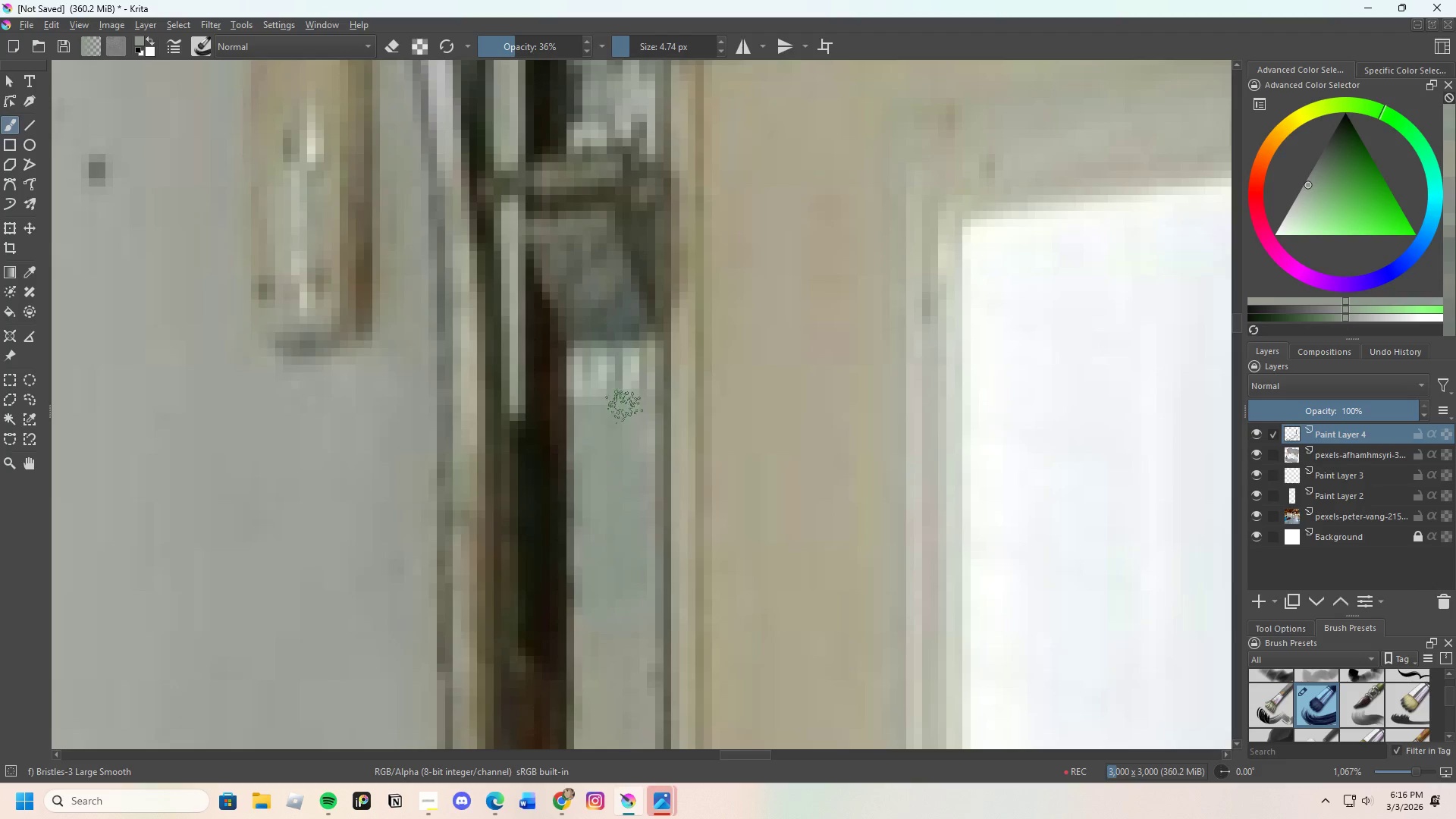 
left_click_drag(start_coordinate=[624, 414], to_coordinate=[639, 450])
 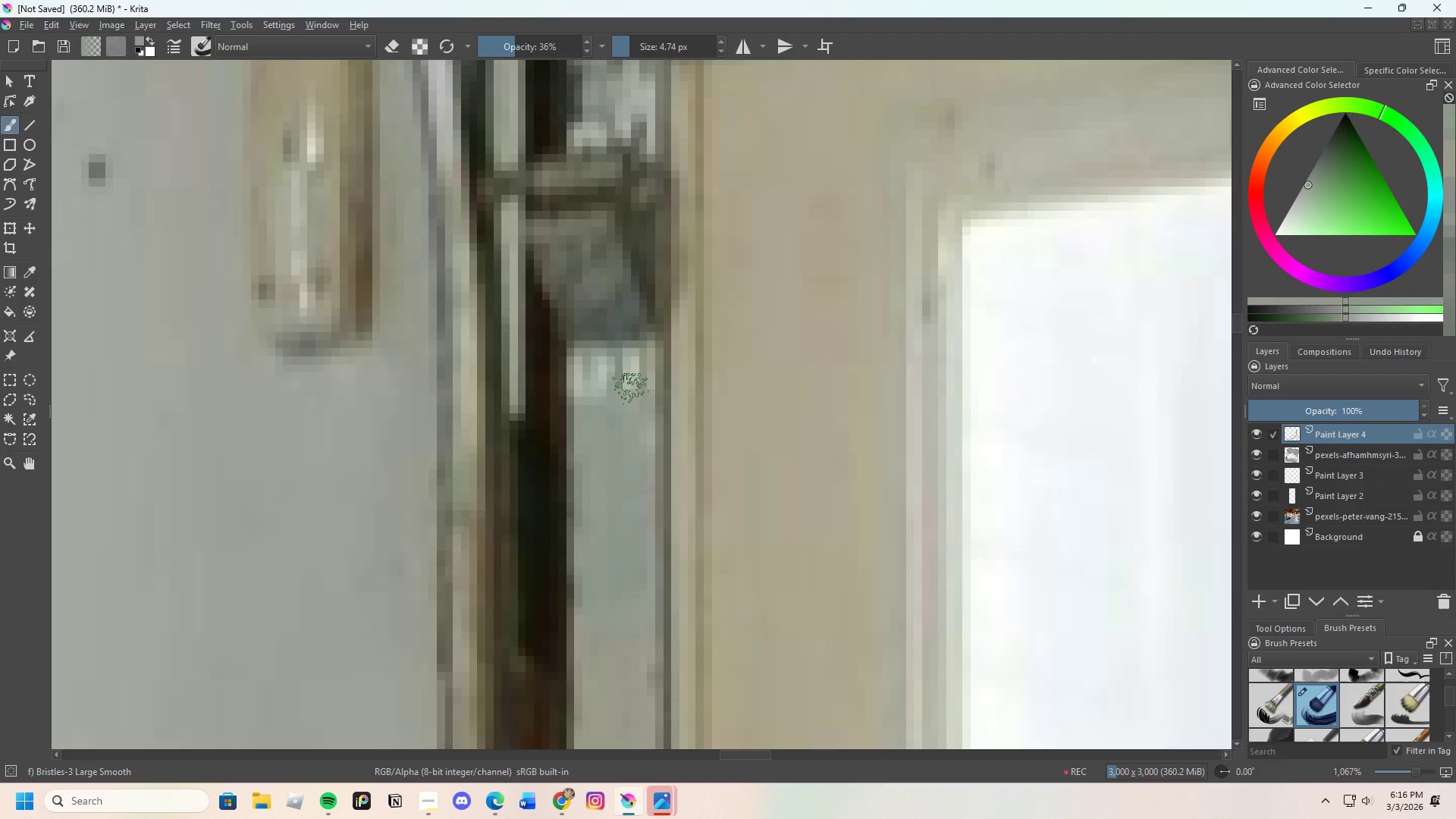 
key(Control+ControlLeft)
 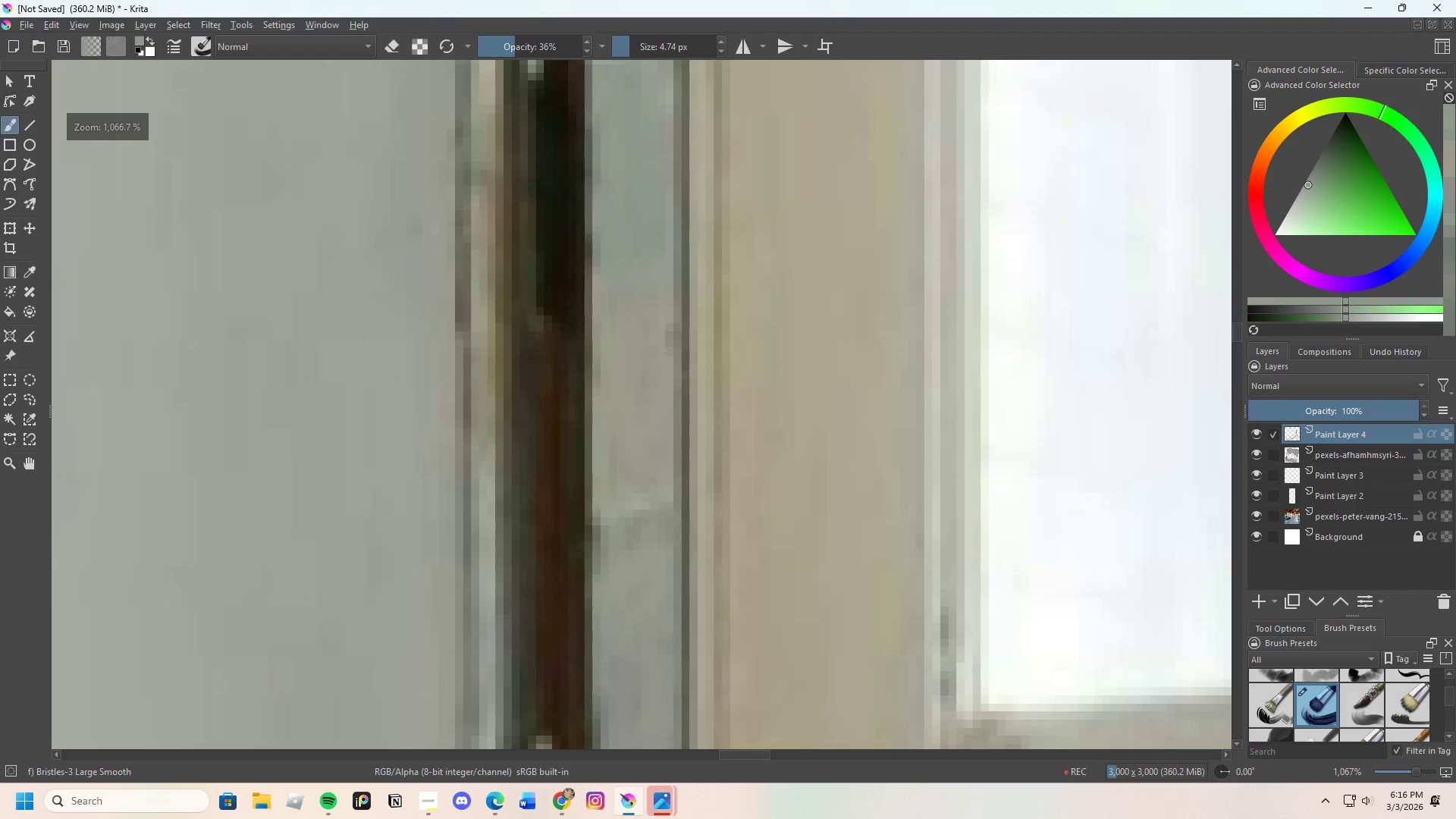 
left_click([633, 435])
 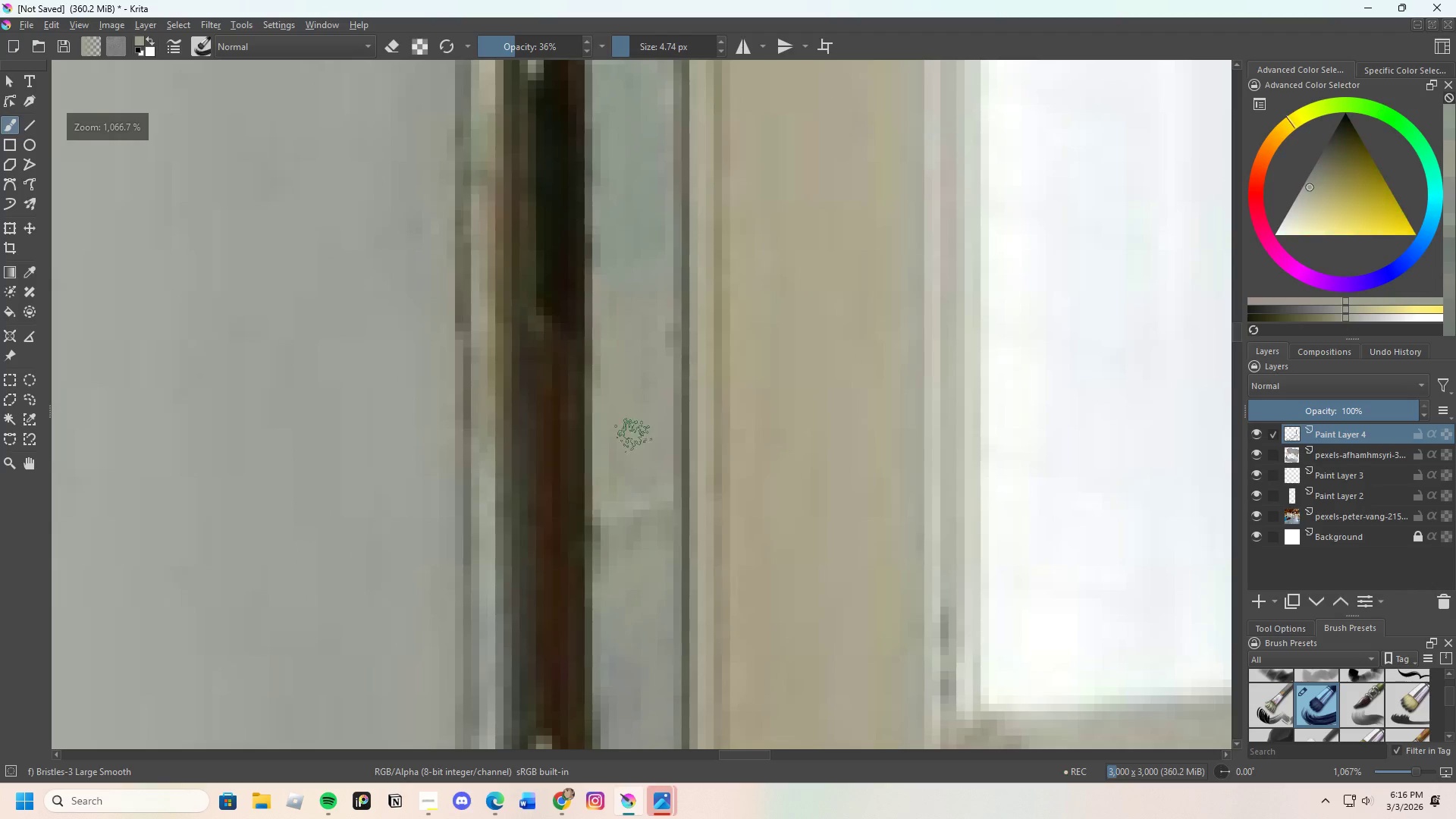 
left_click_drag(start_coordinate=[633, 481], to_coordinate=[644, 535])
 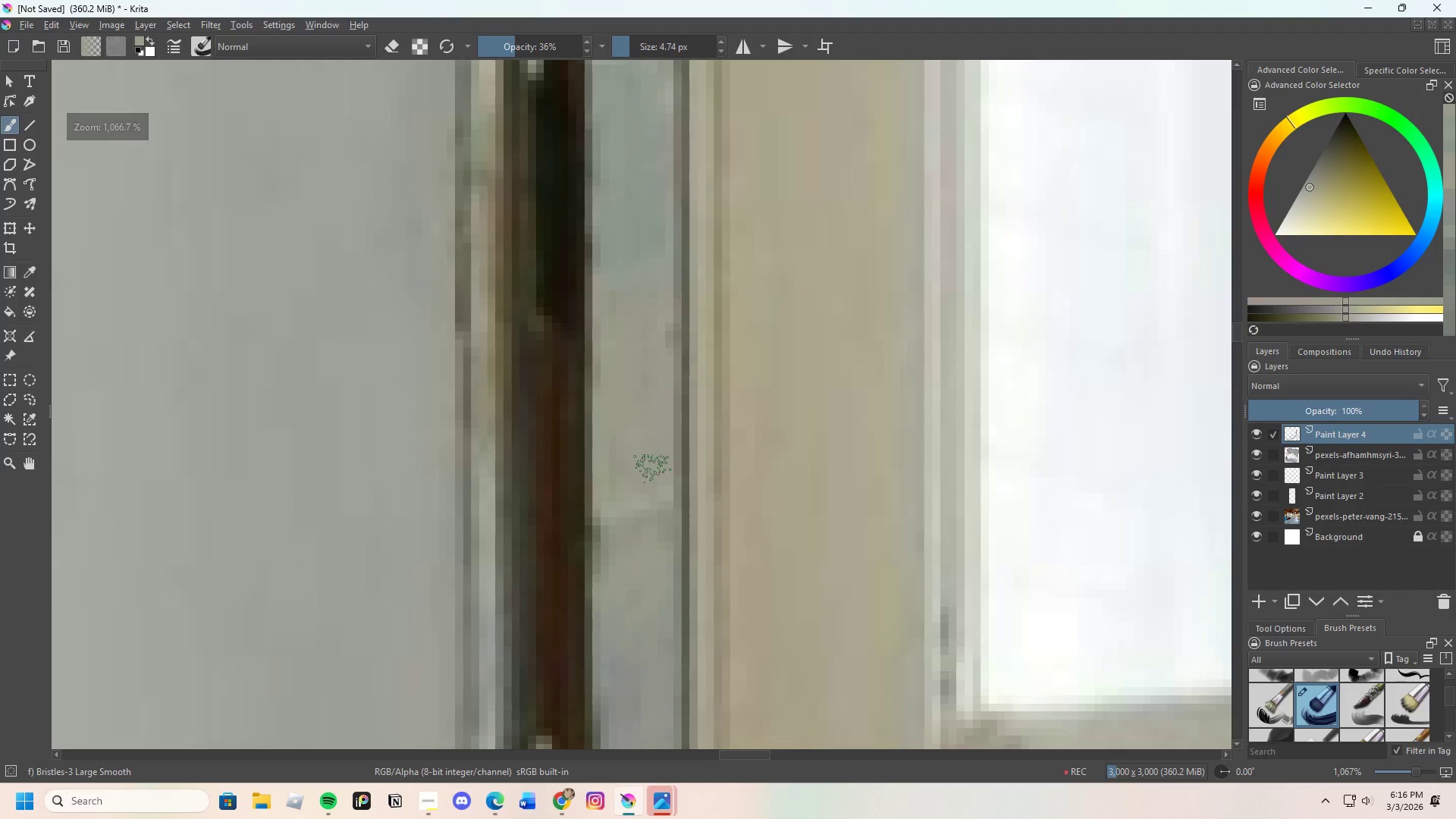 
scroll: coordinate [627, 538], scroll_direction: none, amount: 0.0
 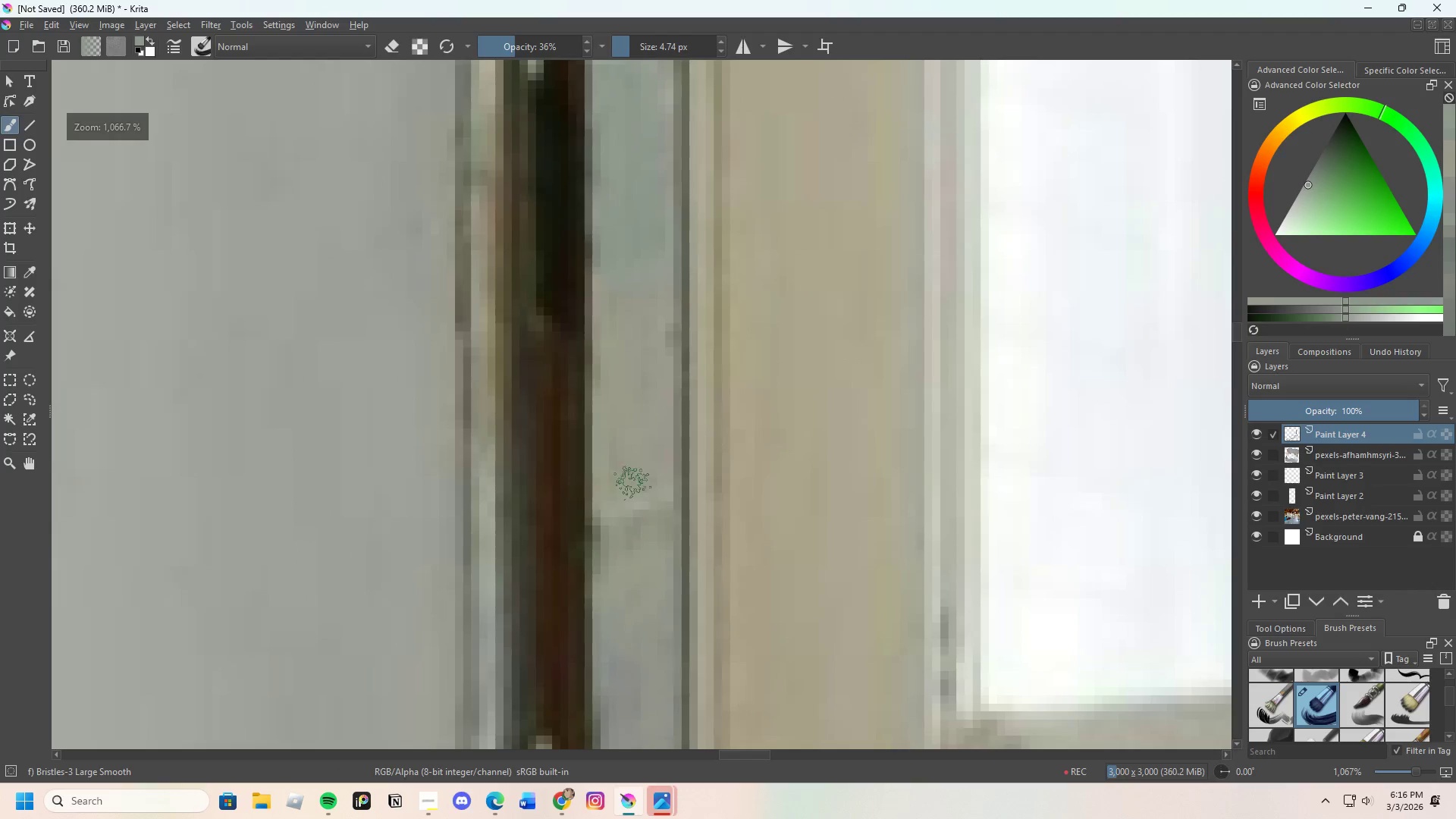 
left_click_drag(start_coordinate=[653, 469], to_coordinate=[640, 530])
 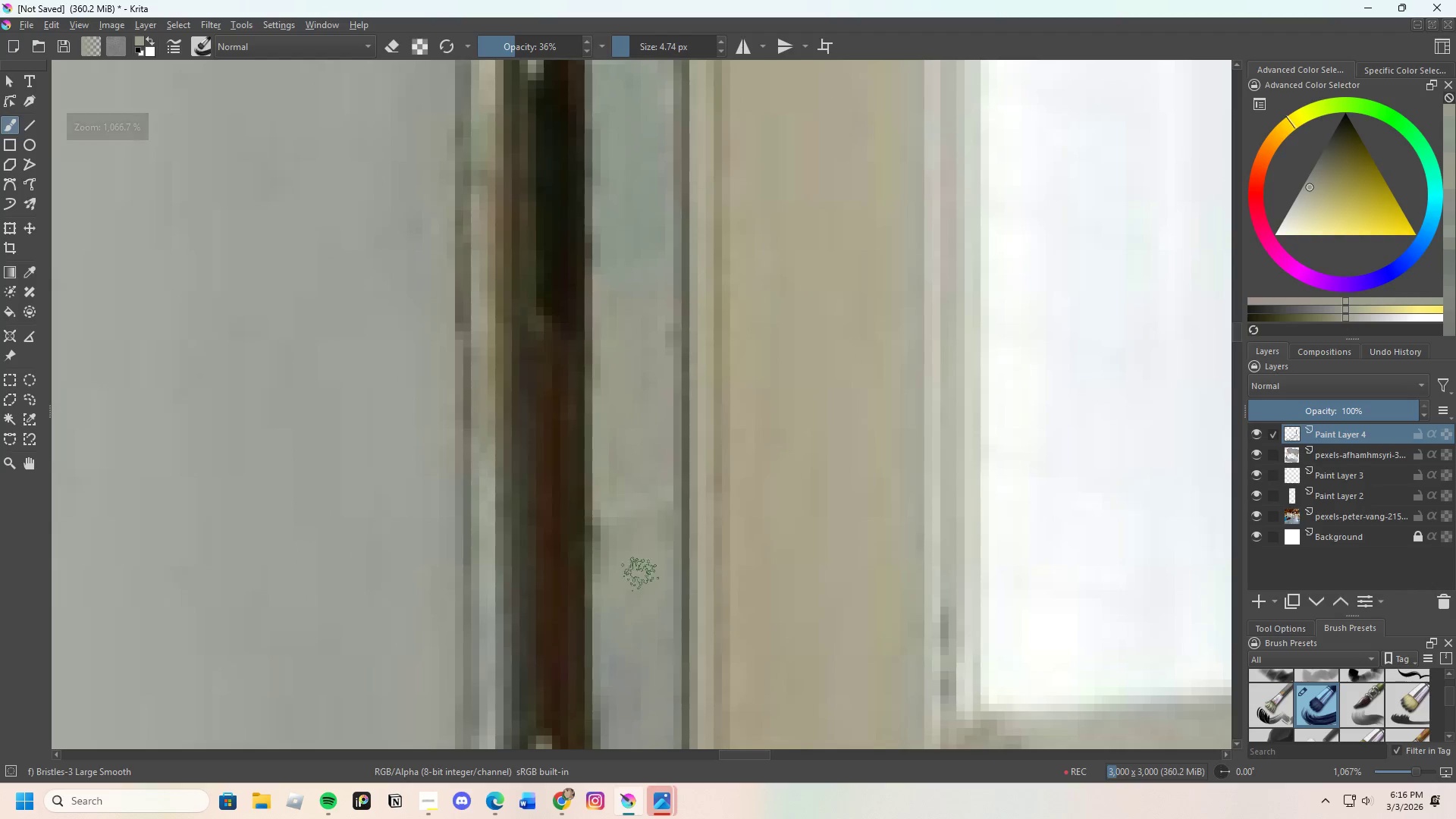 
left_click_drag(start_coordinate=[642, 488], to_coordinate=[654, 532])
 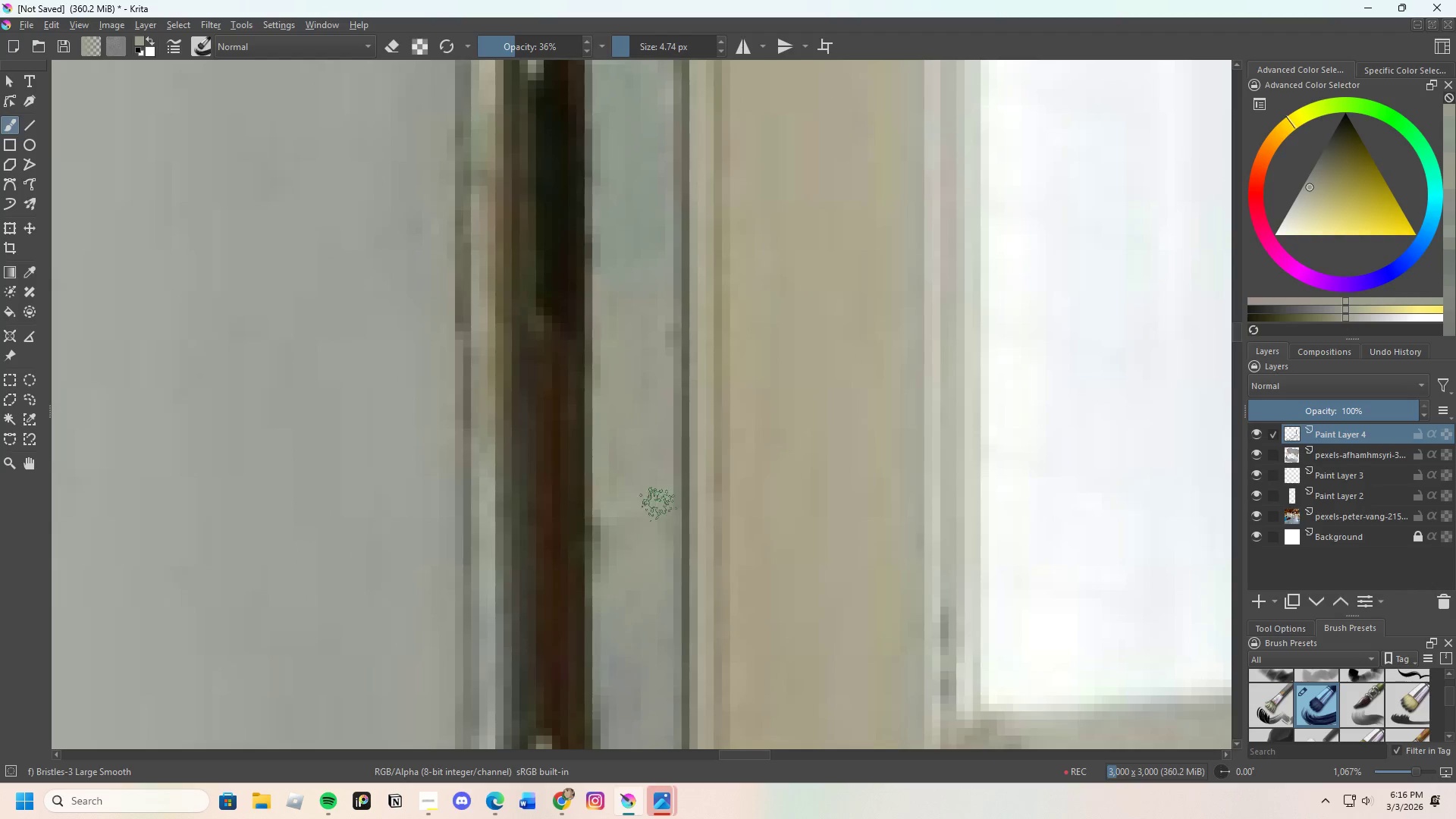 
left_click_drag(start_coordinate=[658, 507], to_coordinate=[667, 535])
 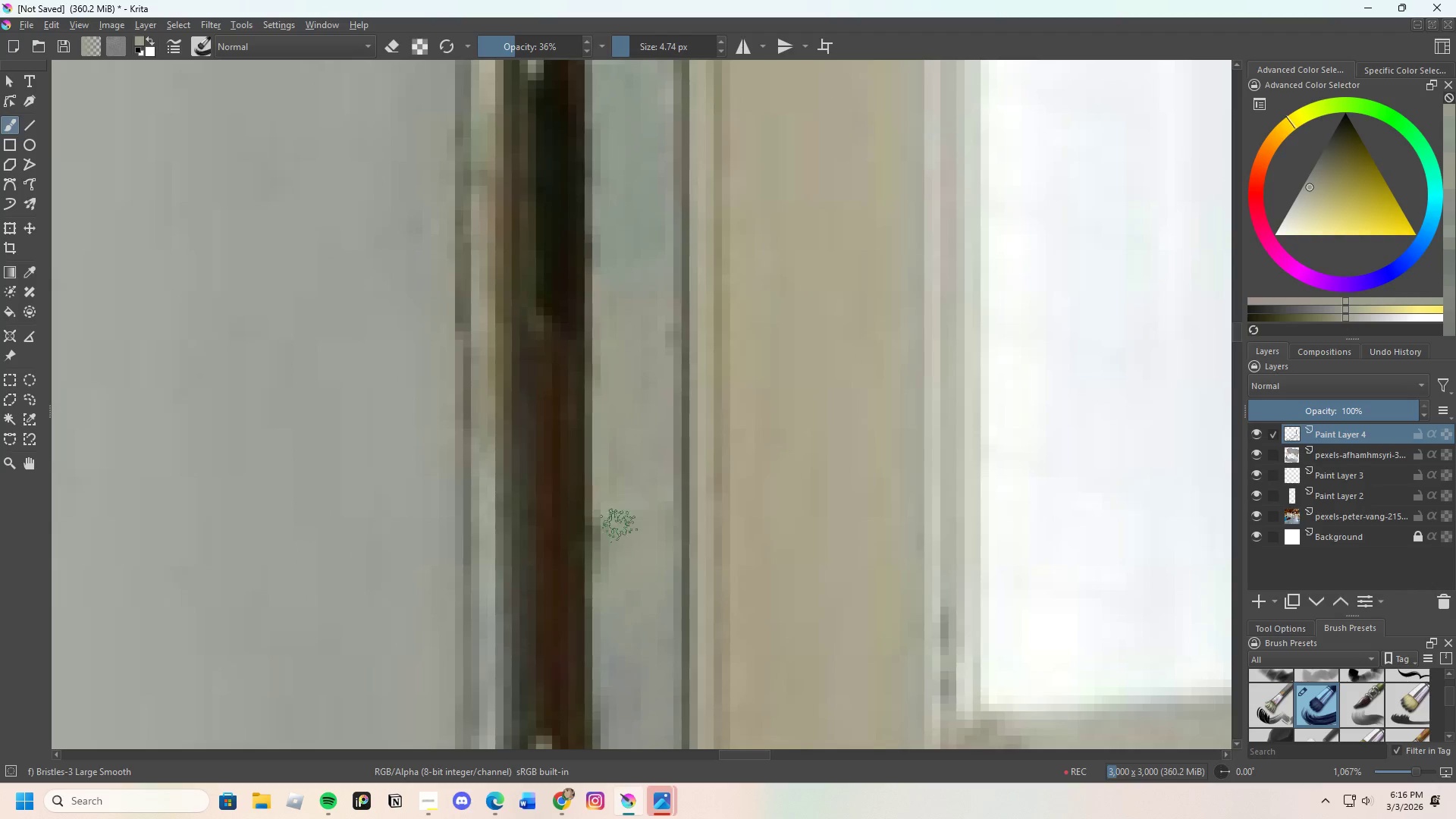 
left_click_drag(start_coordinate=[608, 500], to_coordinate=[606, 596])
 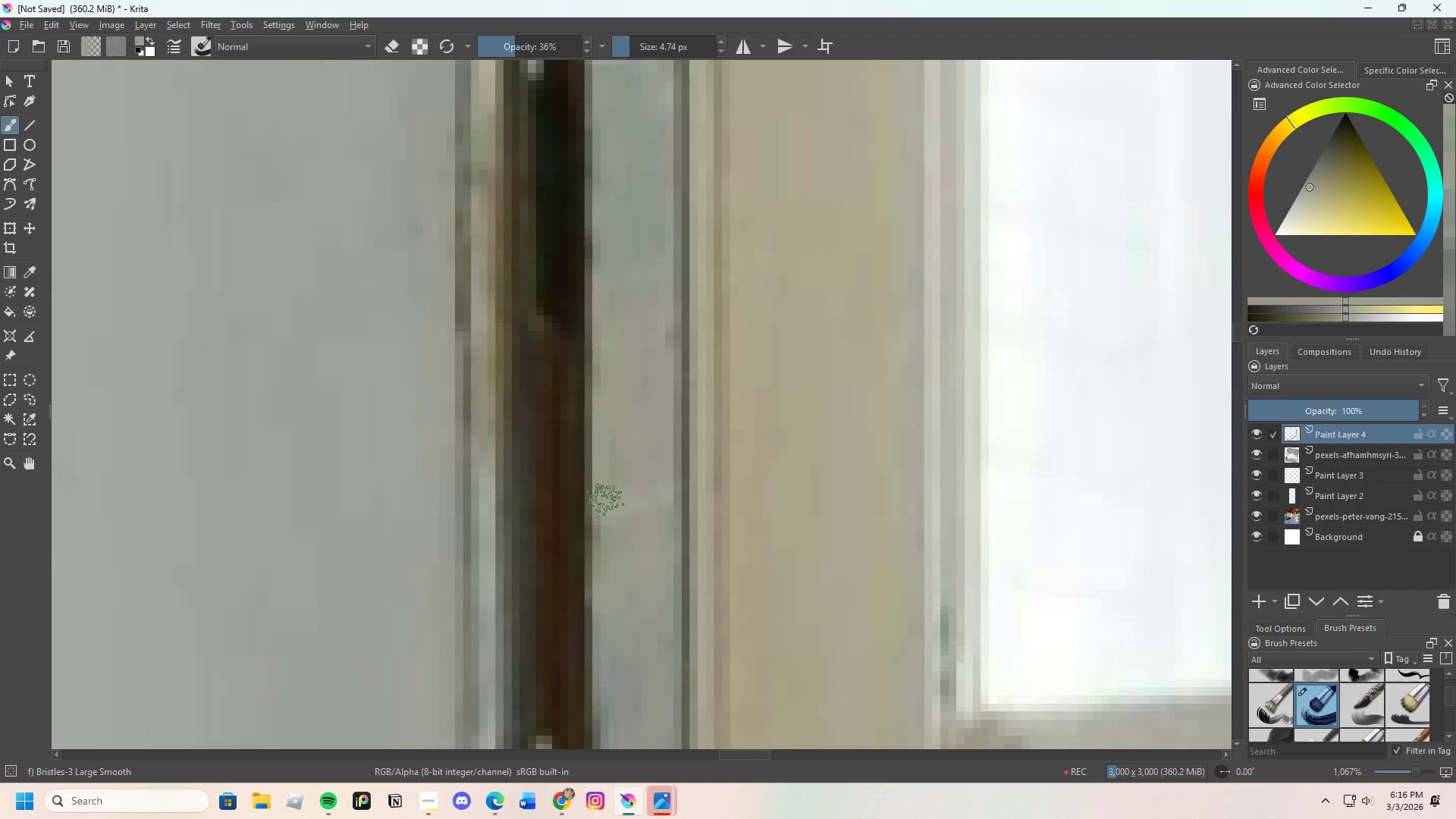 
left_click_drag(start_coordinate=[605, 507], to_coordinate=[621, 593])
 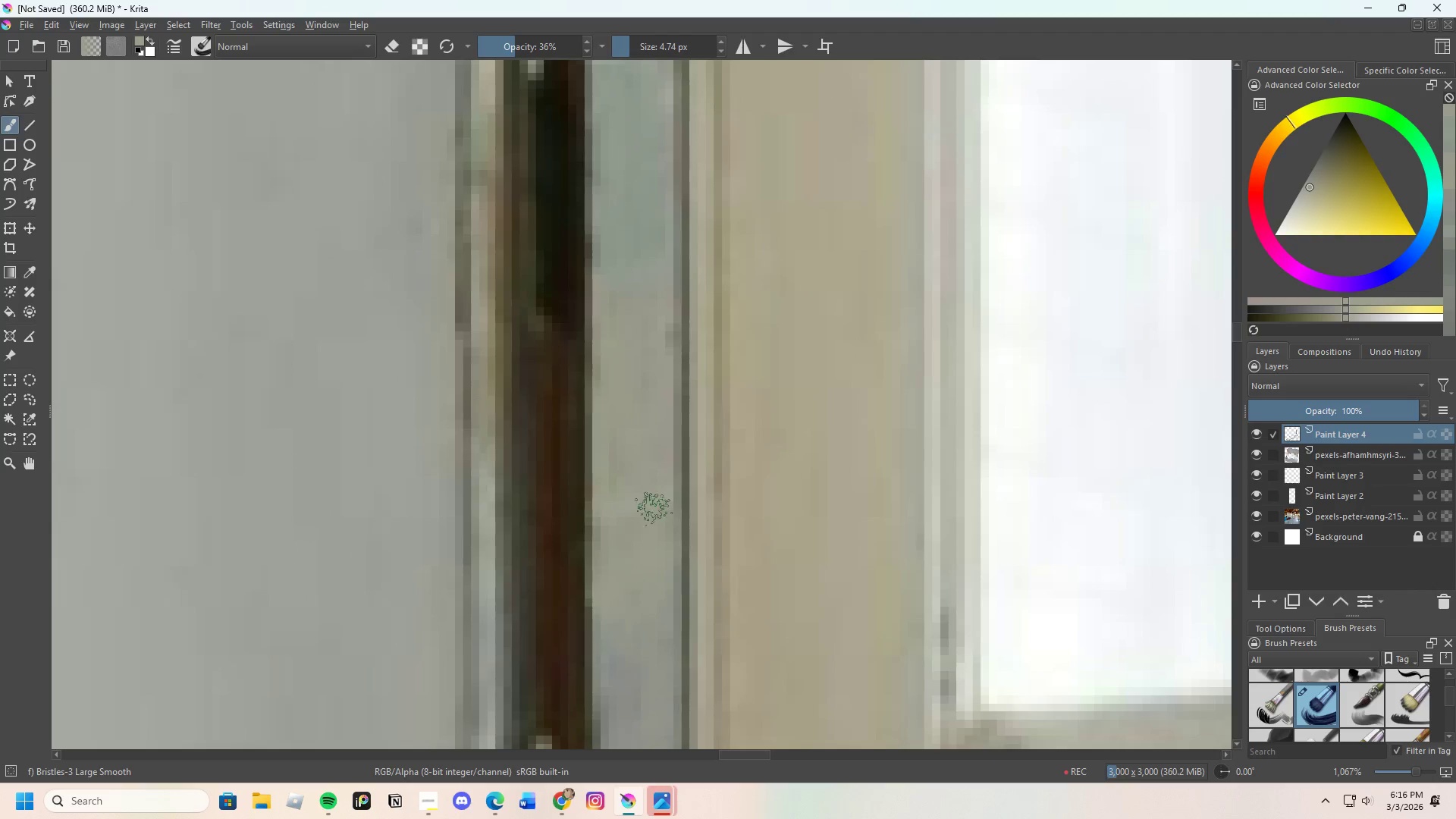 
scroll: coordinate [617, 551], scroll_direction: down, amount: 1.0
 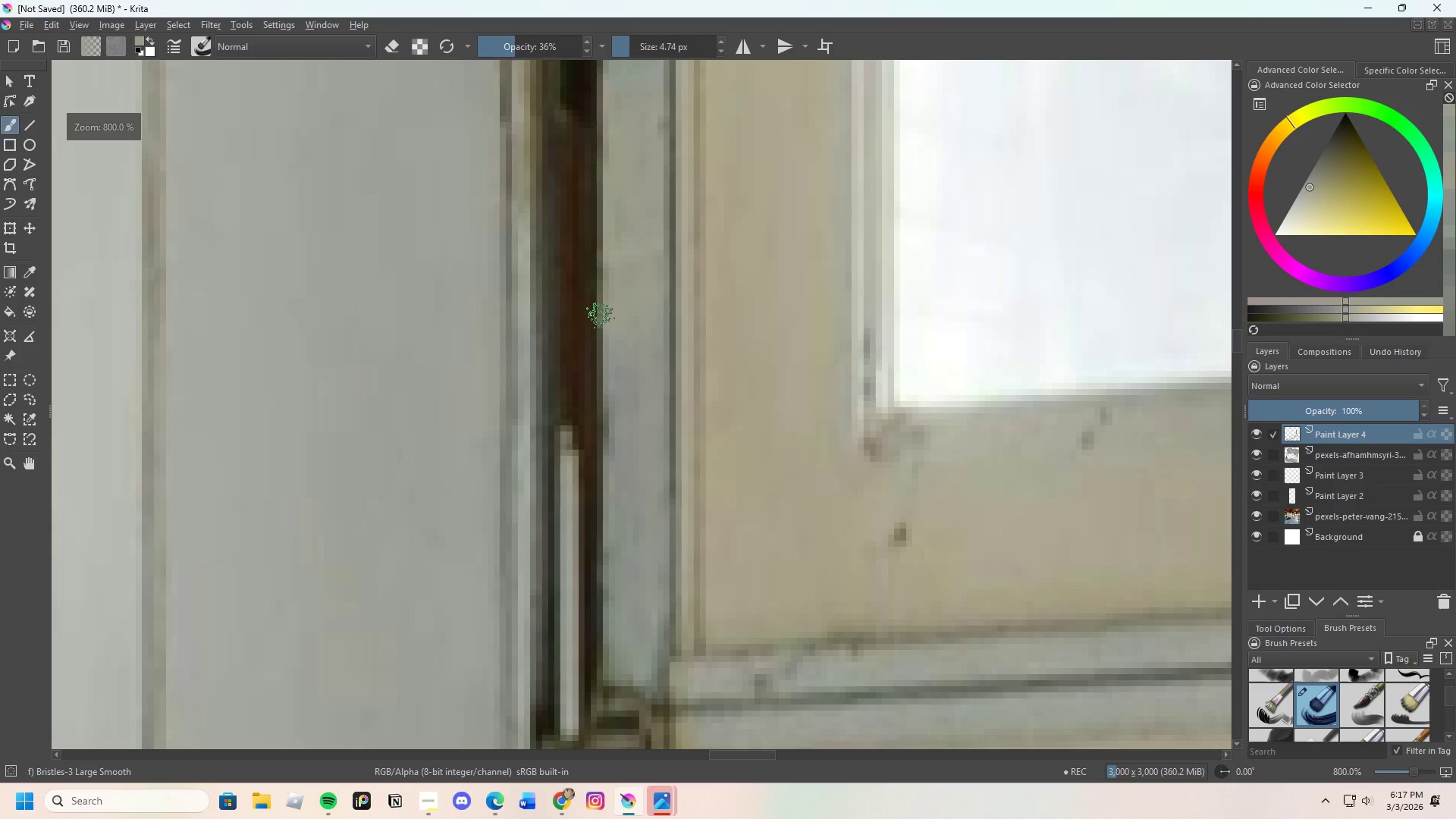 
key(Control+ControlLeft)
 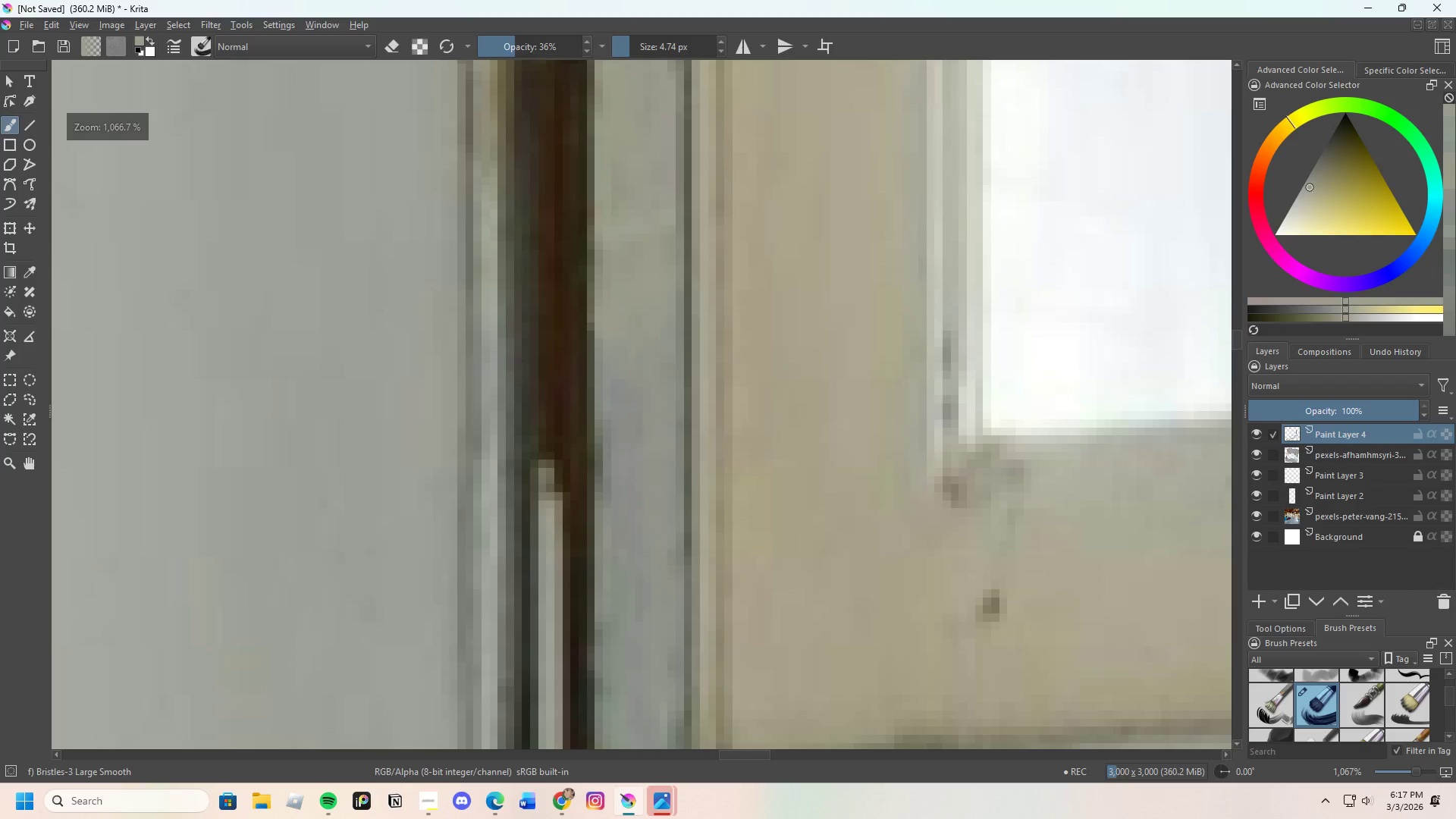 
scroll: coordinate [626, 323], scroll_direction: up, amount: 1.0
 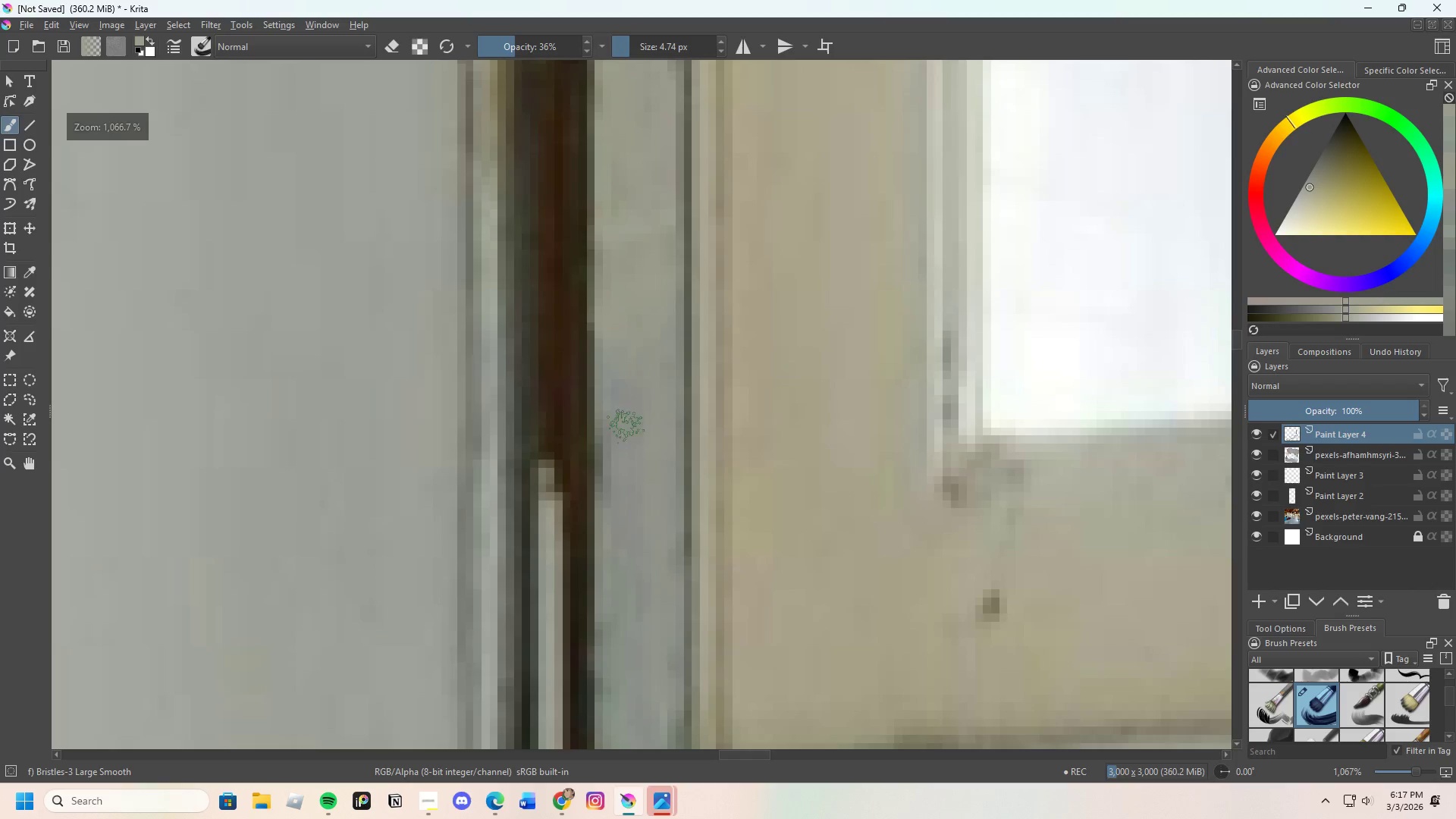 
left_click([622, 425])
 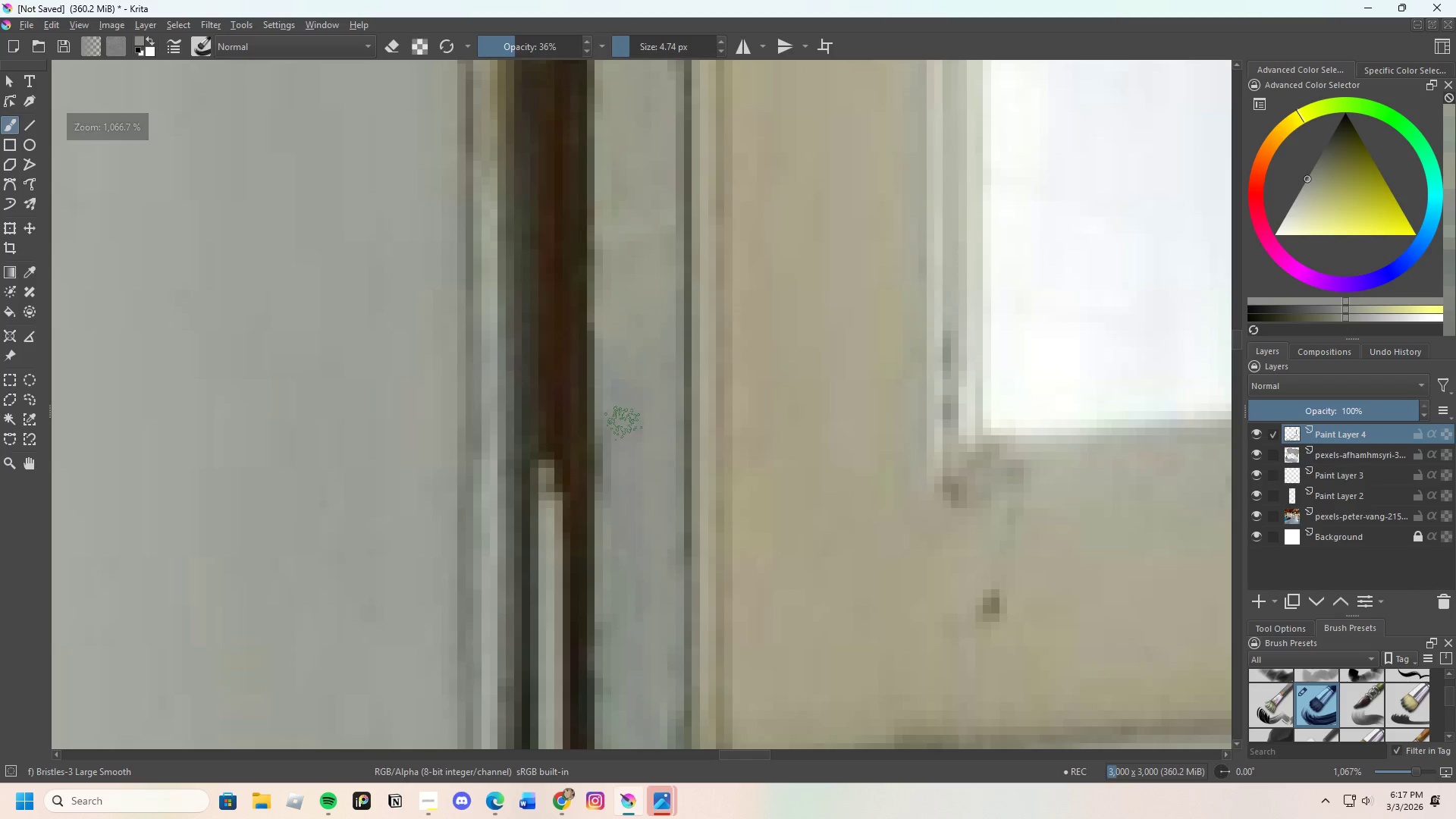 
left_click_drag(start_coordinate=[623, 432], to_coordinate=[625, 481])
 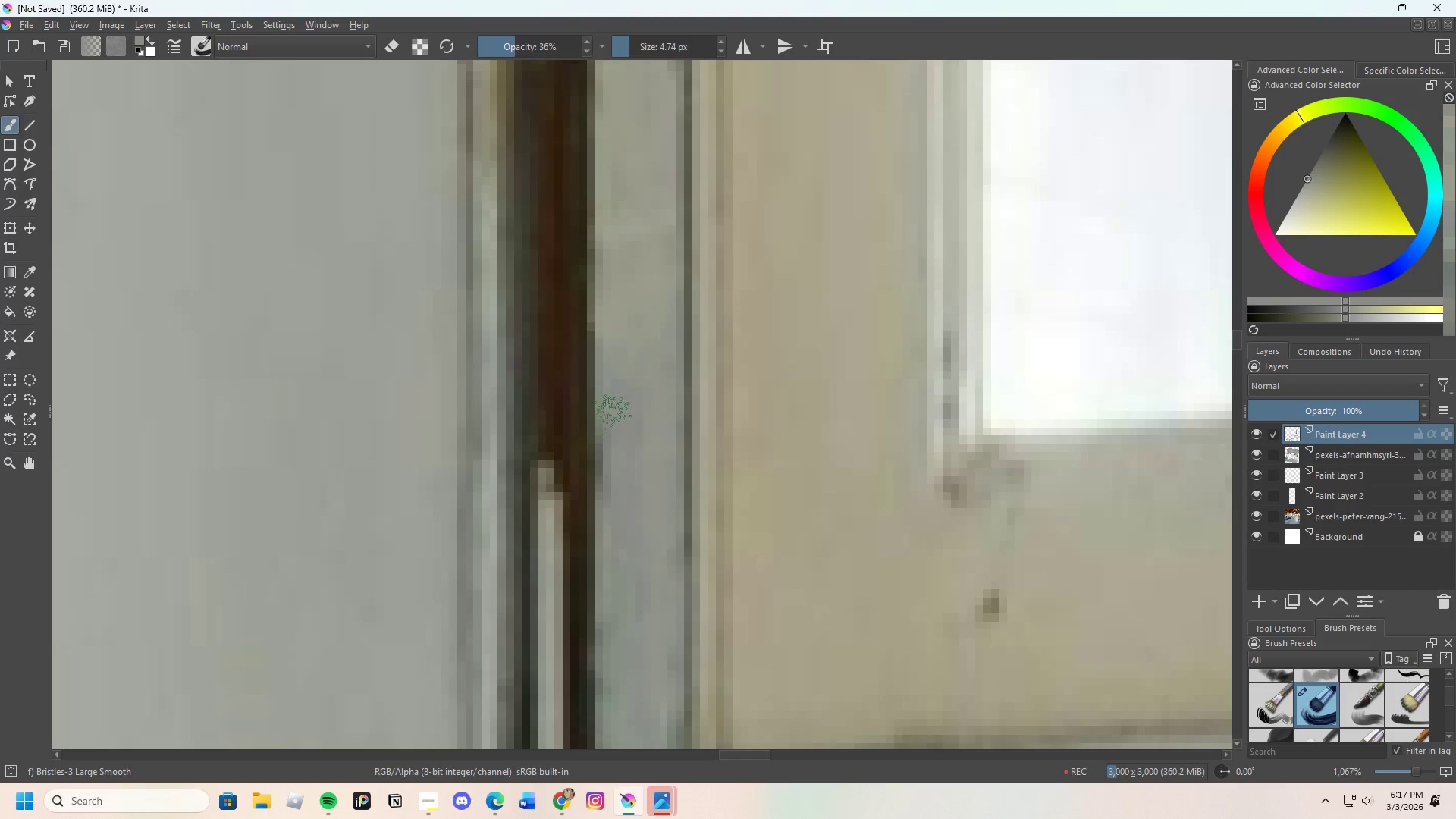 
left_click_drag(start_coordinate=[610, 428], to_coordinate=[610, 469])
 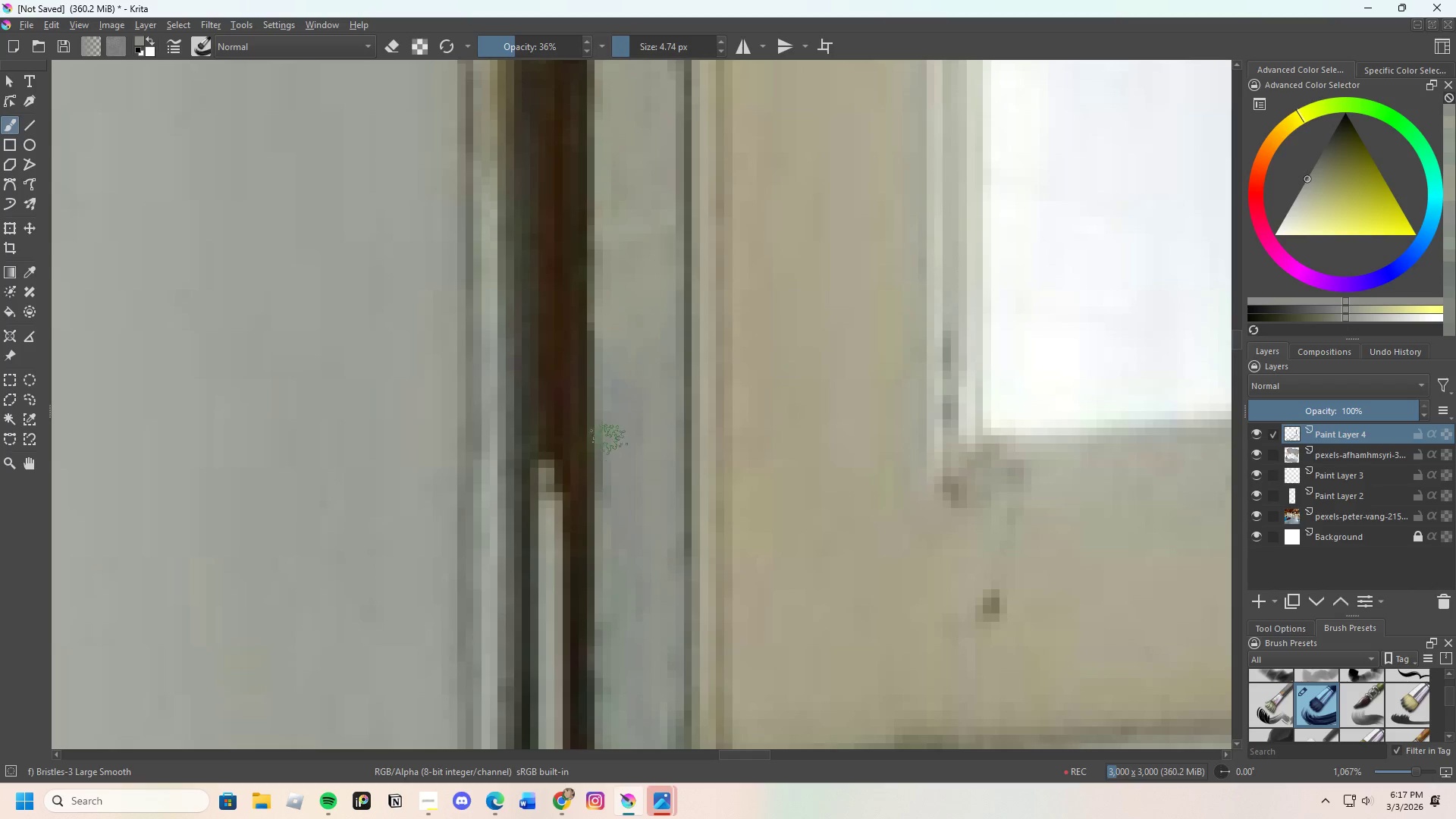 
left_click_drag(start_coordinate=[609, 443], to_coordinate=[609, 508])
 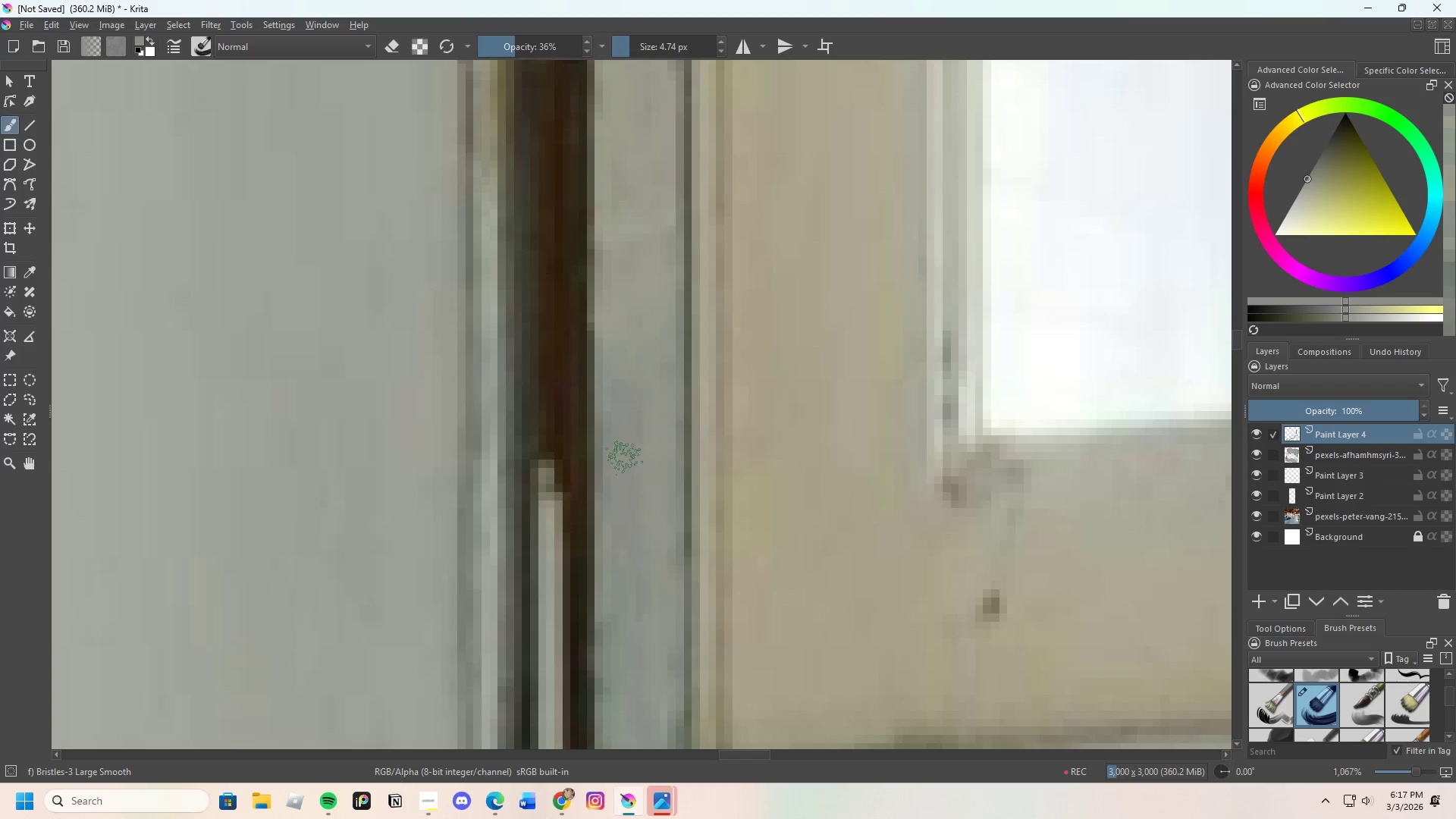 
hold_key(key=ControlLeft, duration=0.55)
 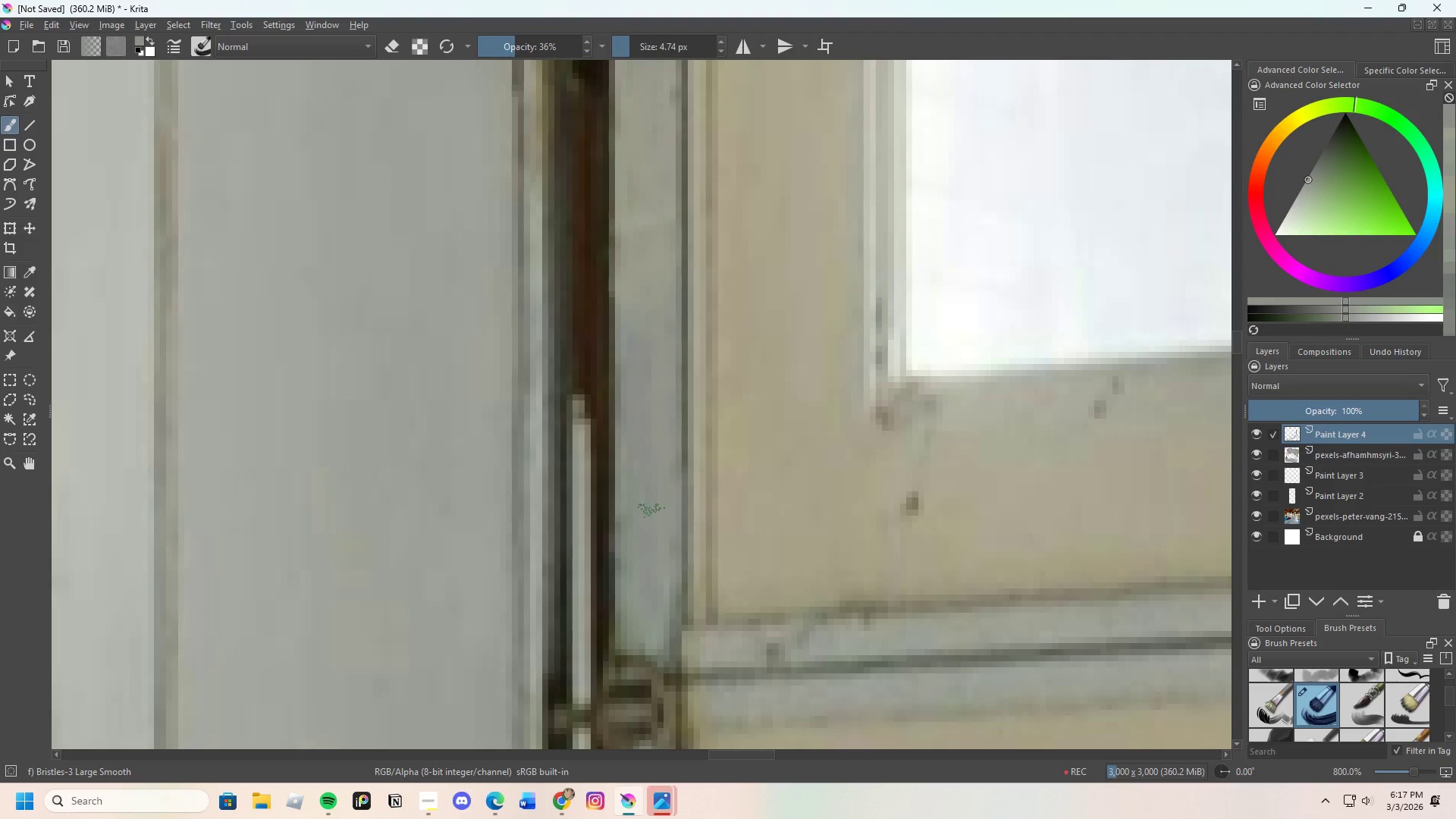 
scroll: coordinate [605, 519], scroll_direction: down, amount: 1.0
 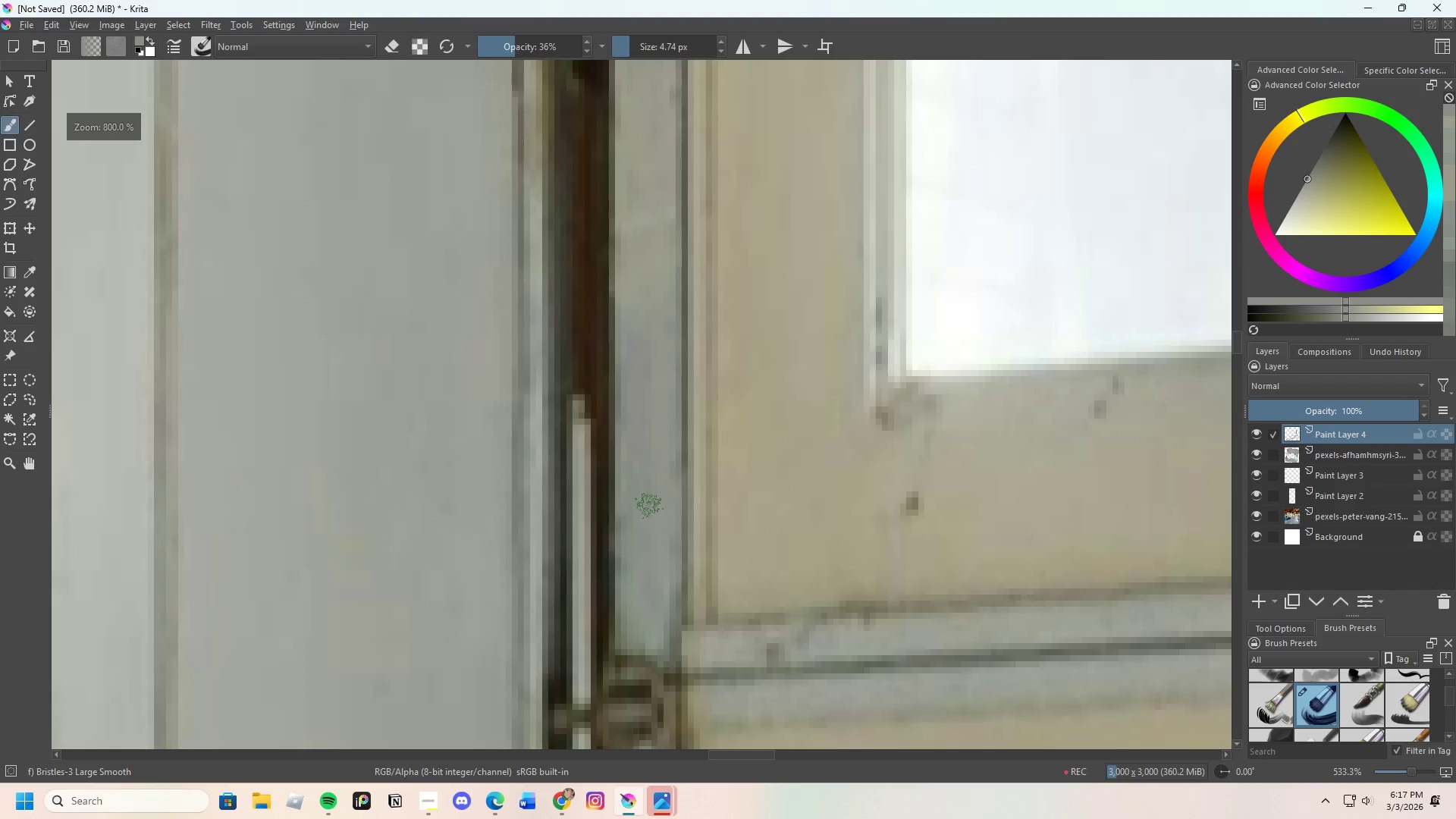 
left_click([647, 463])
 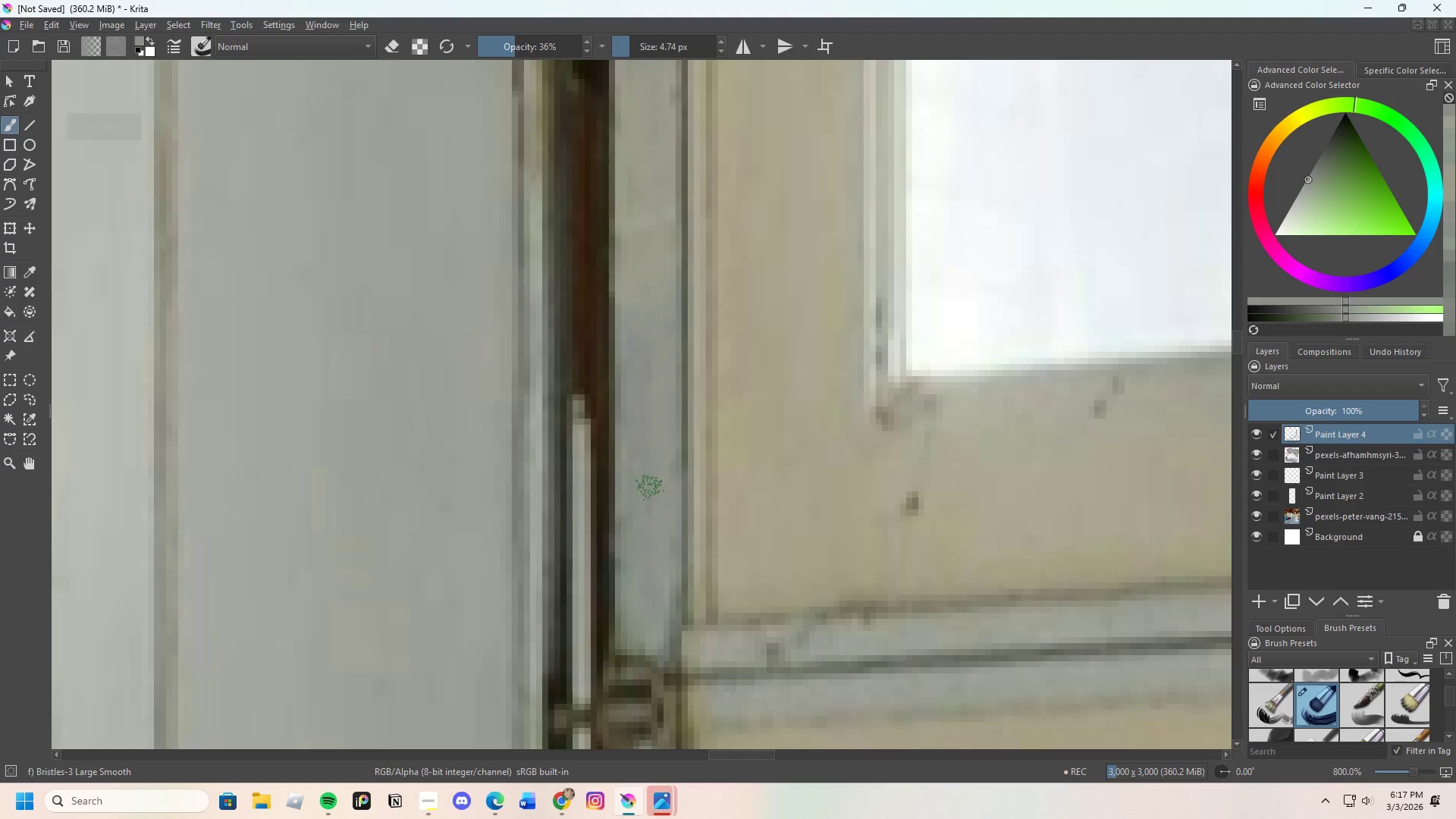 
left_click_drag(start_coordinate=[649, 472], to_coordinate=[646, 542])
 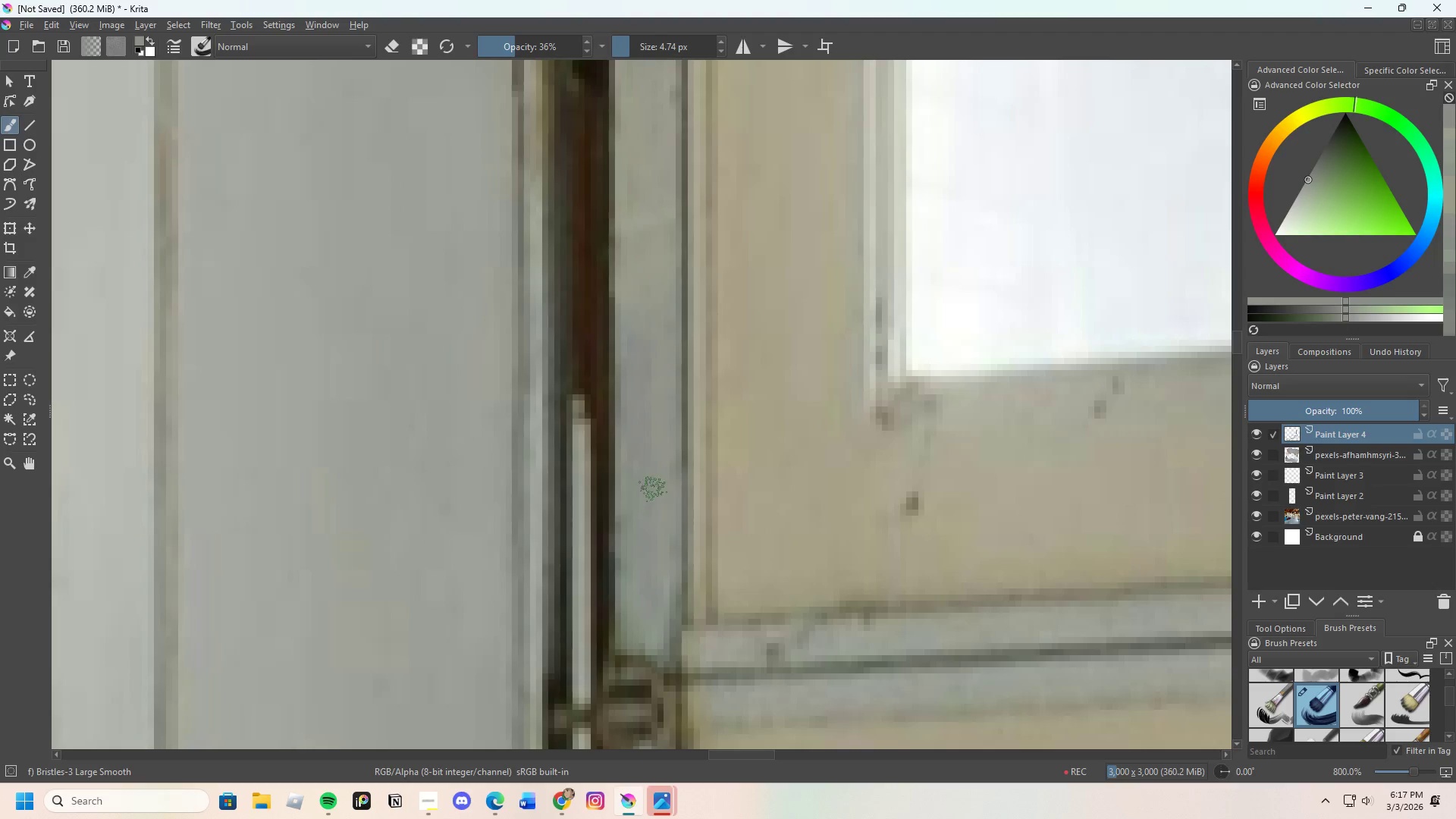 
left_click_drag(start_coordinate=[653, 508], to_coordinate=[648, 551])
 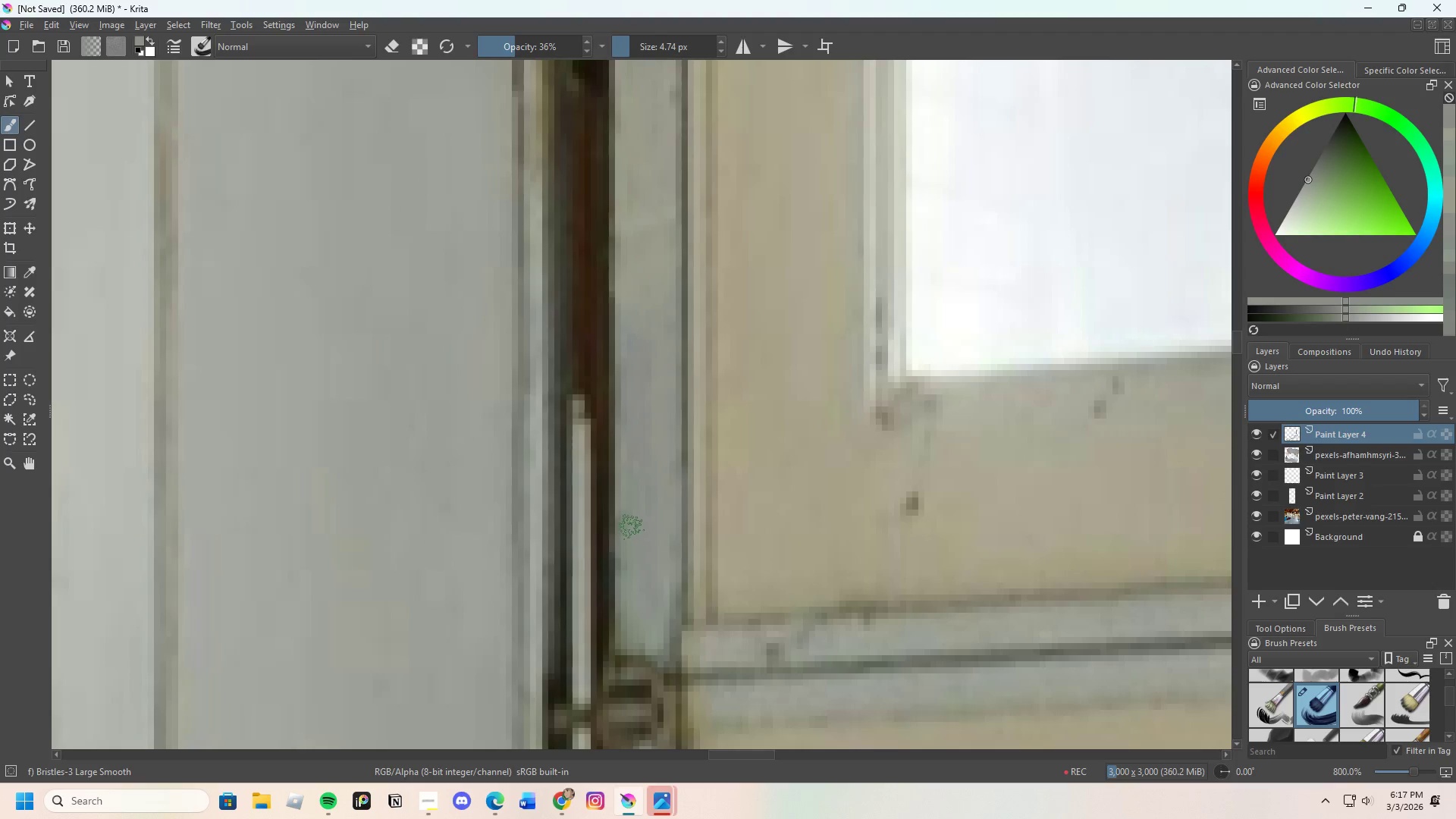 
left_click_drag(start_coordinate=[626, 512], to_coordinate=[619, 594])
 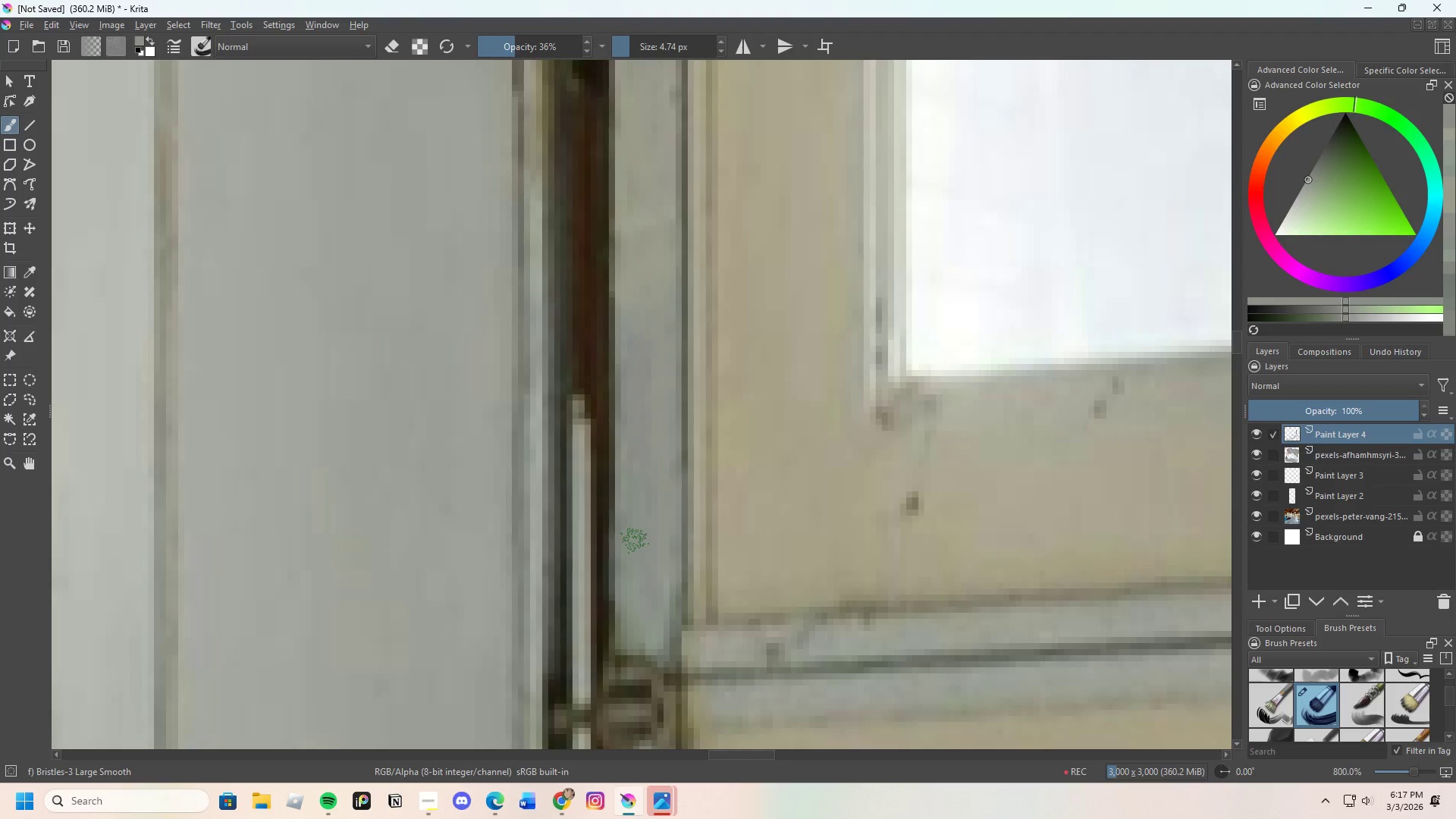 
key(Control+Z)
 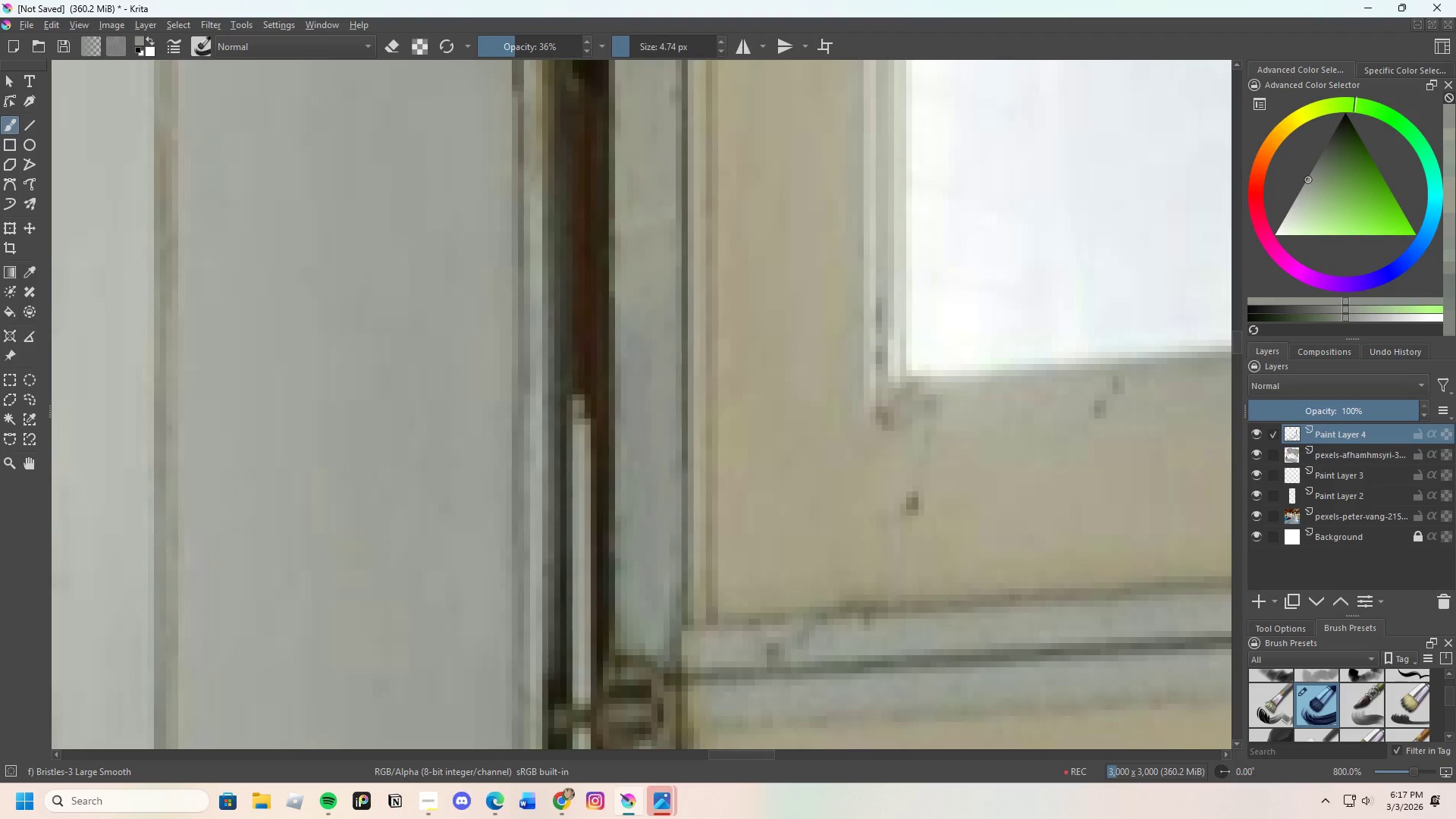 
key(Control+ControlLeft)
 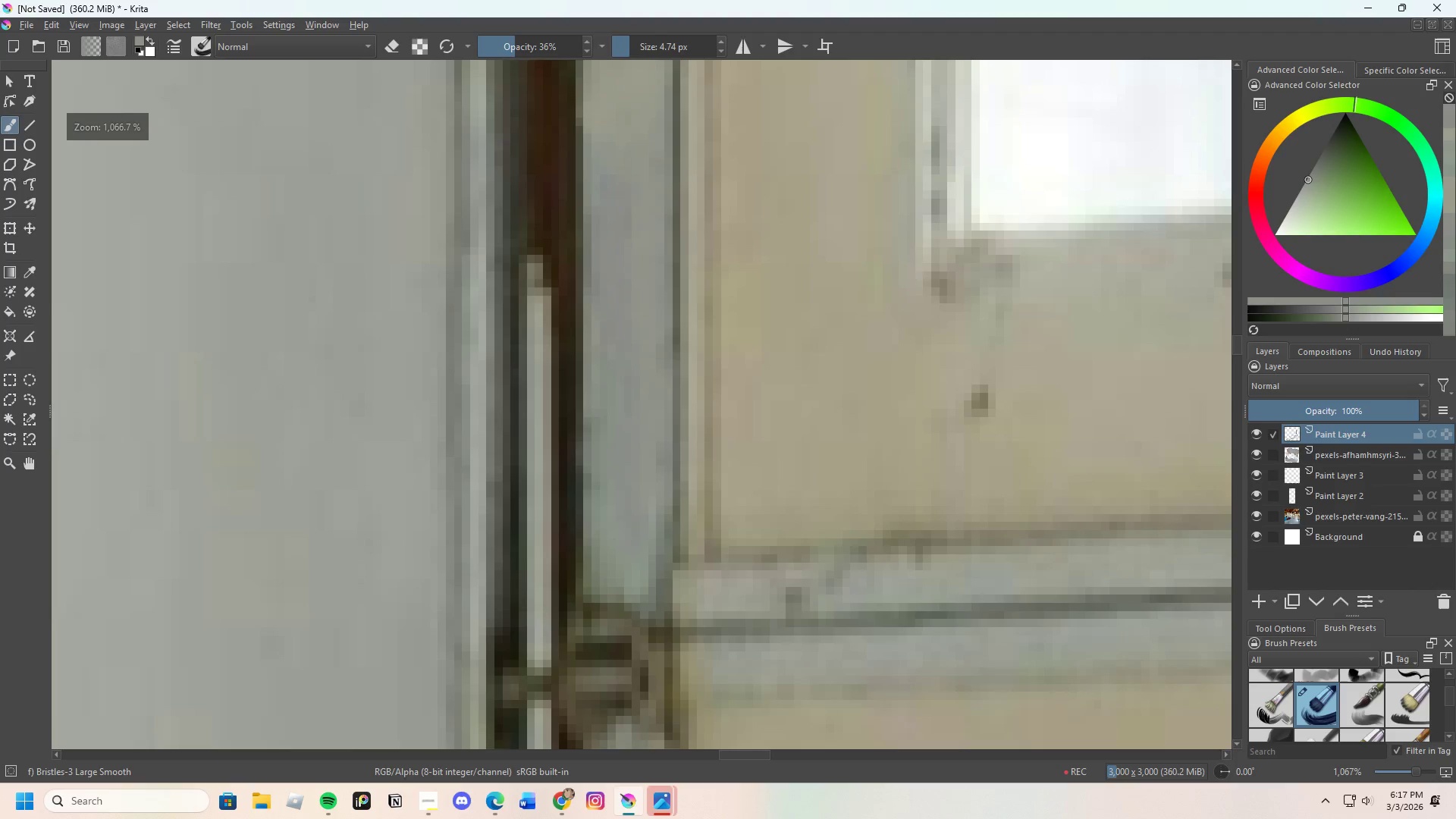 
scroll: coordinate [652, 617], scroll_direction: up, amount: 1.0
 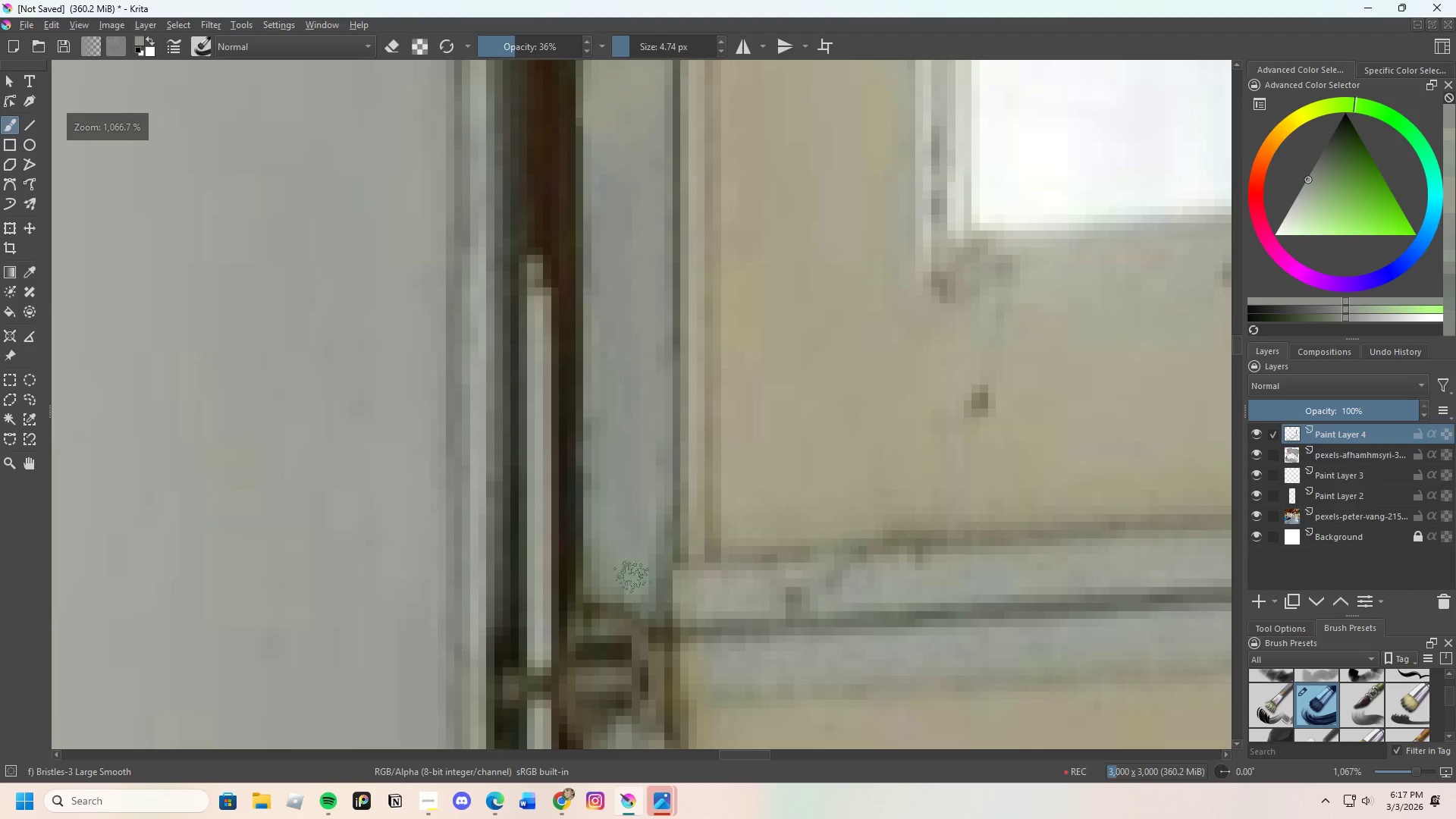 
left_click([627, 519])
 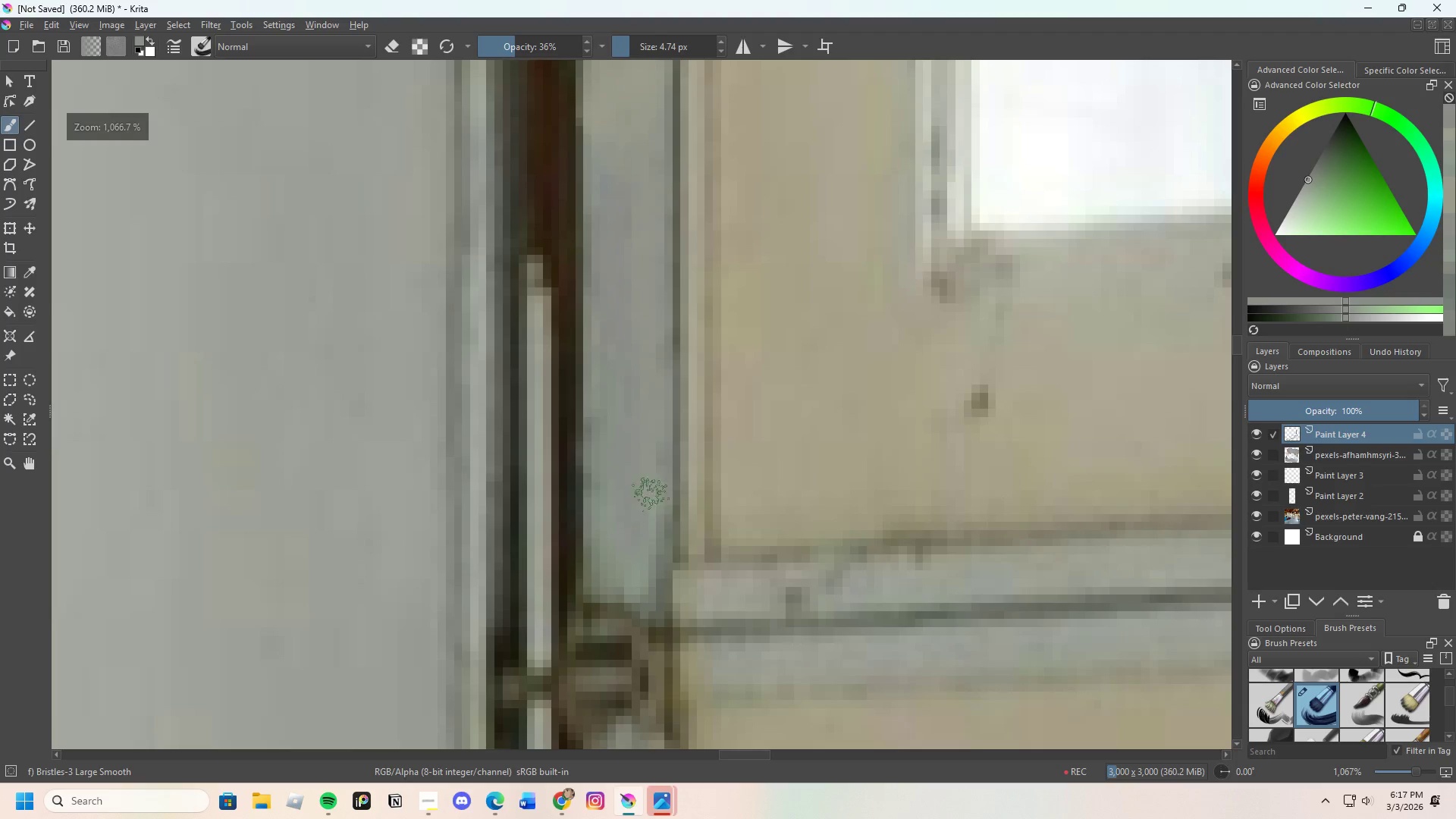 
left_click_drag(start_coordinate=[658, 491], to_coordinate=[655, 560])
 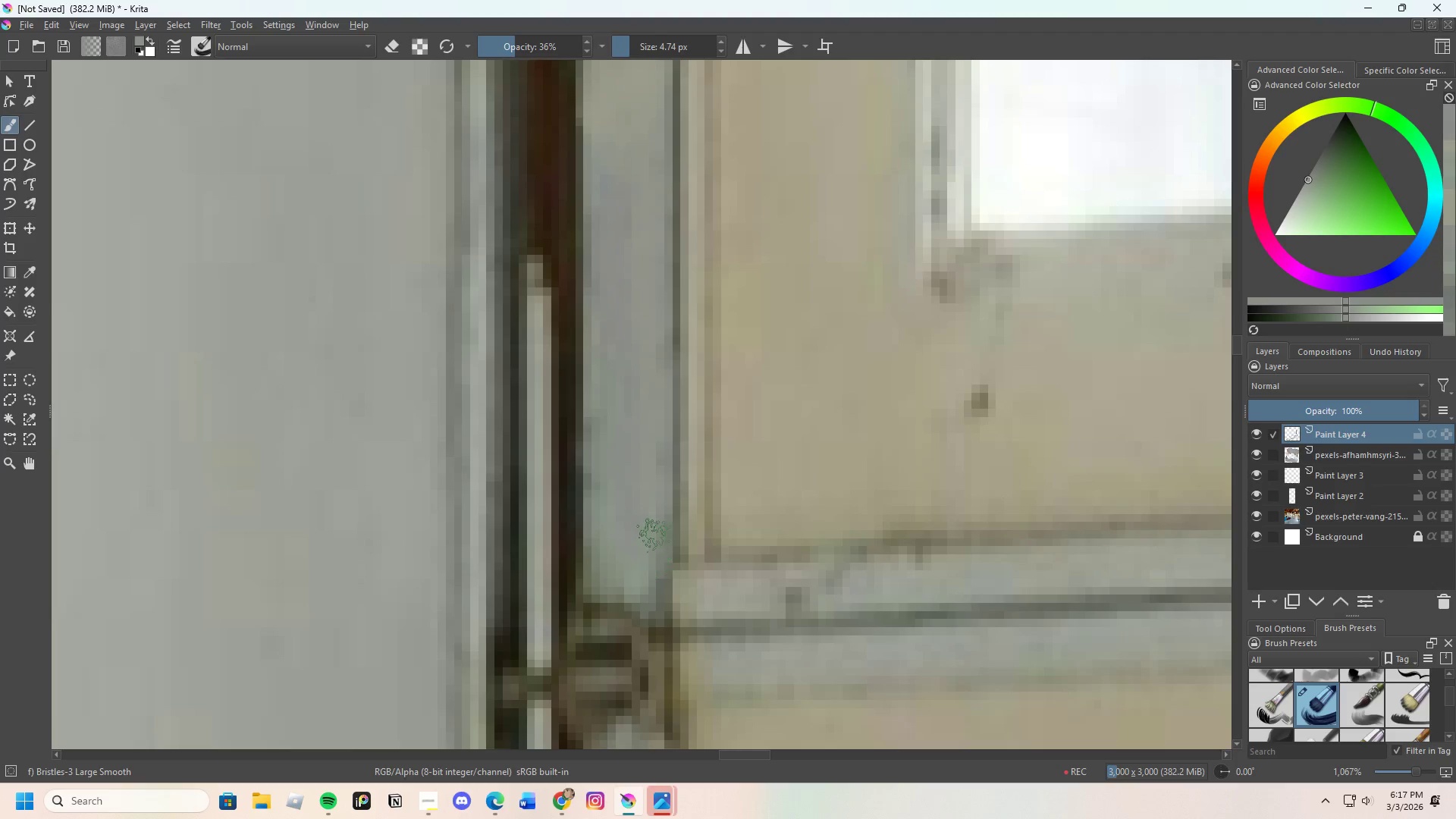 
left_click_drag(start_coordinate=[654, 532], to_coordinate=[657, 598])
 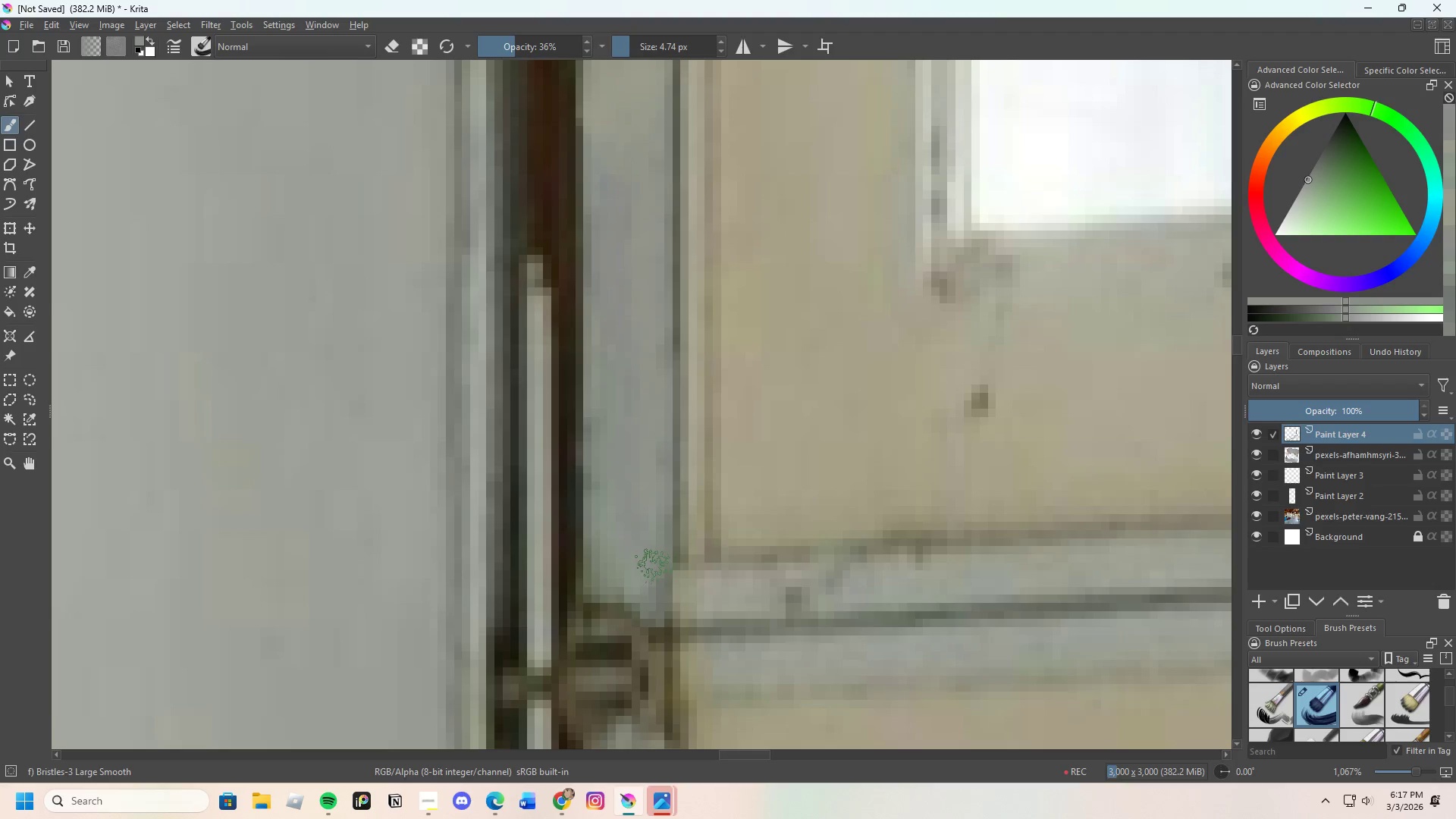 
scroll: coordinate [623, 361], scroll_direction: down, amount: 6.0
 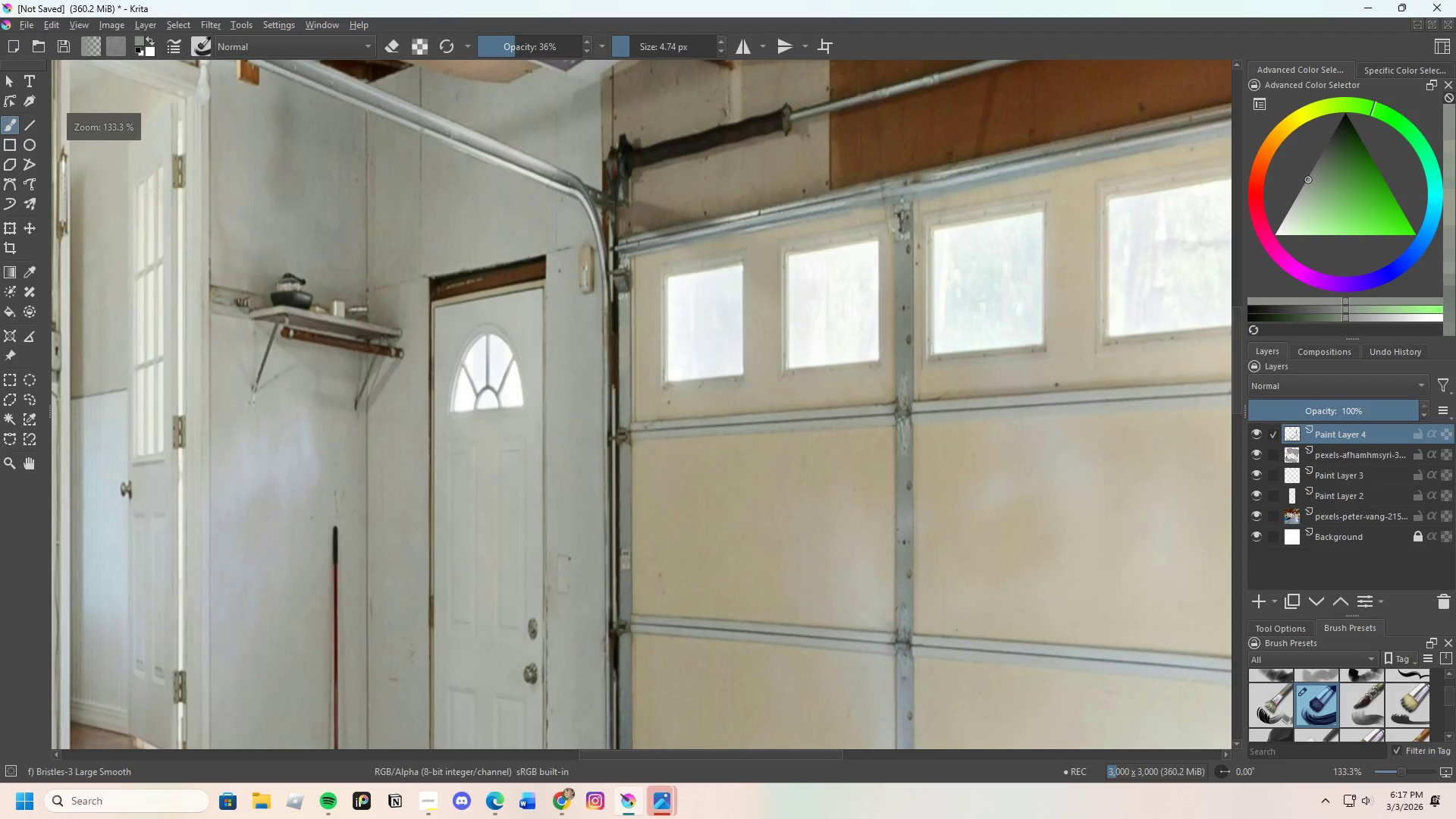 
scroll: coordinate [585, 253], scroll_direction: up, amount: 4.0
 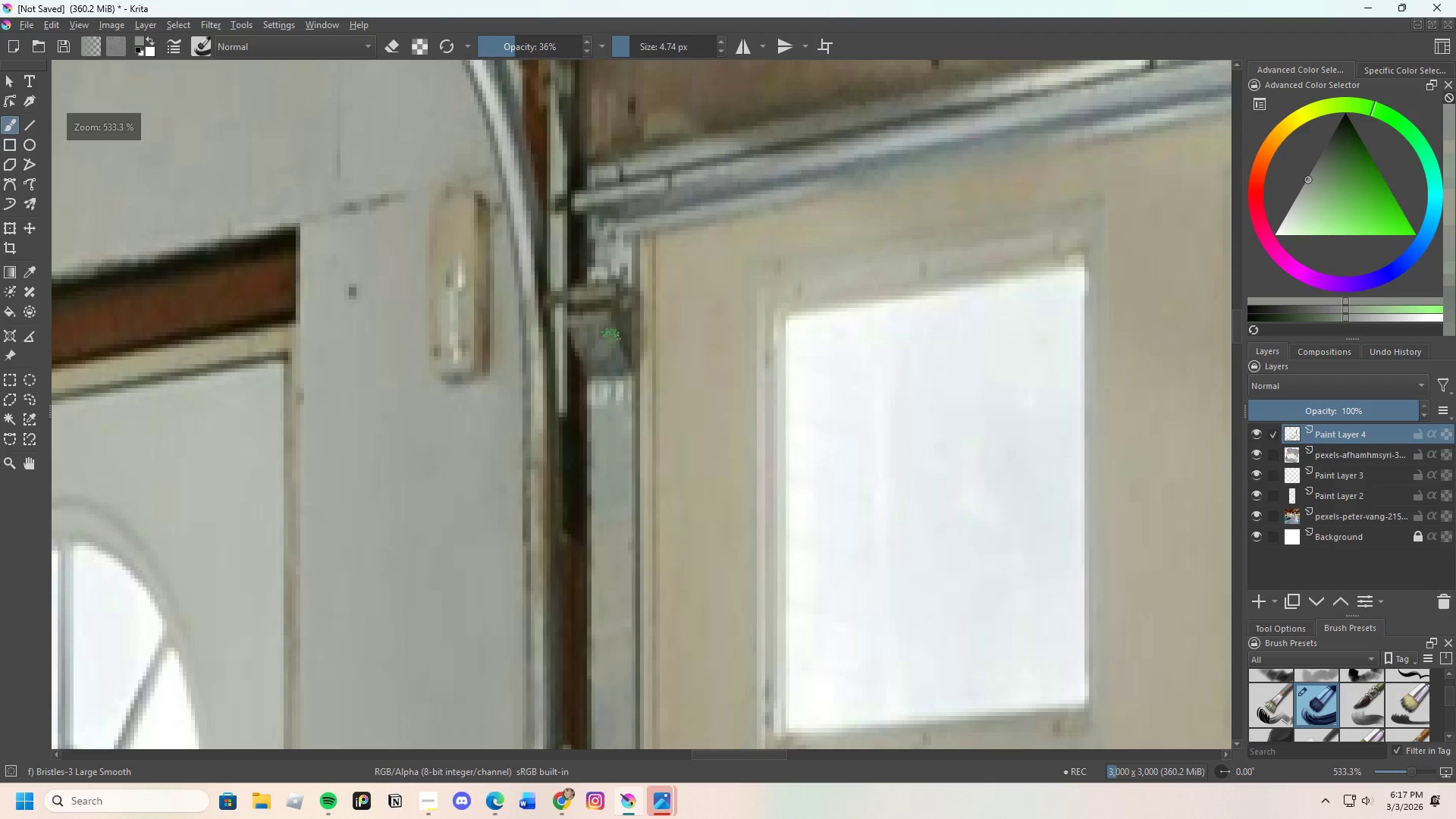 
scroll: coordinate [621, 314], scroll_direction: down, amount: 3.0
 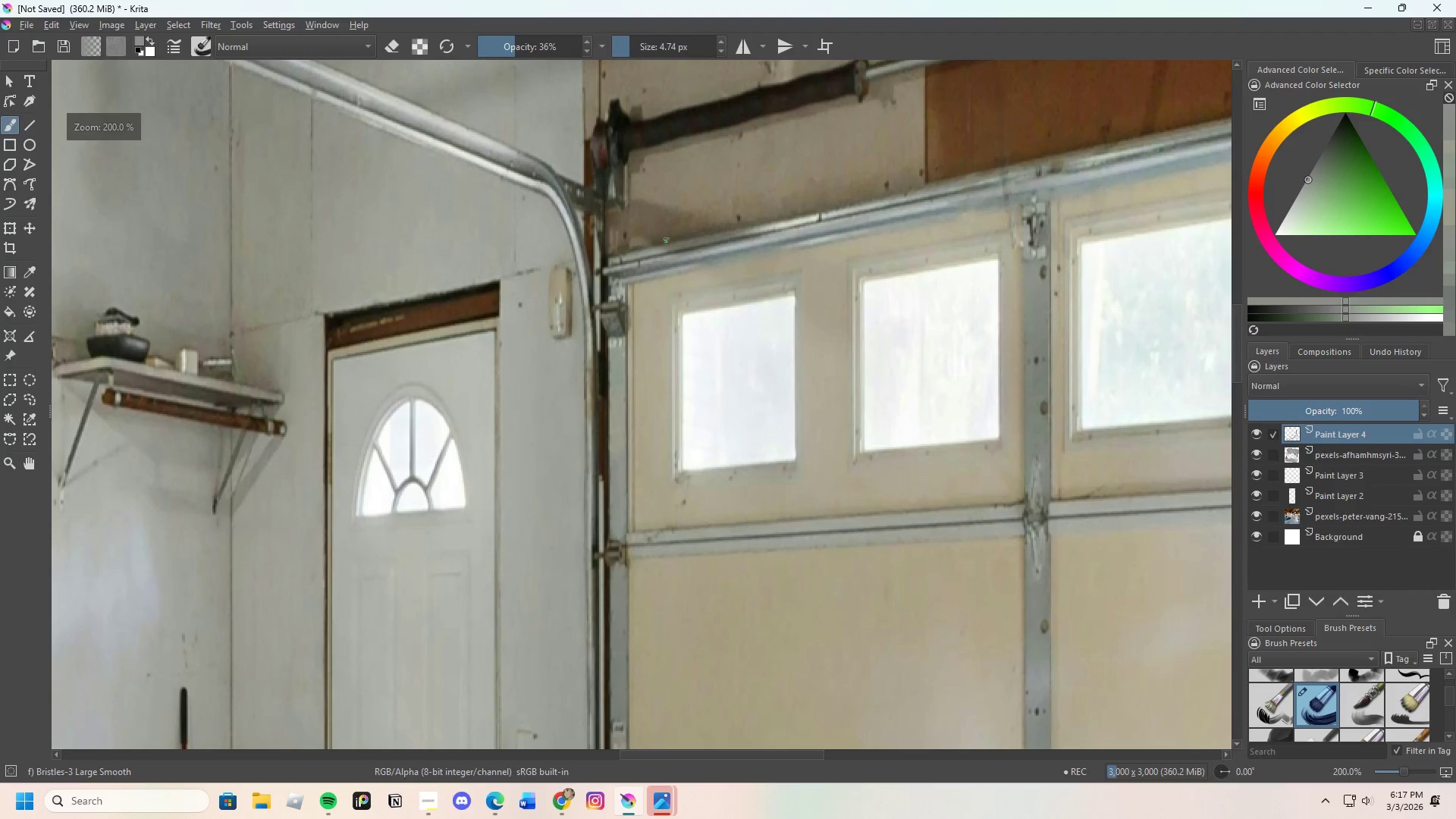 
scroll: coordinate [883, 497], scroll_direction: none, amount: 0.0
 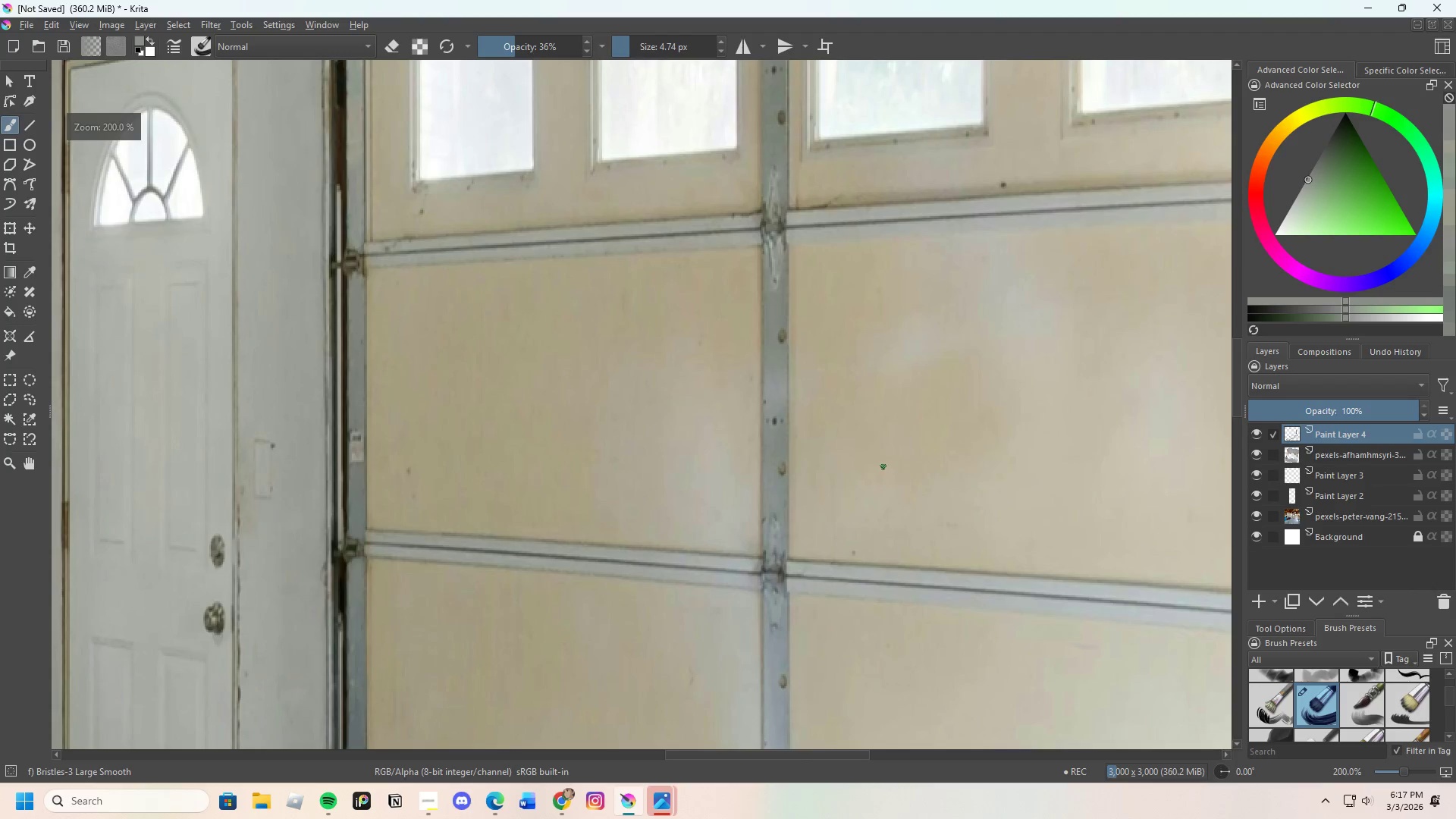 
scroll: coordinate [862, 466], scroll_direction: up, amount: 2.0
 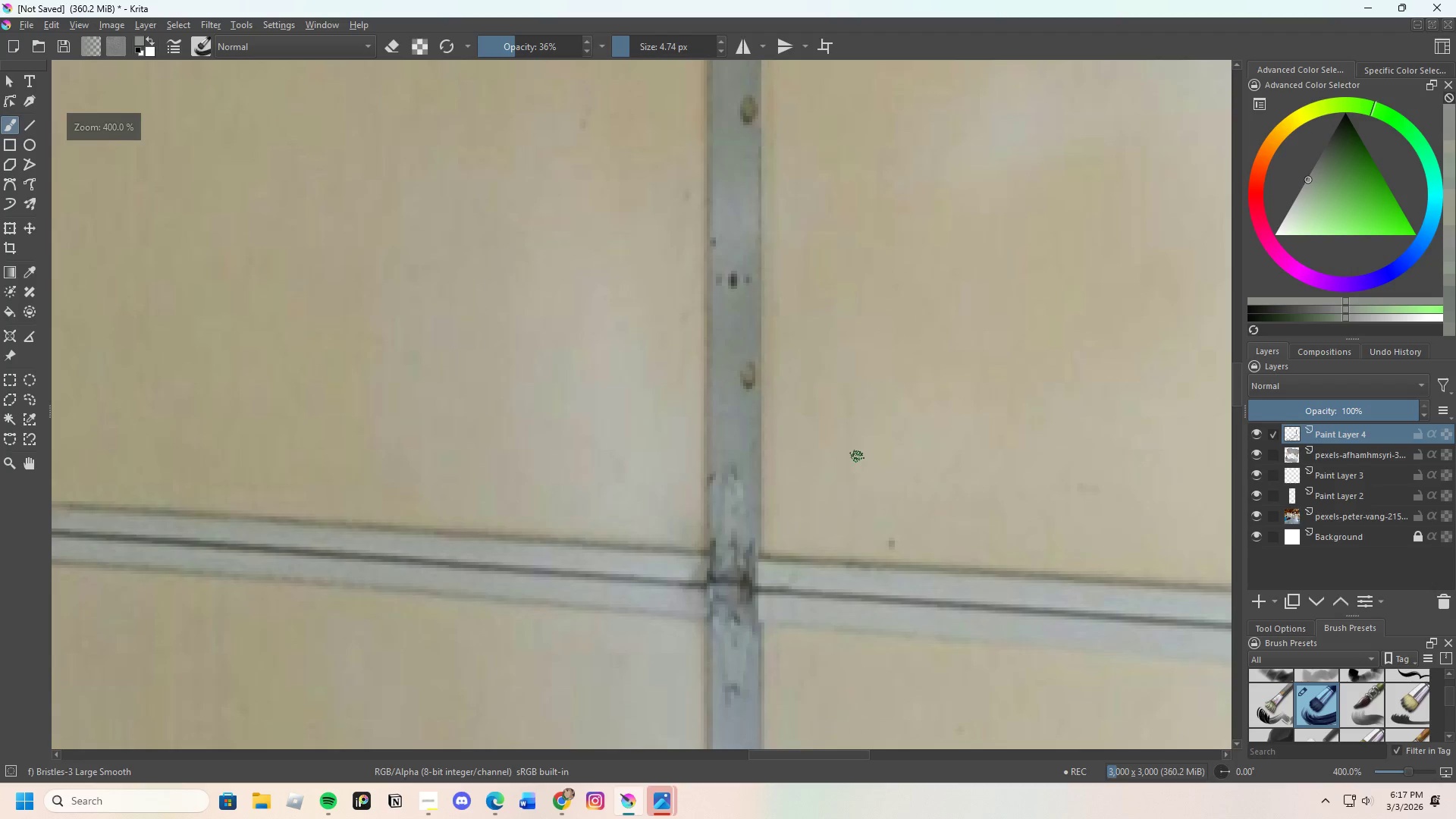 
scroll: coordinate [850, 592], scroll_direction: down, amount: 4.0
 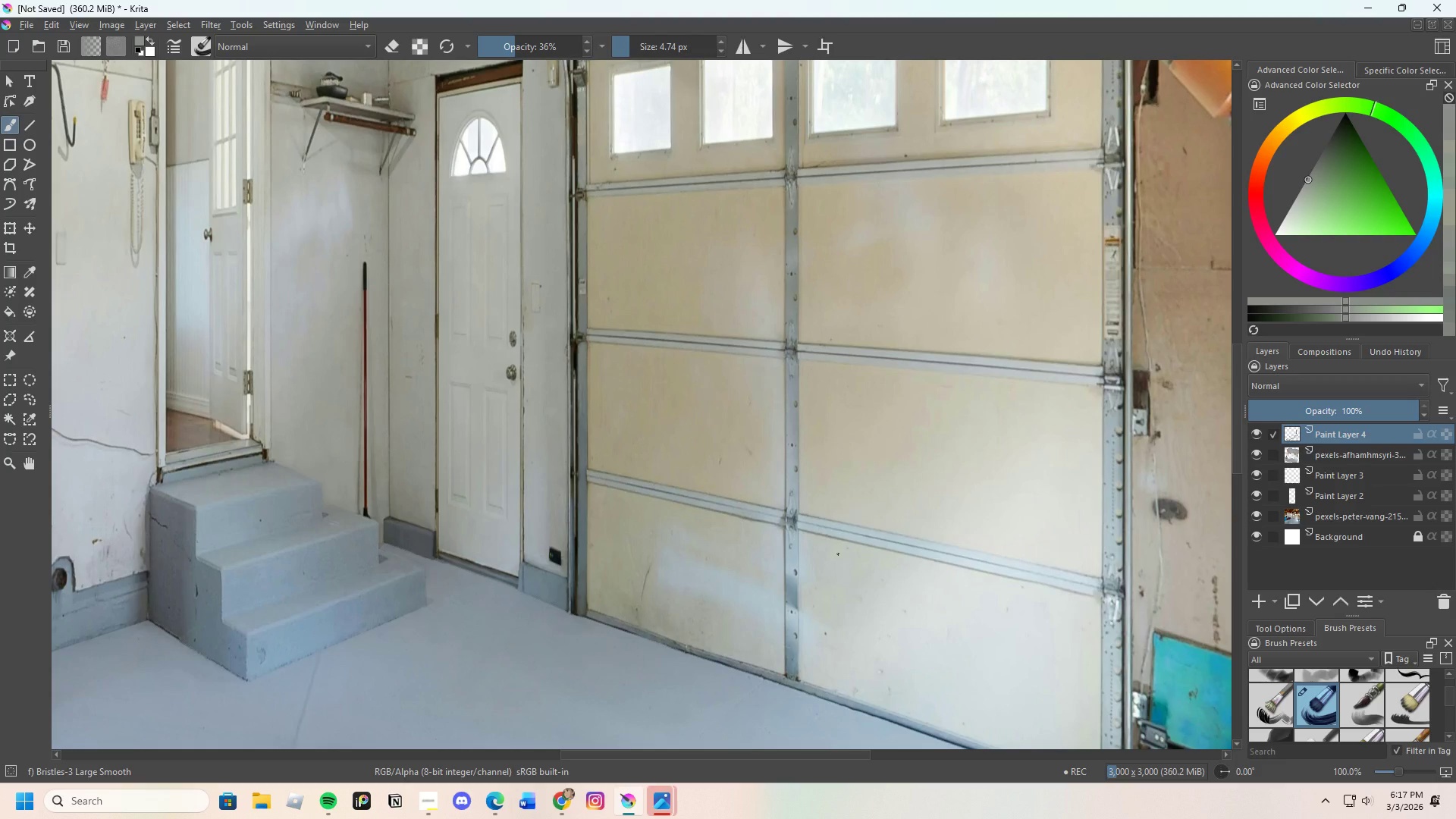 
scroll: coordinate [736, 544], scroll_direction: up, amount: 2.0
 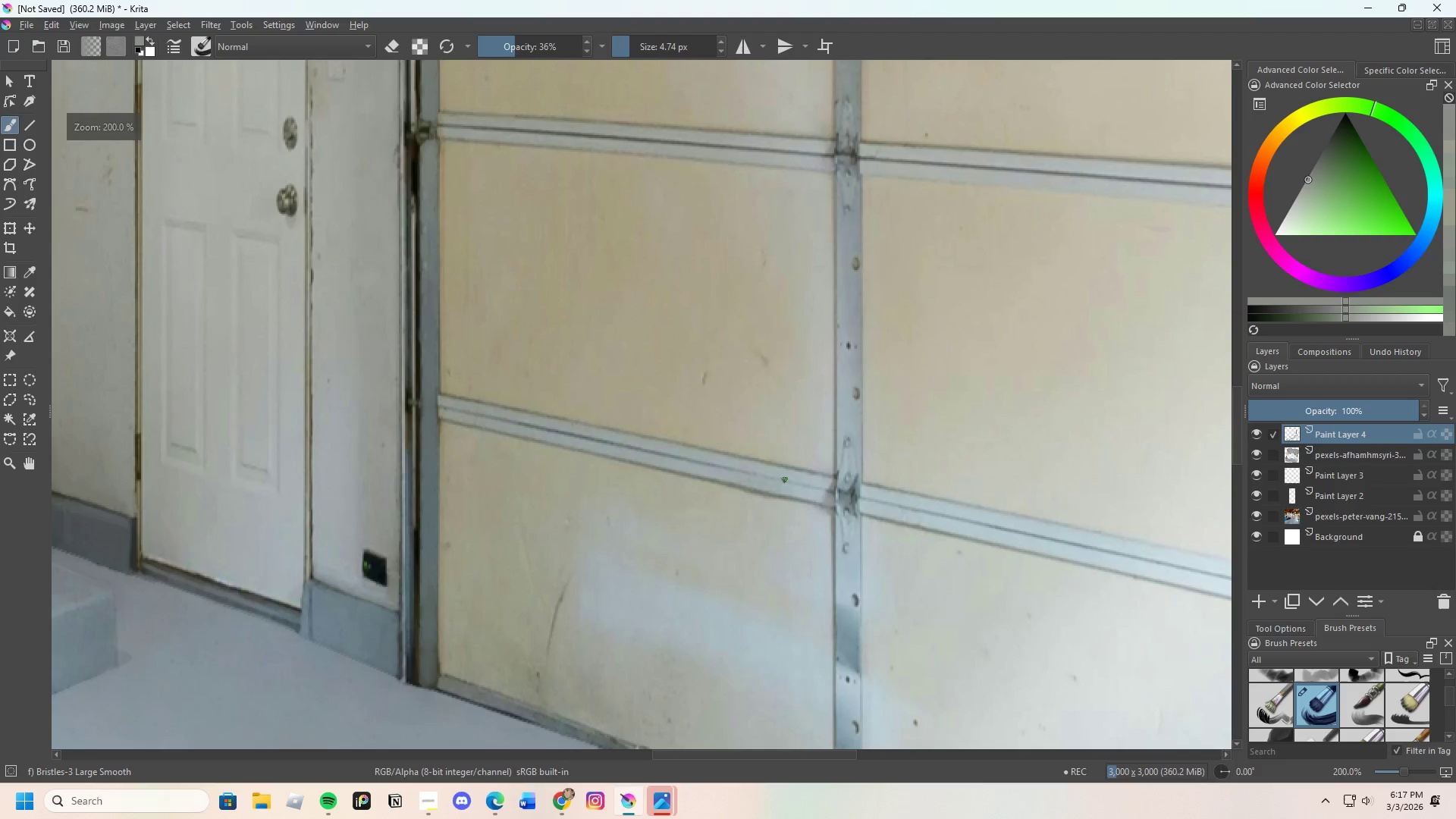 
scroll: coordinate [859, 435], scroll_direction: down, amount: 2.0
 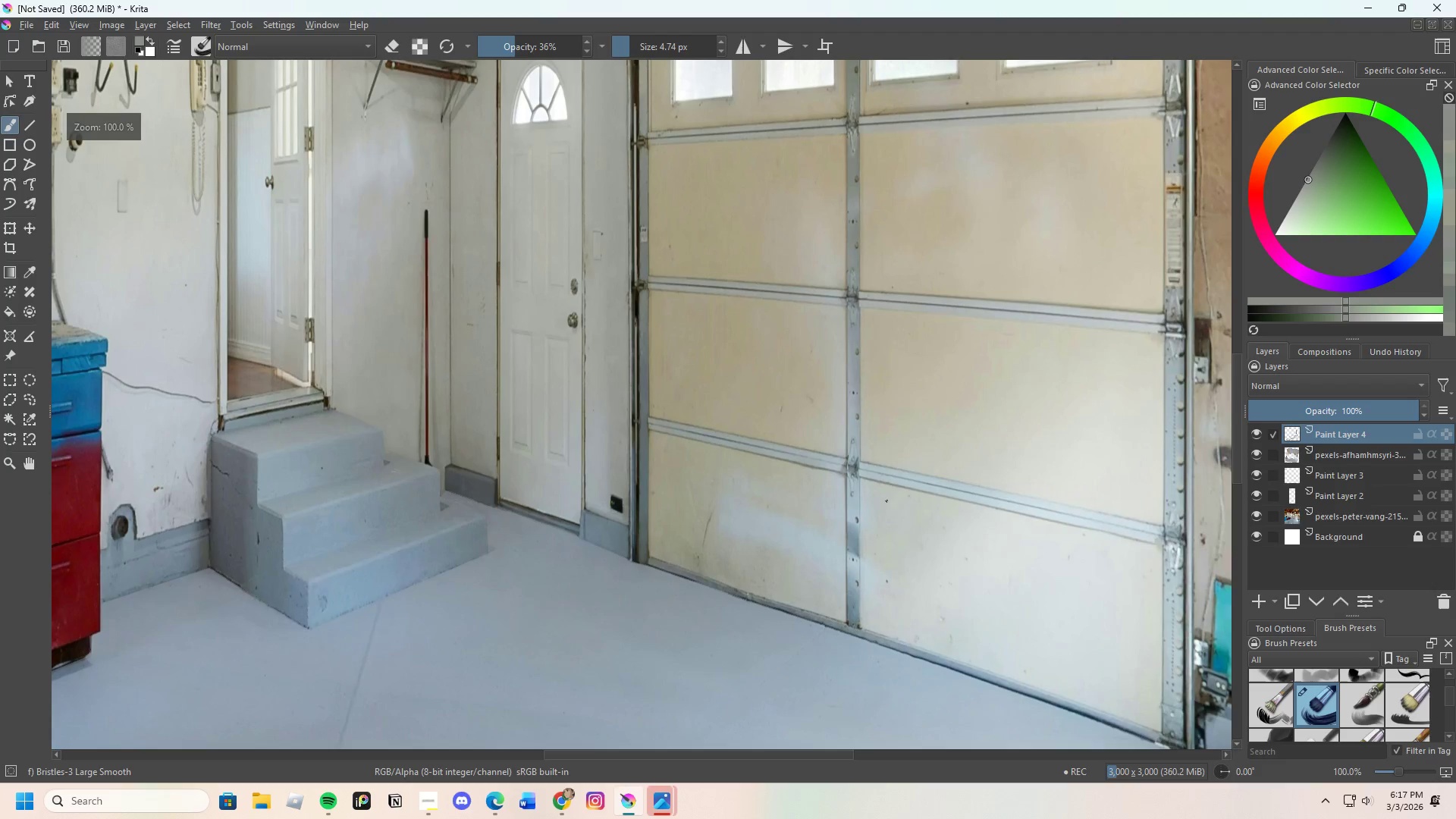 
scroll: coordinate [739, 642], scroll_direction: up, amount: 7.0
 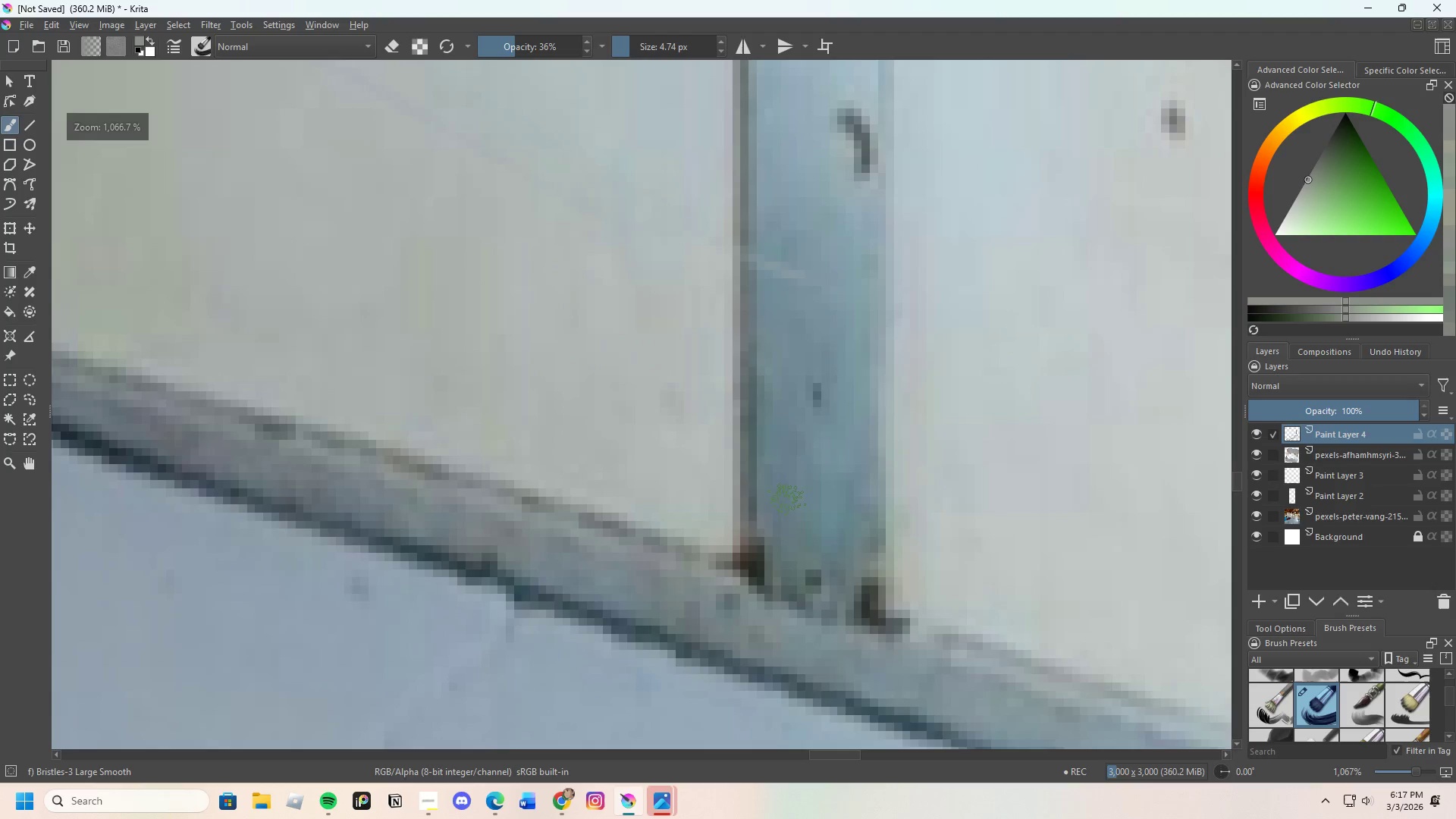 
key(Control+ControlLeft)
 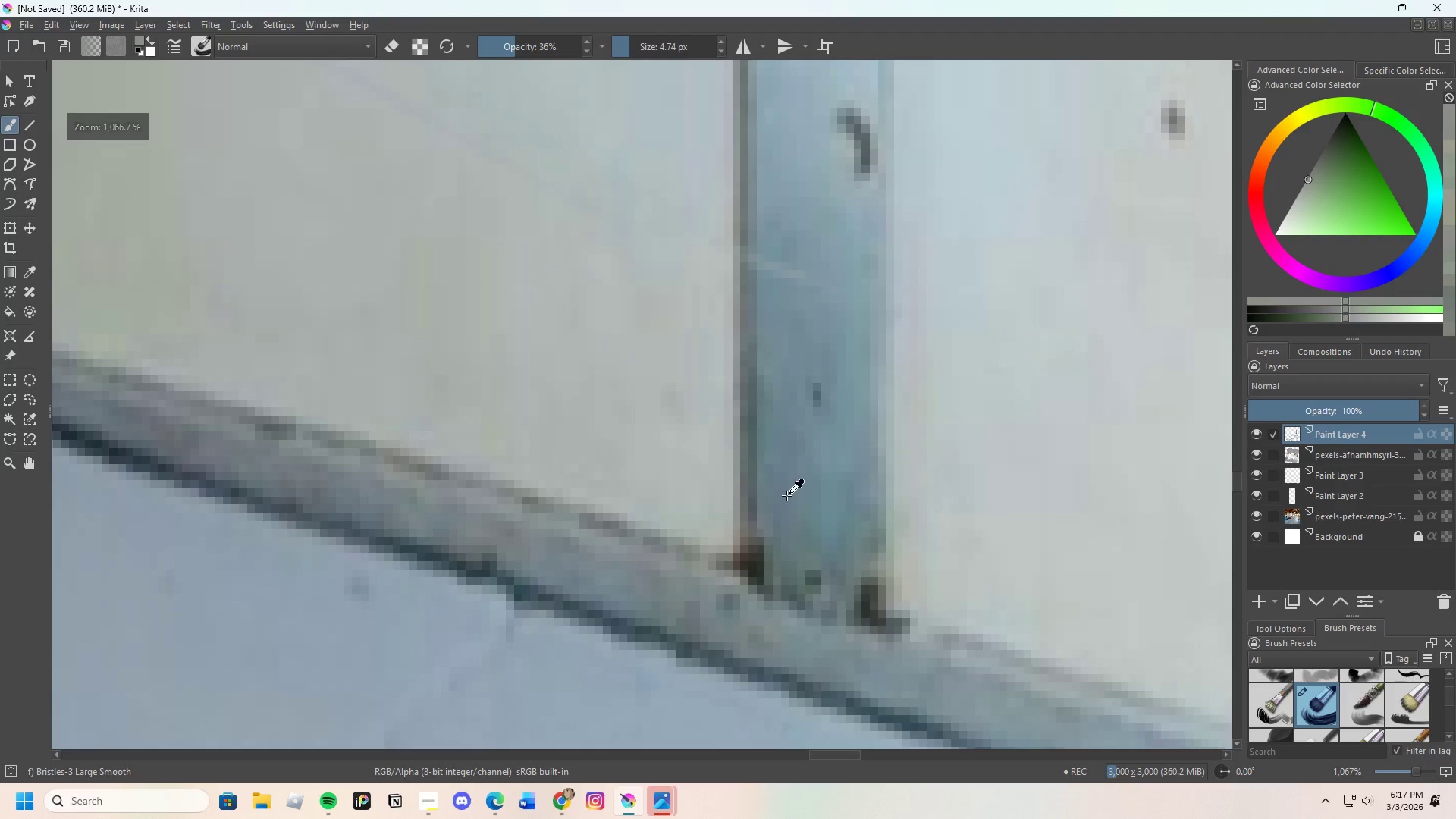 
left_click([787, 497])
 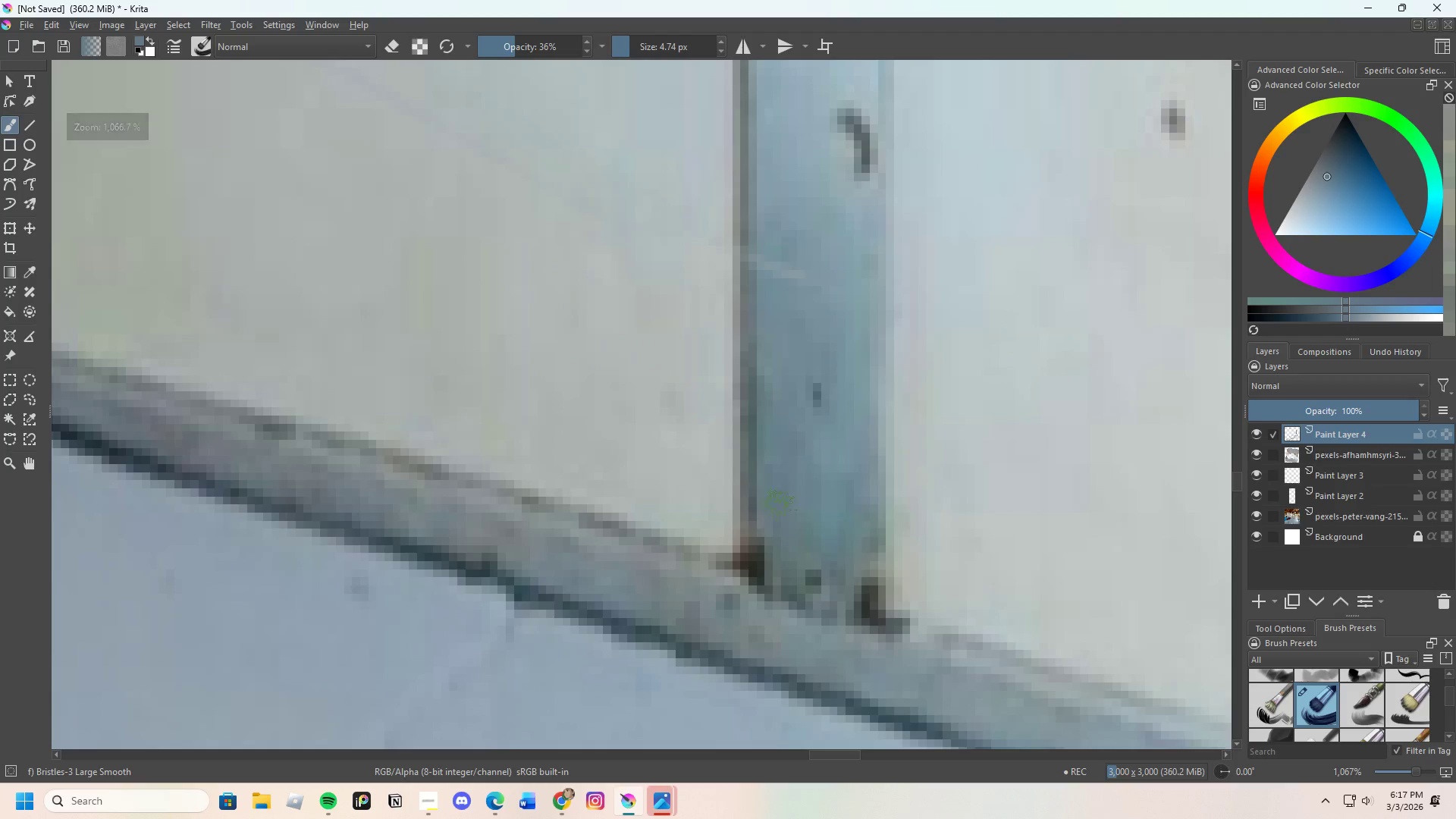 
left_click_drag(start_coordinate=[773, 534], to_coordinate=[771, 572])
 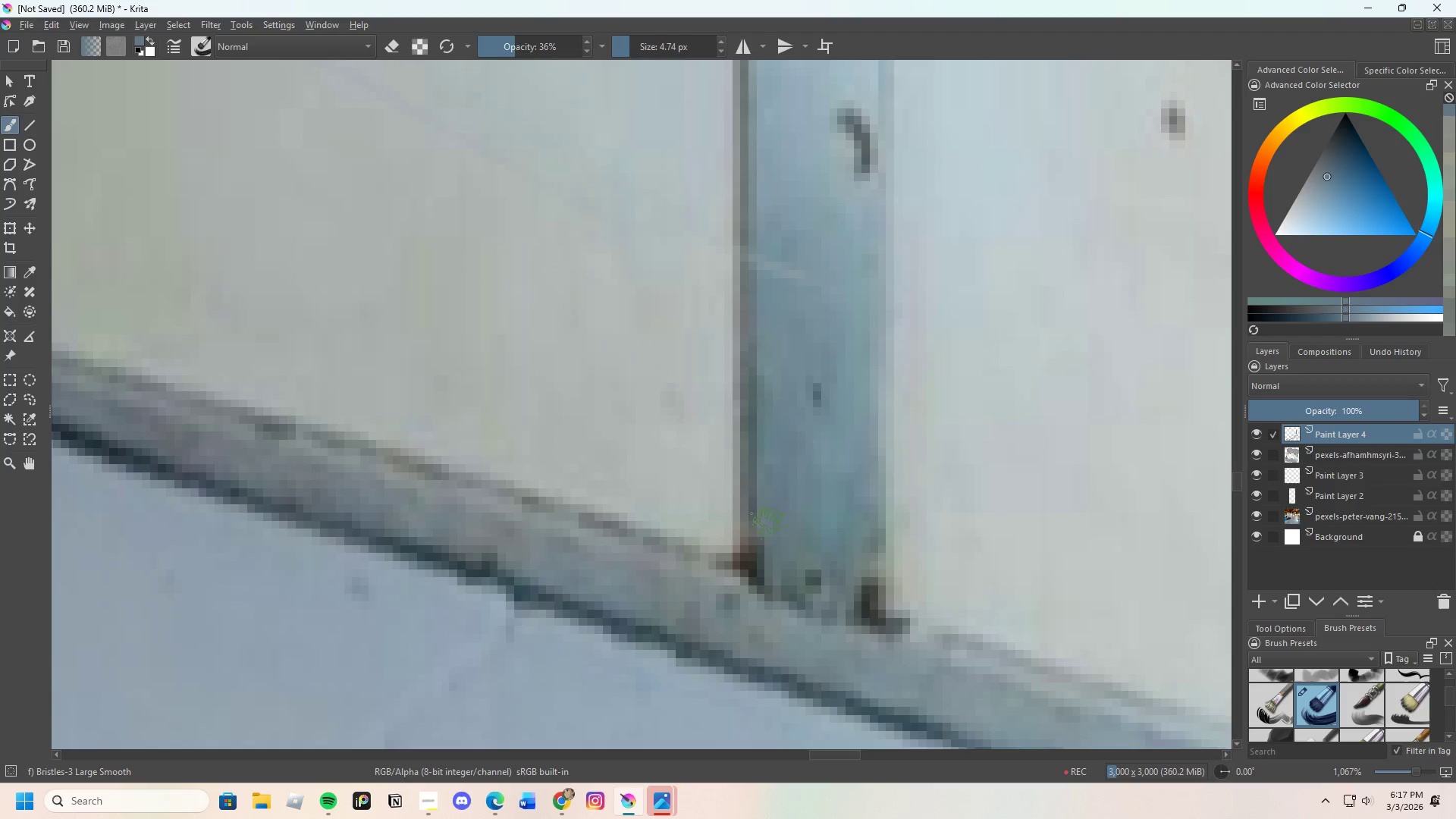 
left_click_drag(start_coordinate=[764, 530], to_coordinate=[766, 570])
 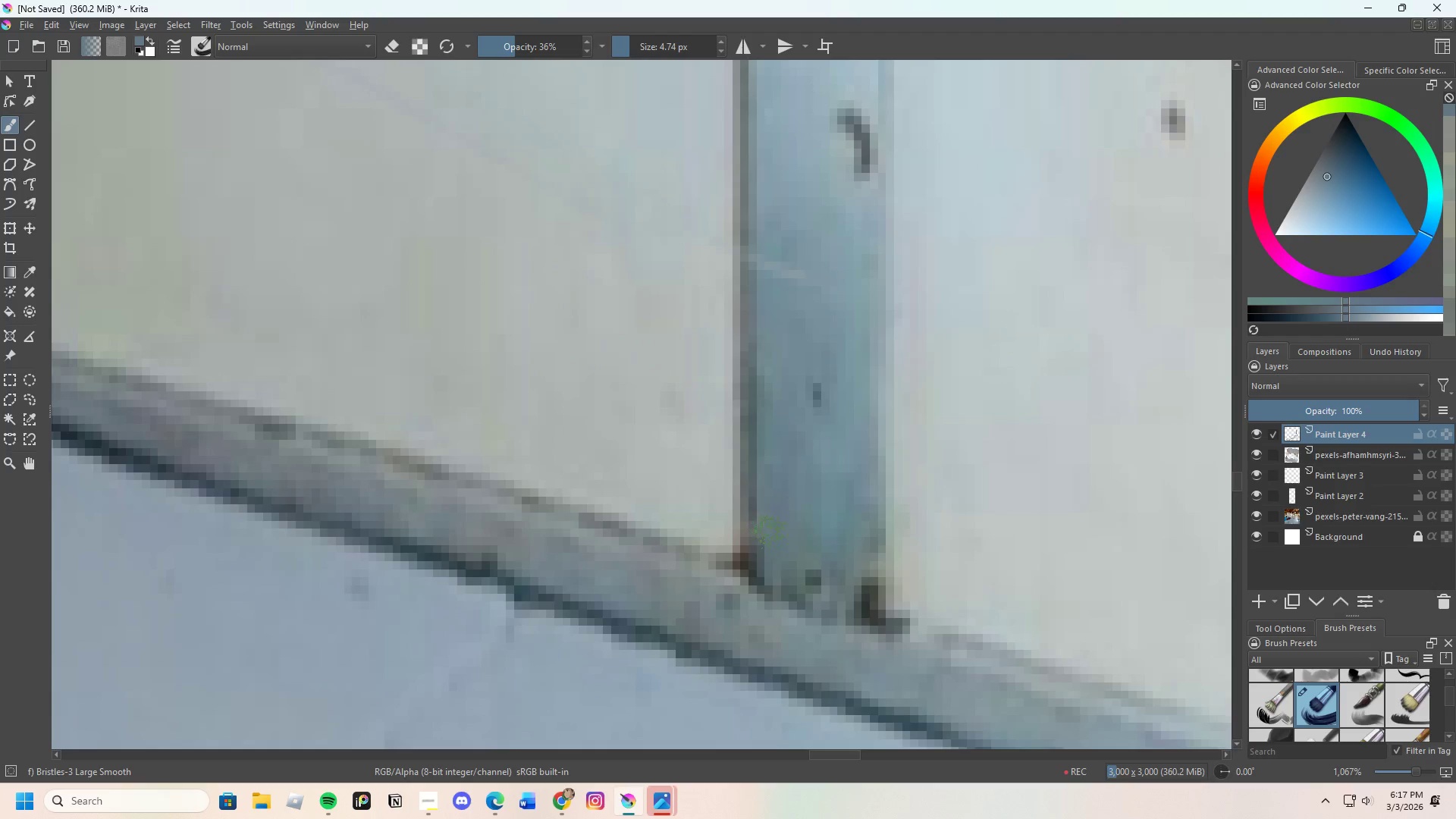 
left_click_drag(start_coordinate=[770, 537], to_coordinate=[774, 585])
 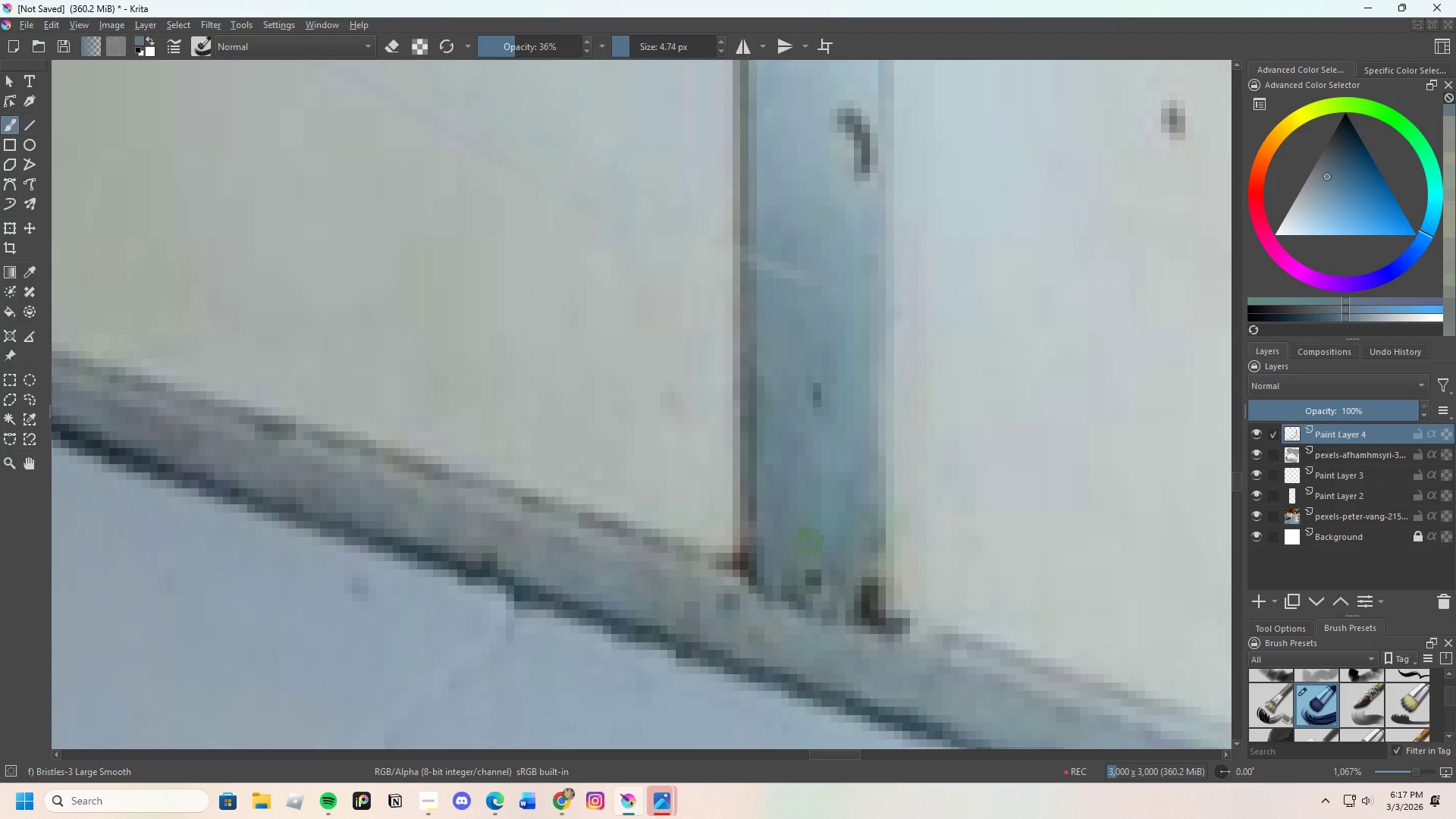 
left_click_drag(start_coordinate=[813, 557], to_coordinate=[827, 570])
 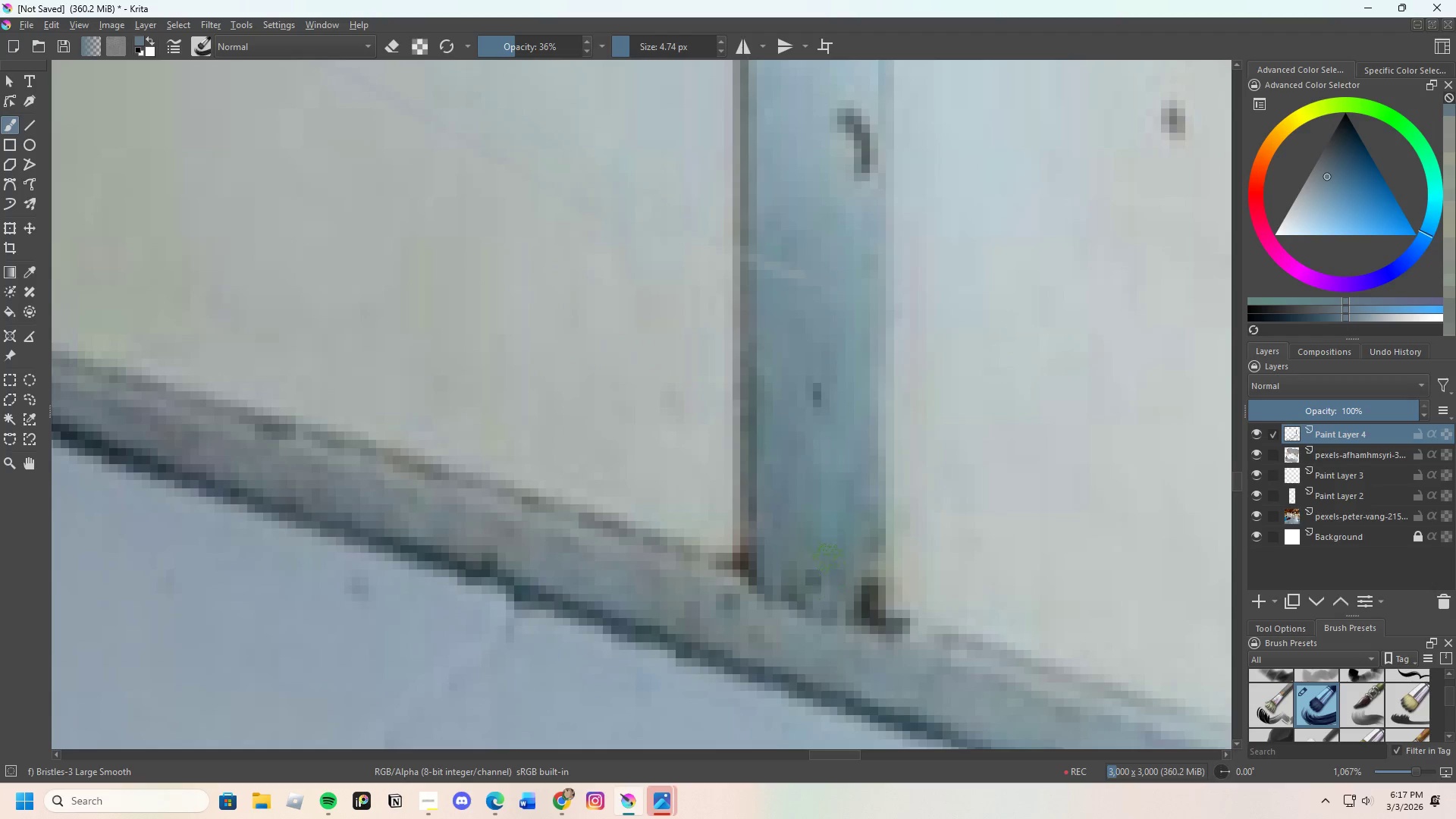 
left_click_drag(start_coordinate=[827, 559], to_coordinate=[819, 566])
 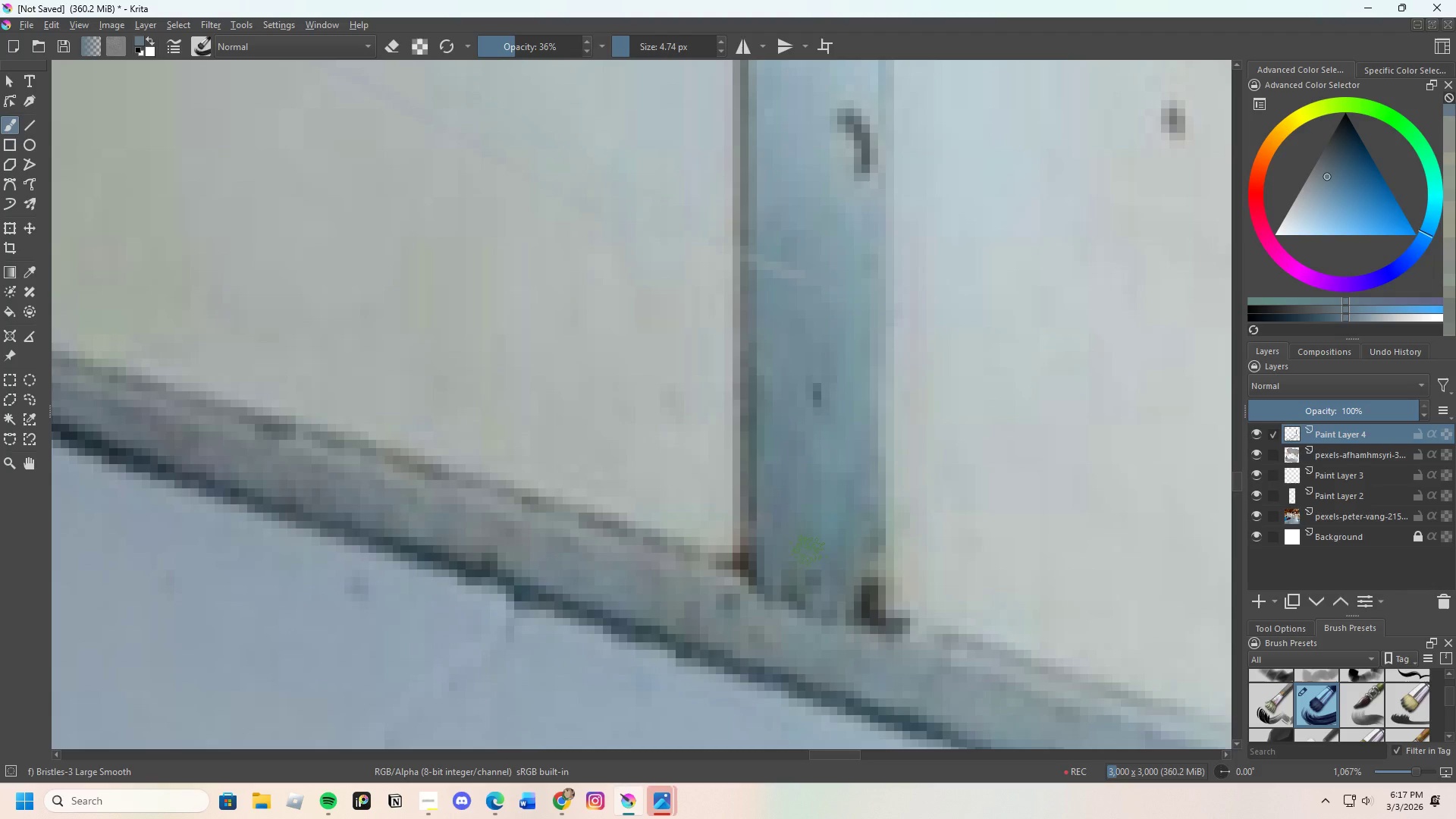 
hold_key(key=ControlLeft, duration=0.33)
 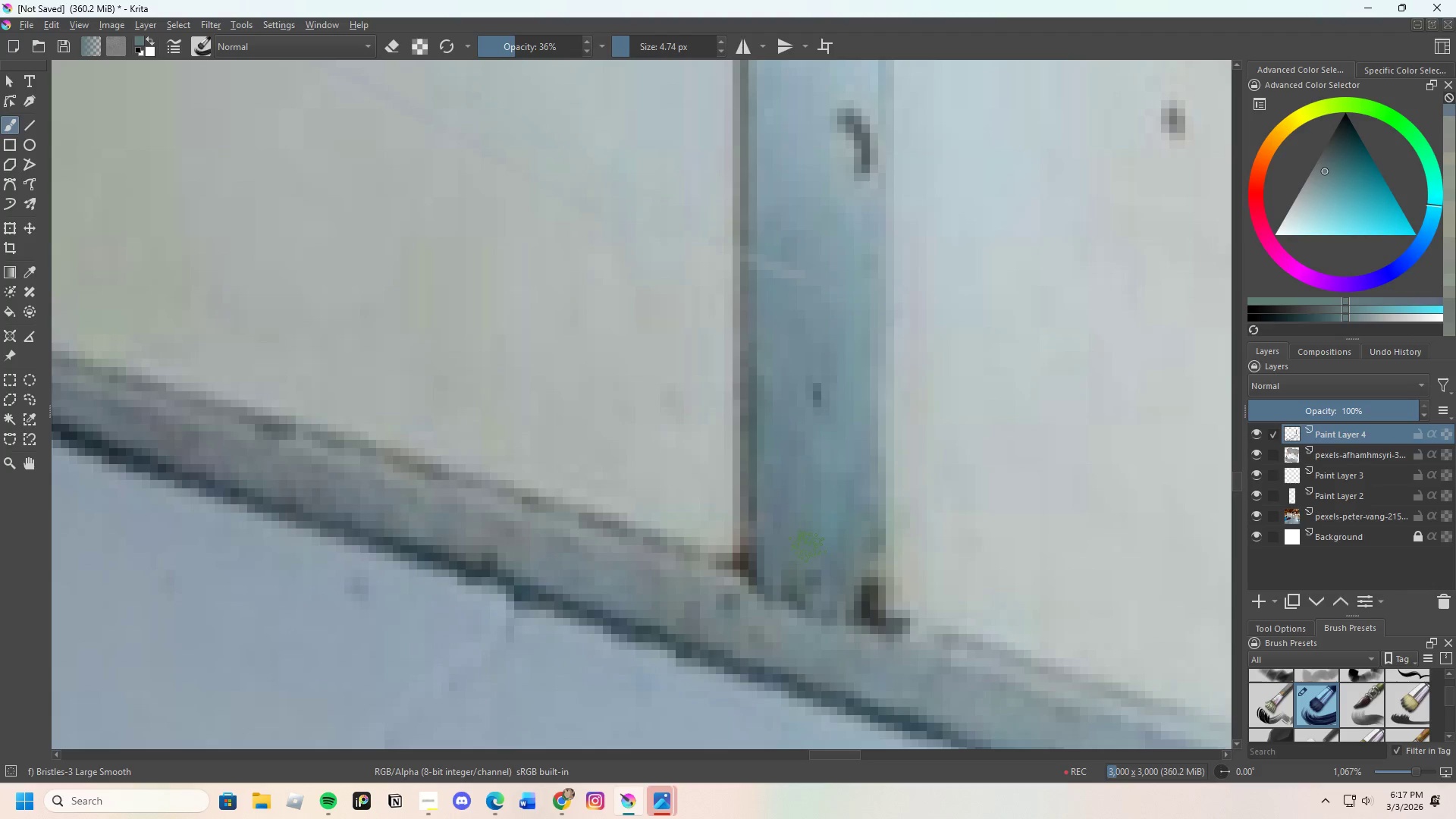 
left_click_drag(start_coordinate=[808, 553], to_coordinate=[816, 573])
 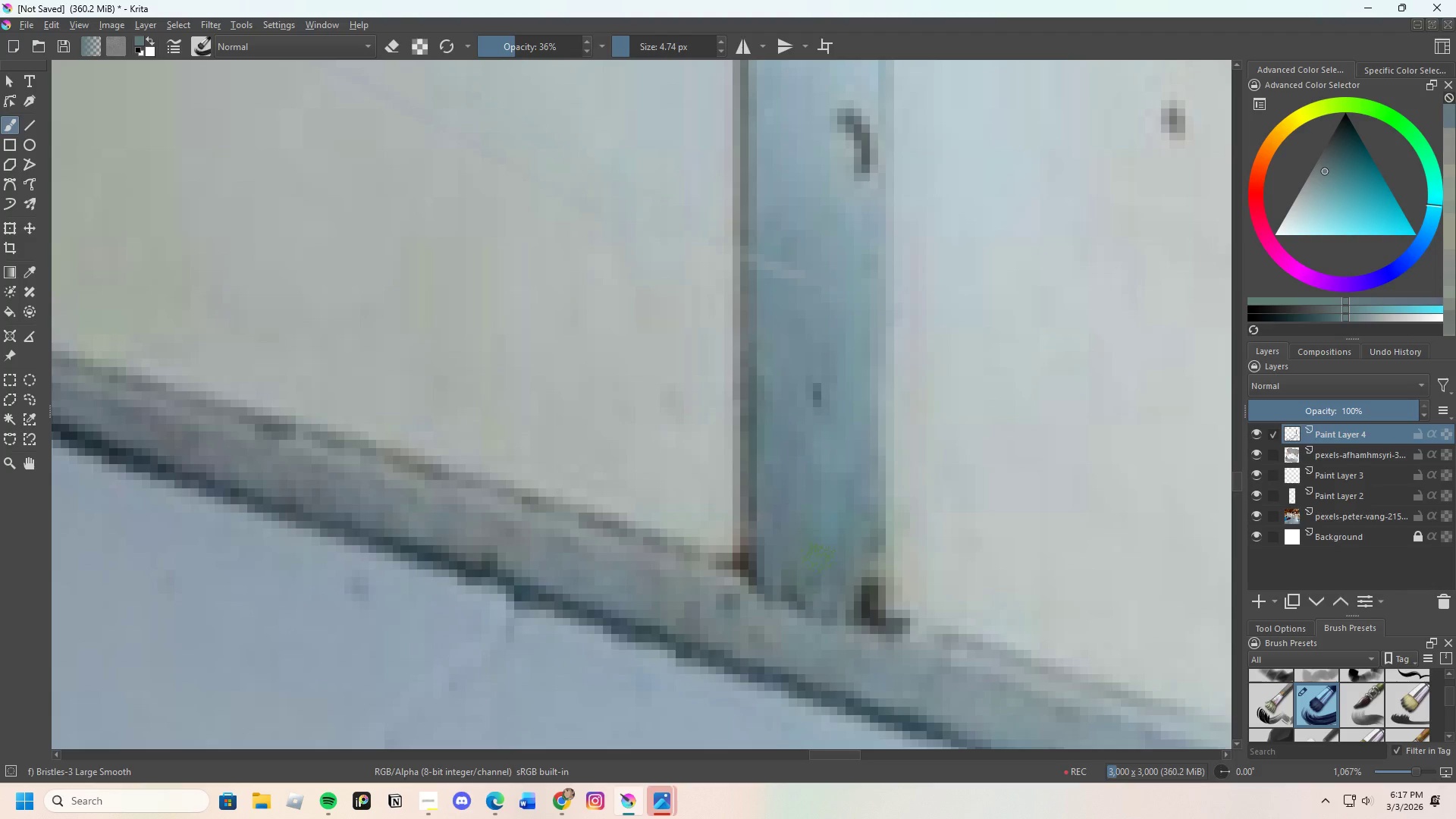 
left_click_drag(start_coordinate=[819, 560], to_coordinate=[822, 574])
 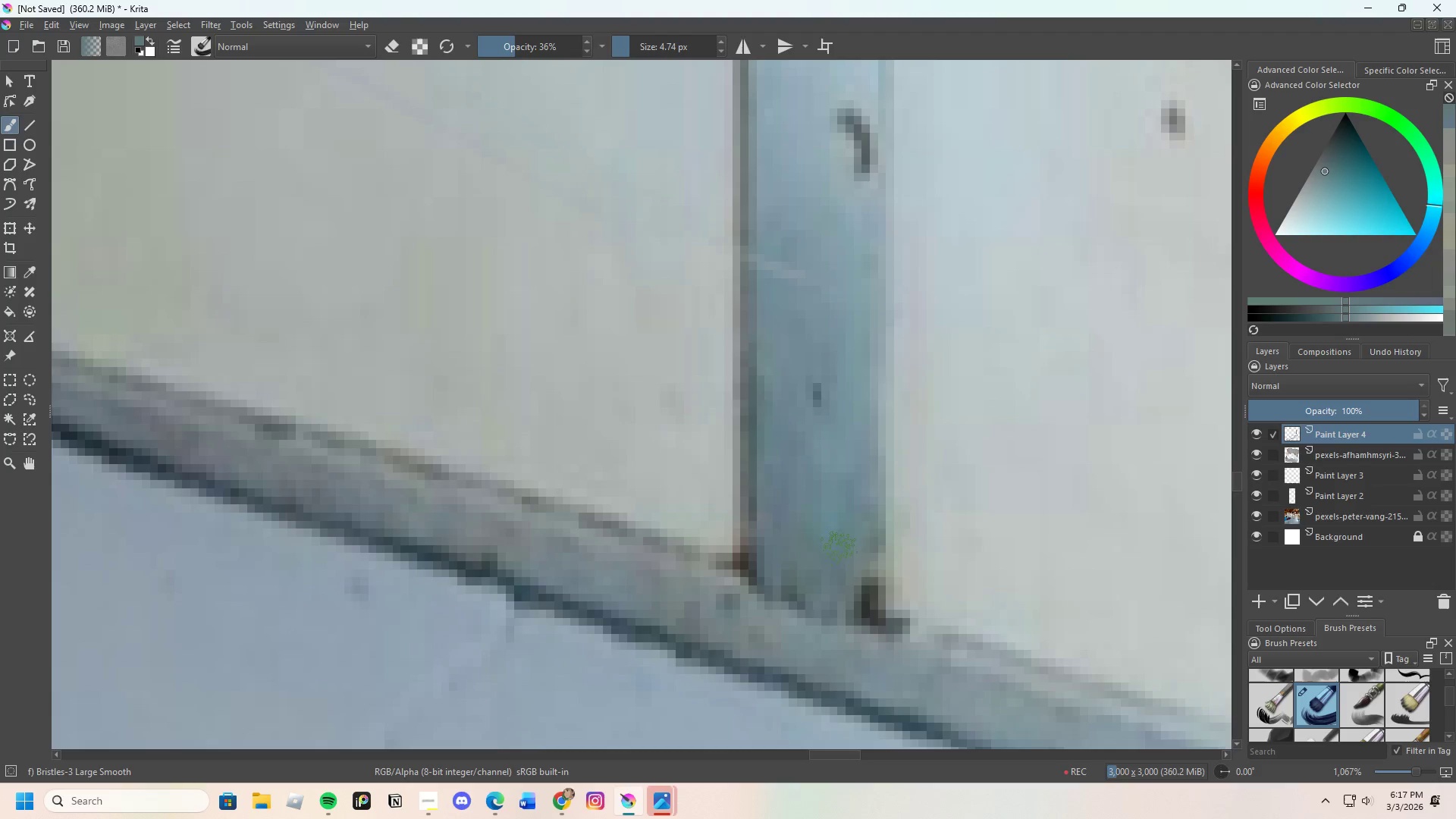 
key(Control+ControlLeft)
 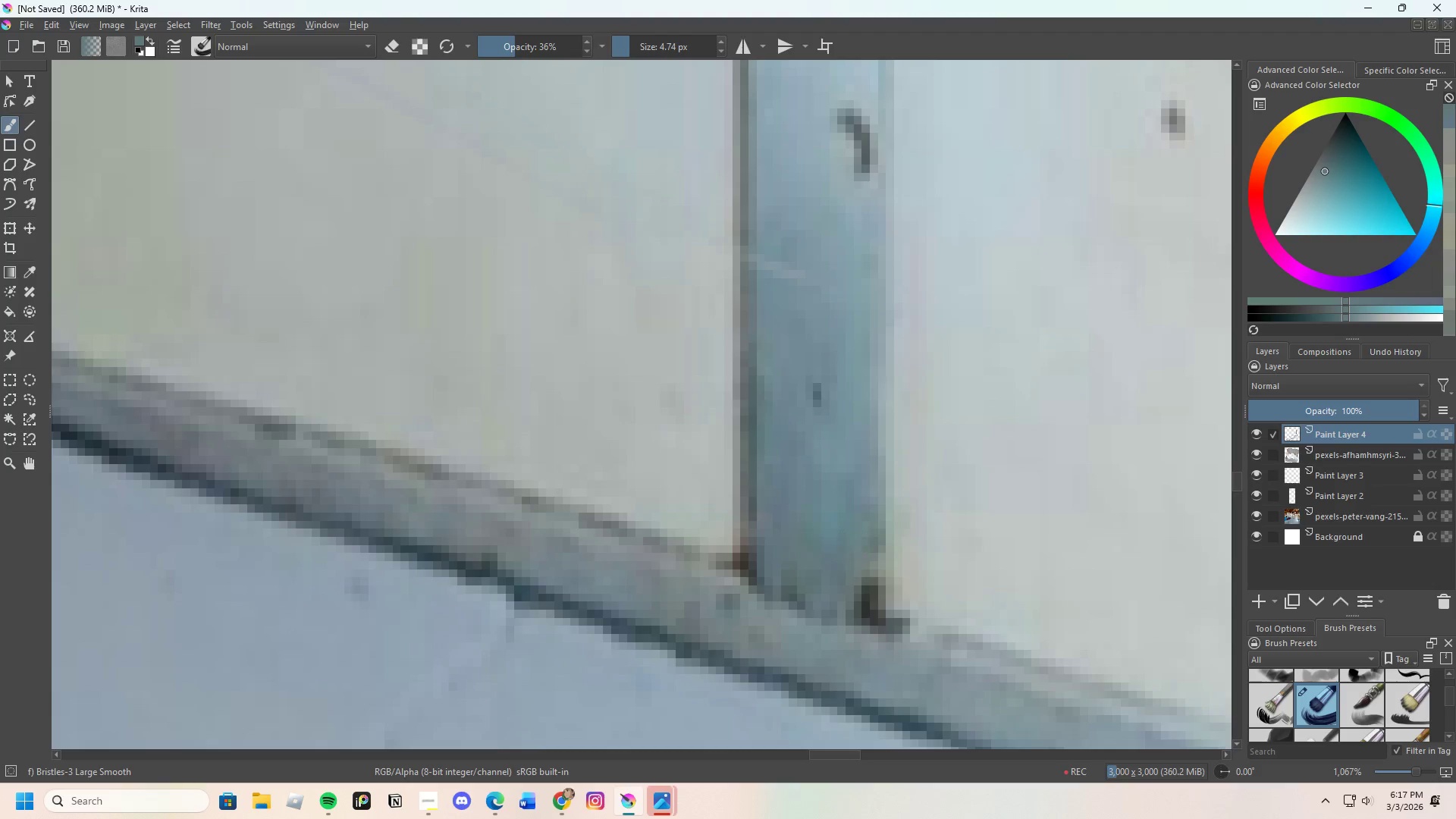 
triple_click([859, 543])
 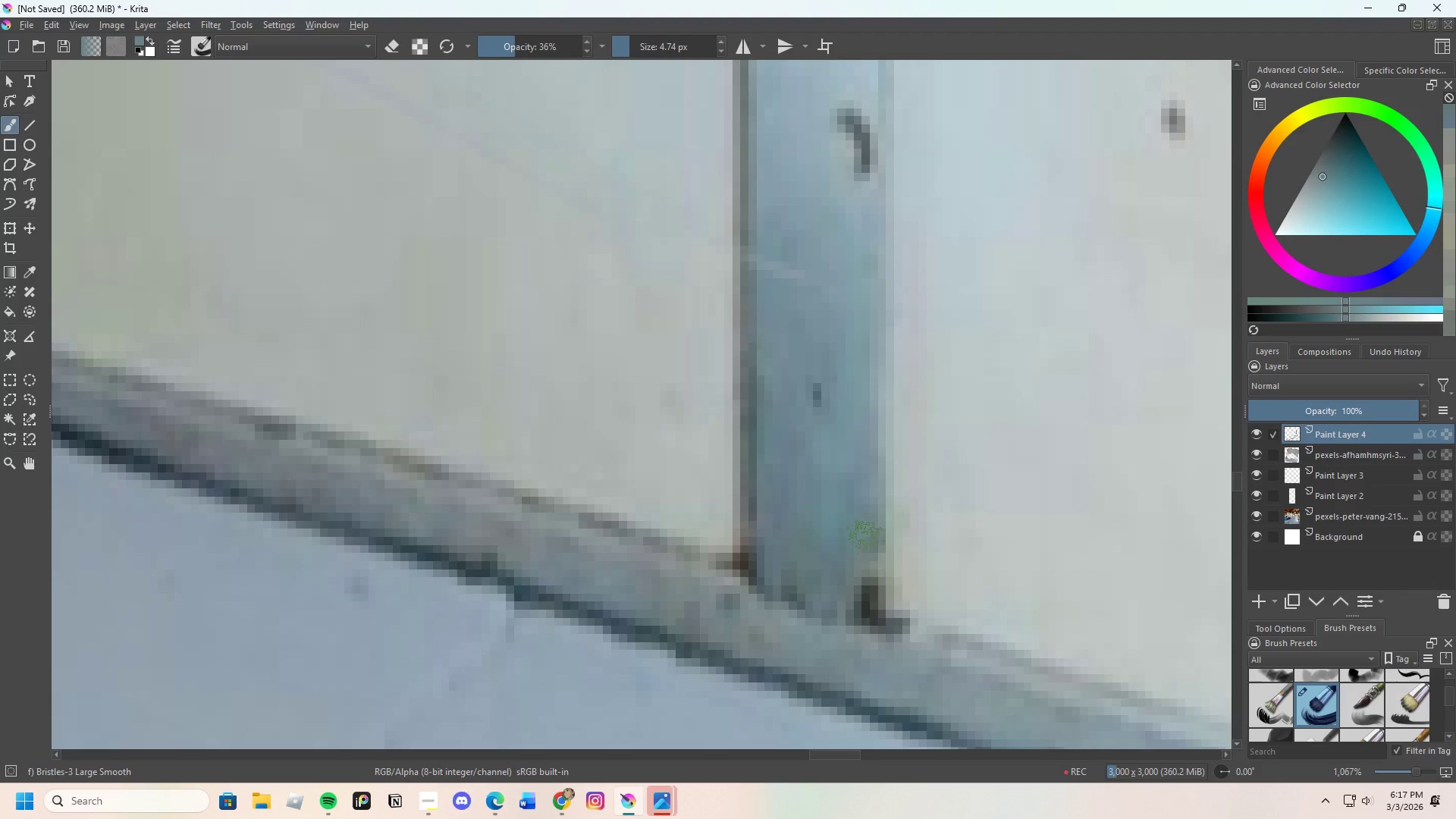 
left_click_drag(start_coordinate=[866, 541], to_coordinate=[866, 599])
 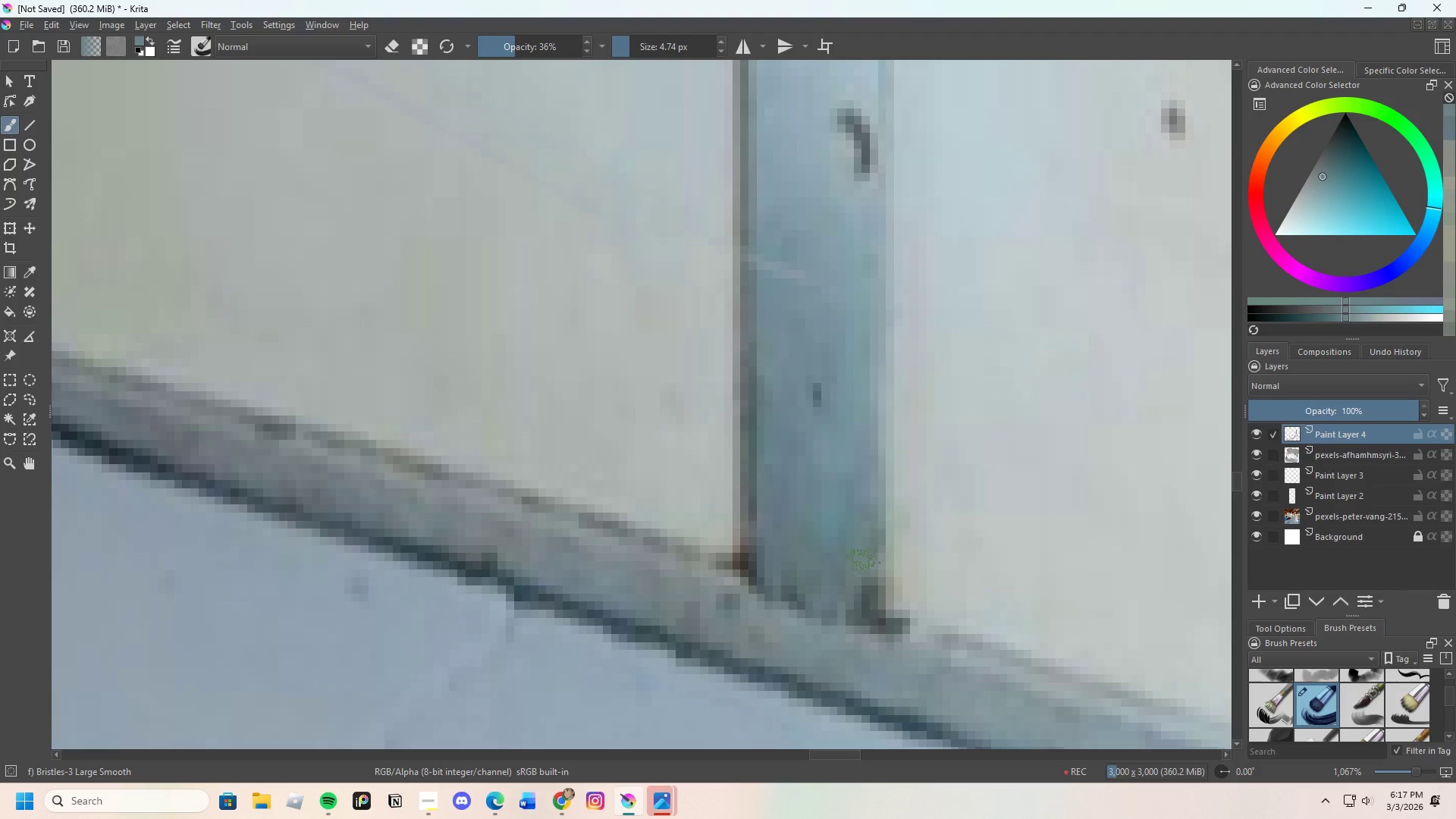 
left_click_drag(start_coordinate=[861, 573], to_coordinate=[866, 577])
 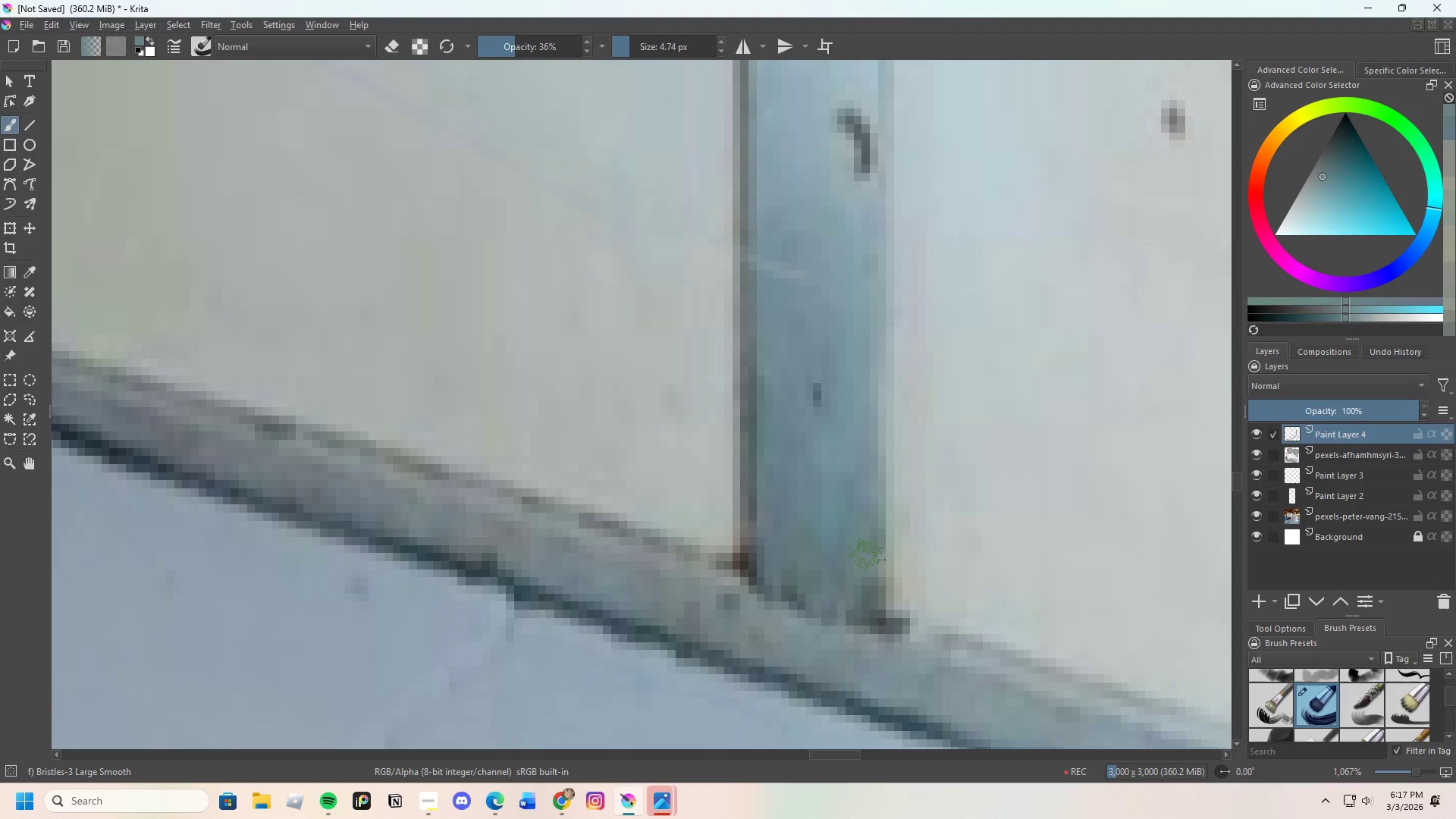 
left_click_drag(start_coordinate=[867, 556], to_coordinate=[871, 565])
 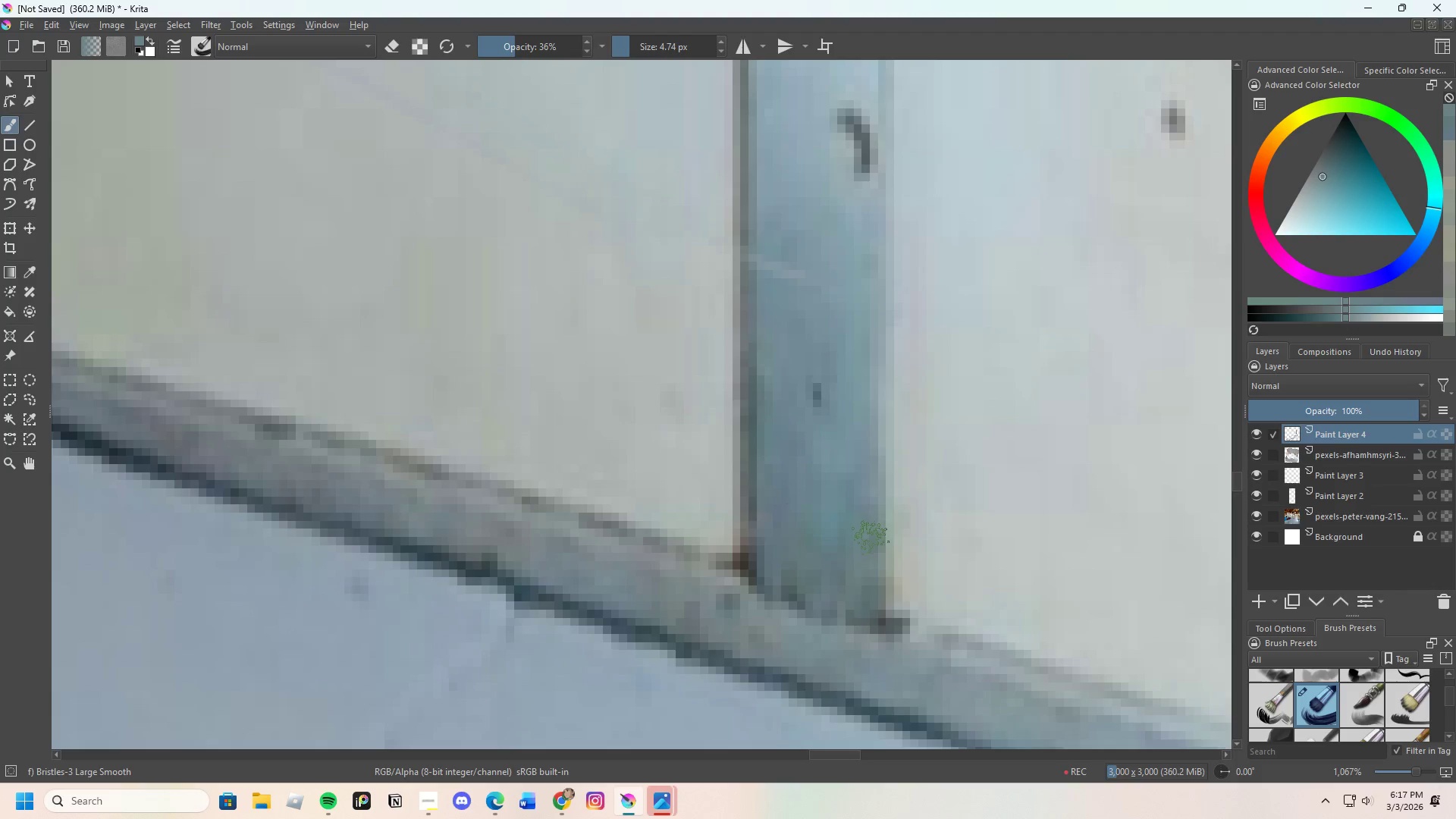 
left_click_drag(start_coordinate=[870, 549], to_coordinate=[874, 583])
 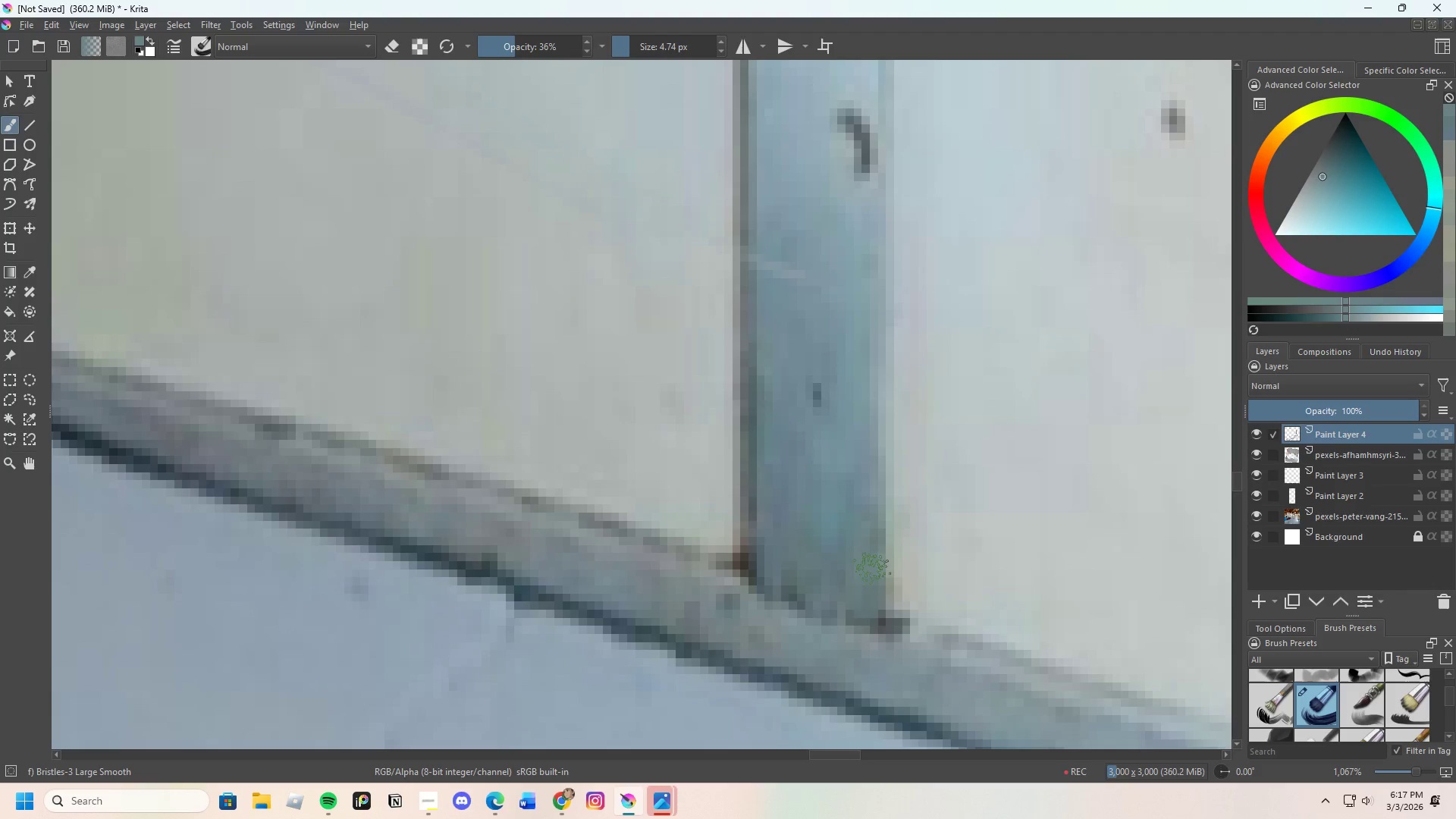 
left_click_drag(start_coordinate=[862, 593], to_coordinate=[852, 578])
 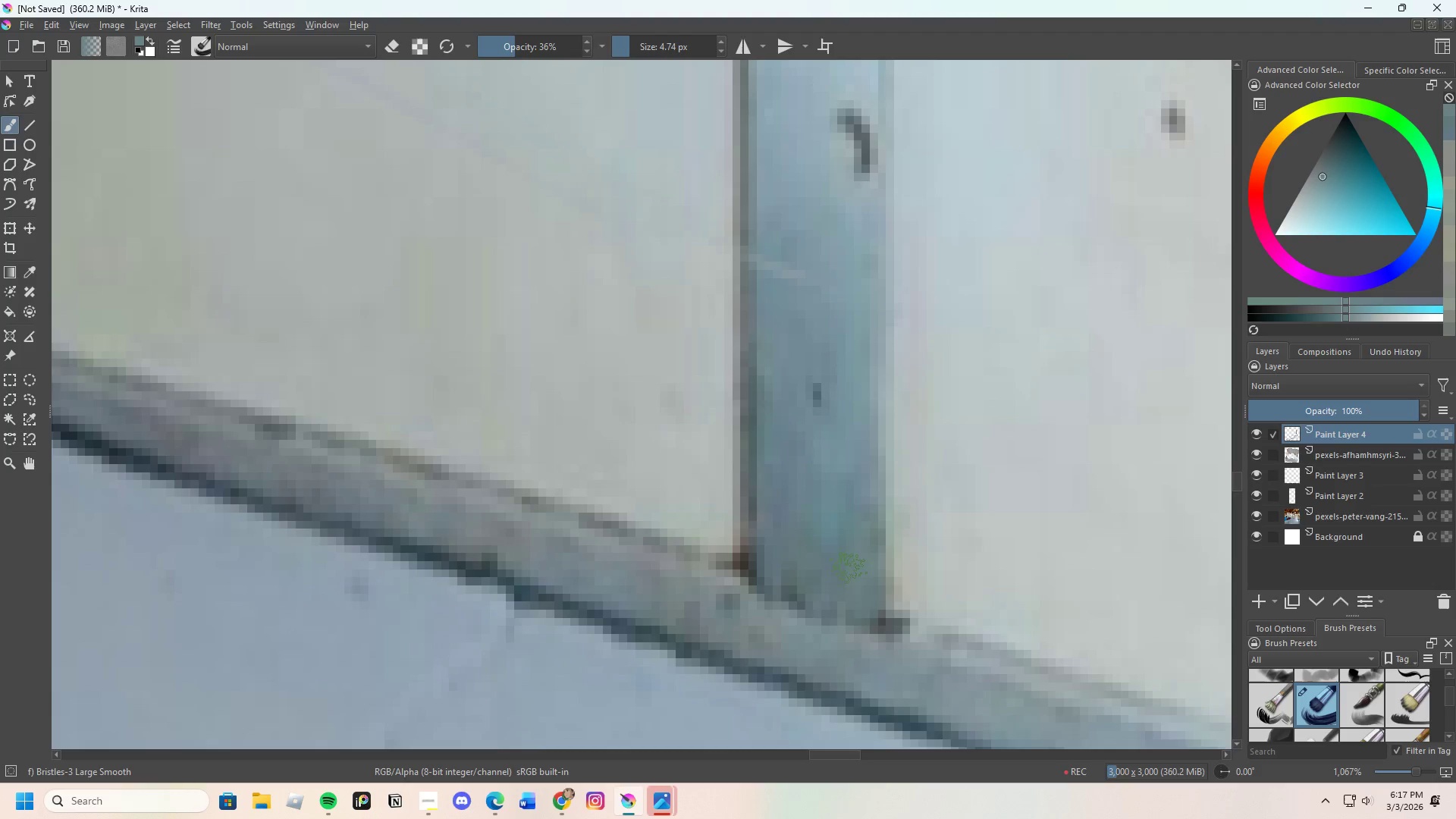 
left_click_drag(start_coordinate=[846, 577], to_coordinate=[830, 590])
 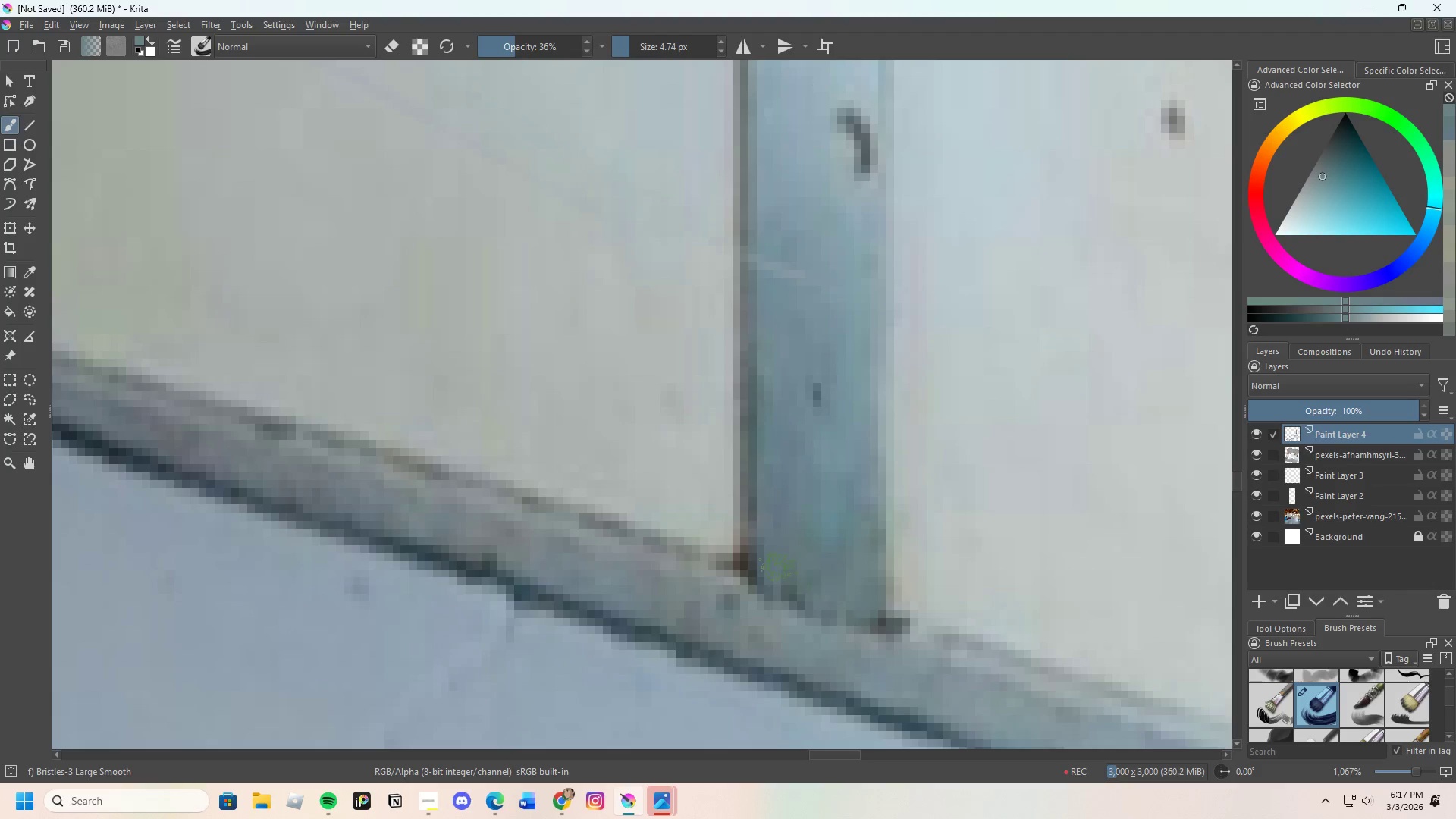 
left_click_drag(start_coordinate=[778, 570], to_coordinate=[817, 590])
 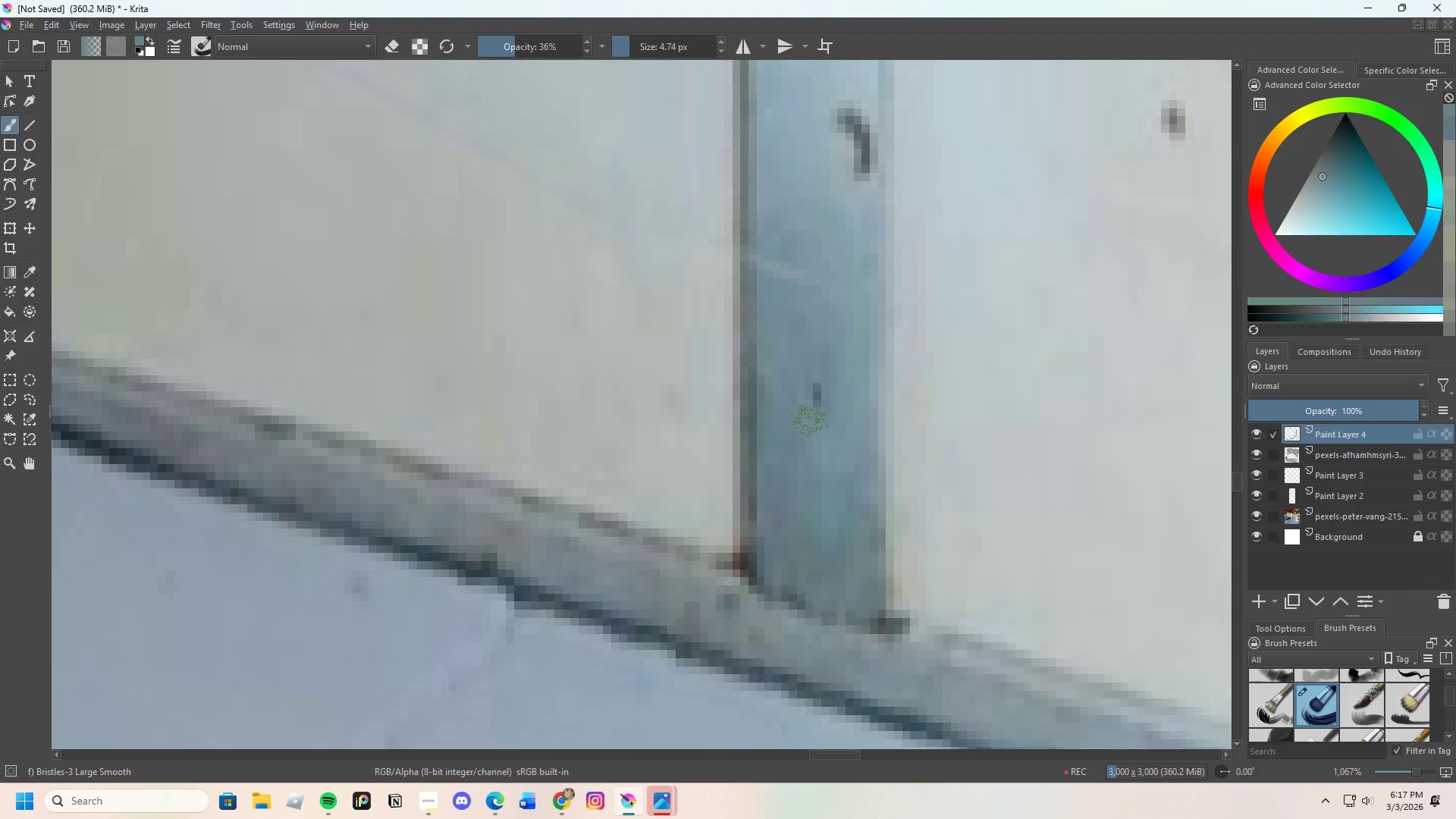 
hold_key(key=ControlLeft, duration=0.38)
 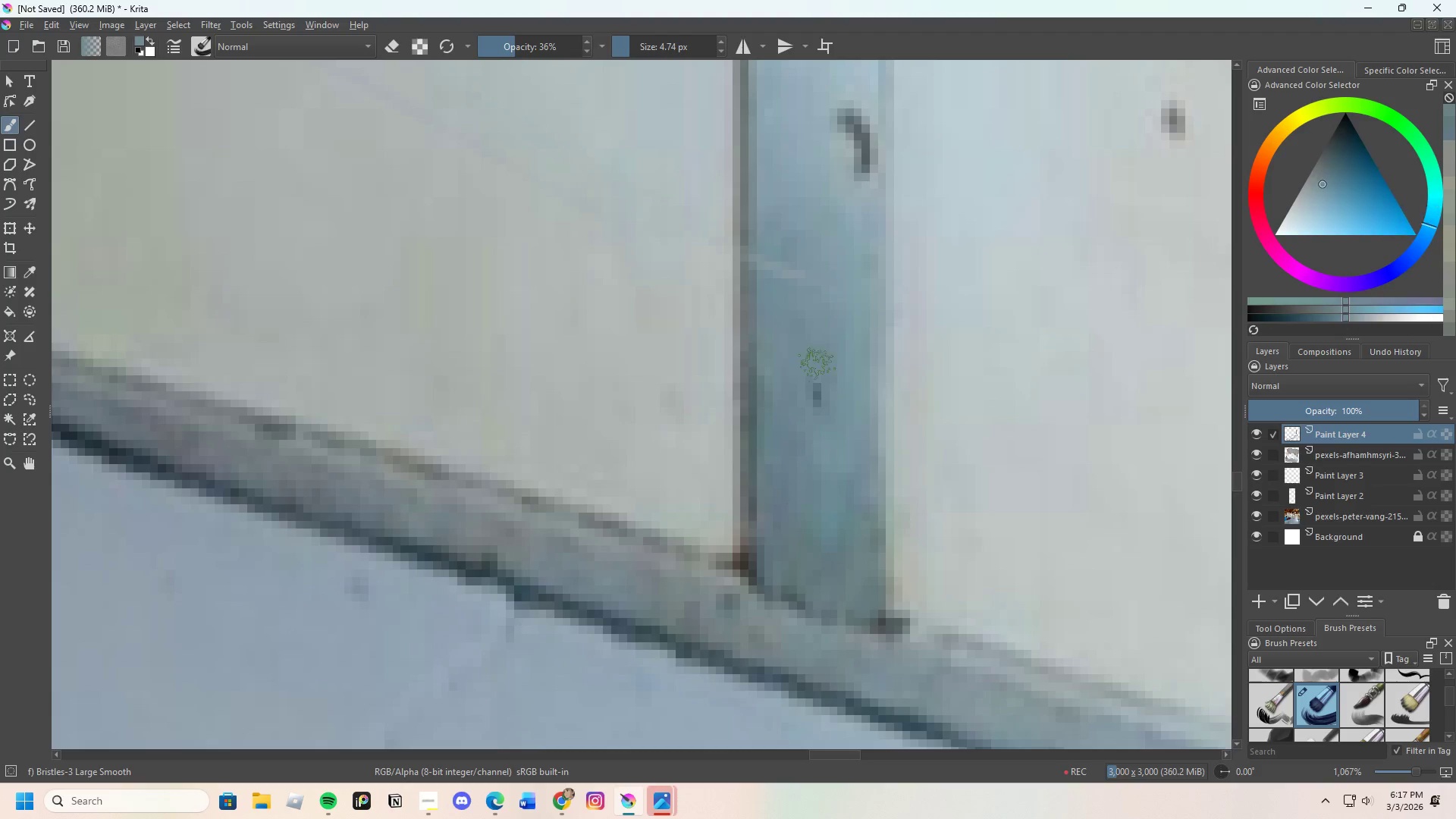 
left_click_drag(start_coordinate=[817, 365], to_coordinate=[818, 421])
 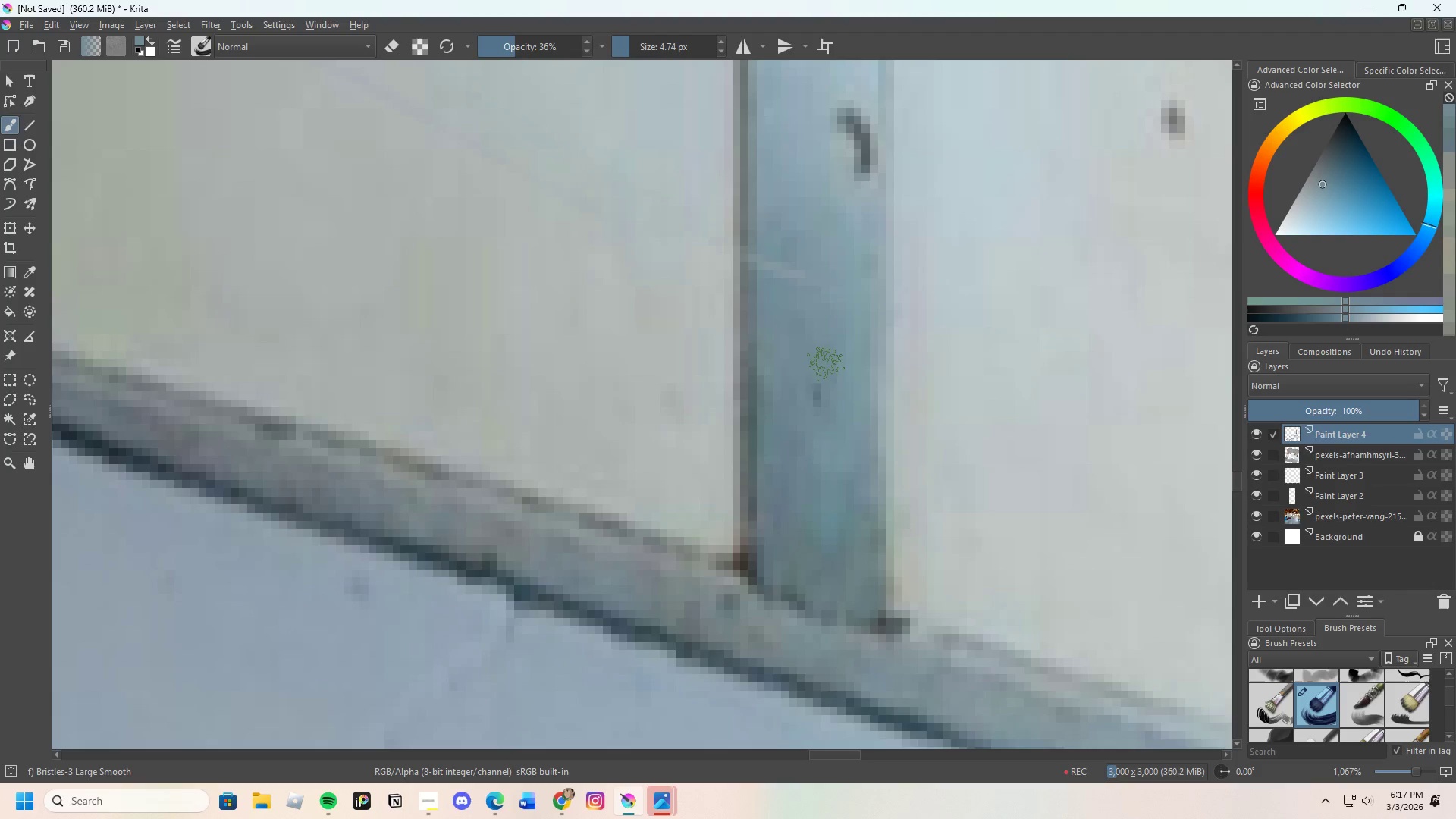 
left_click_drag(start_coordinate=[821, 372], to_coordinate=[817, 386])
 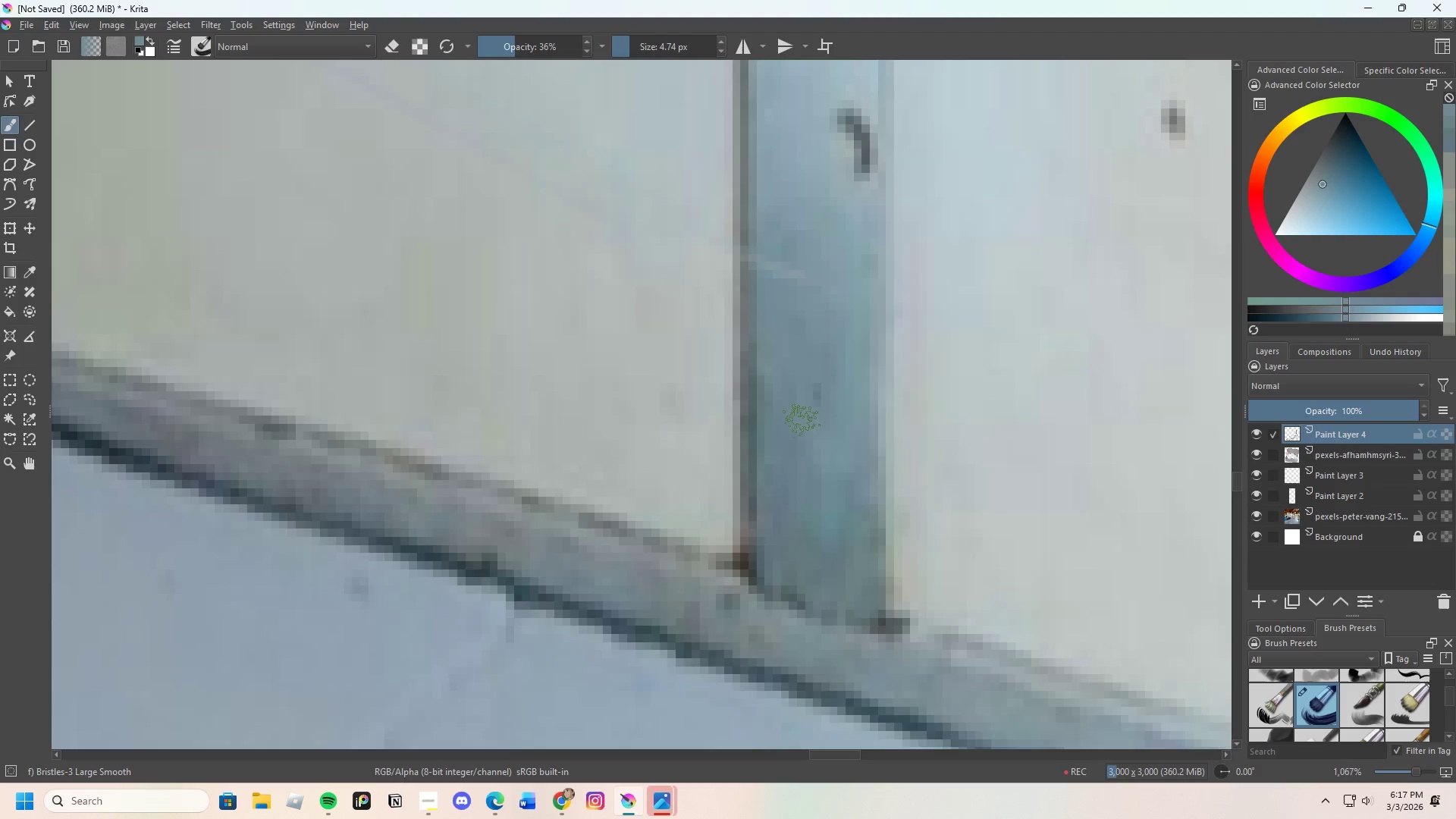 
key(Control+ControlLeft)
 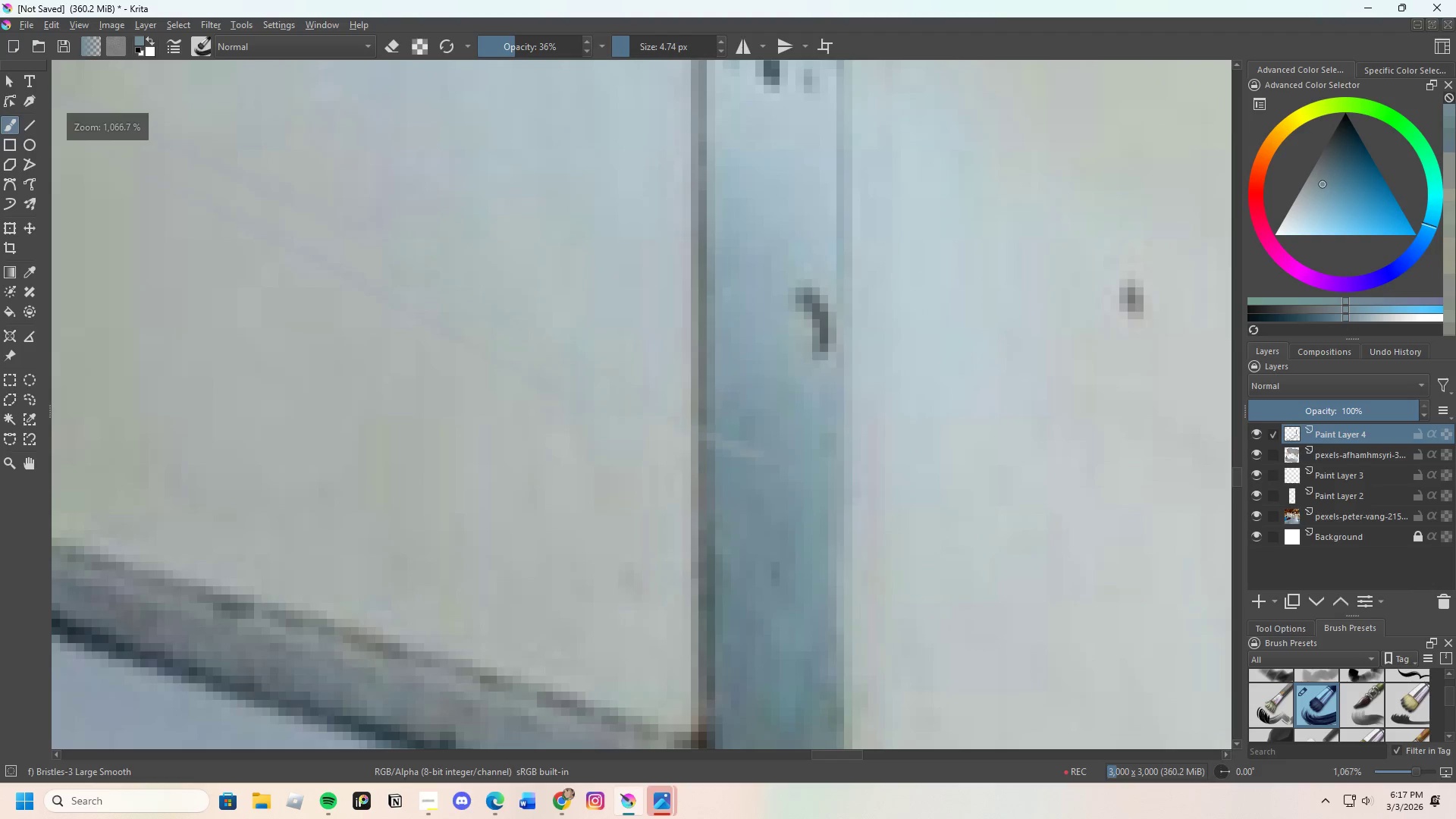 
left_click([757, 401])
 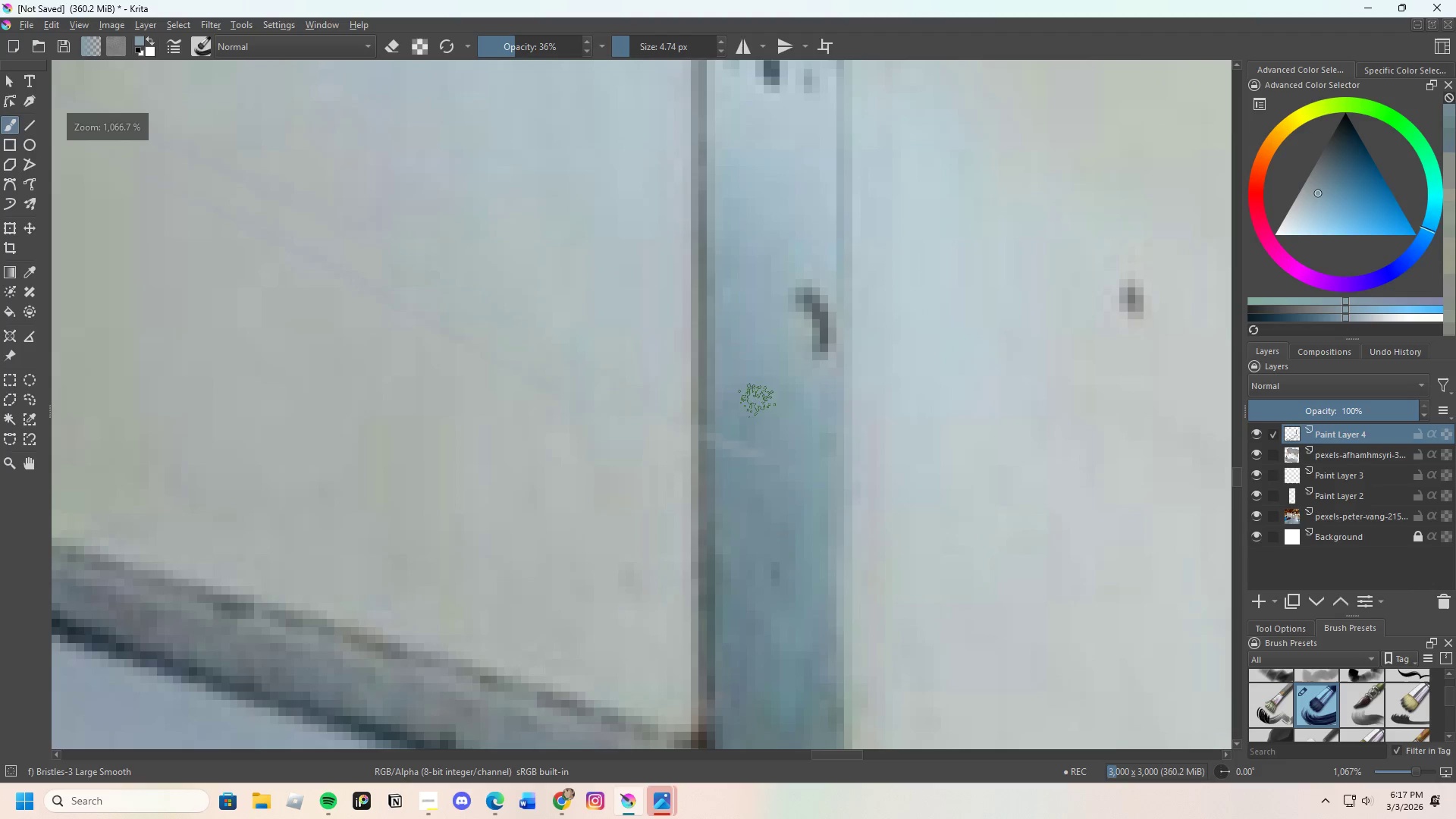 
scroll: coordinate [815, 343], scroll_direction: none, amount: 0.0
 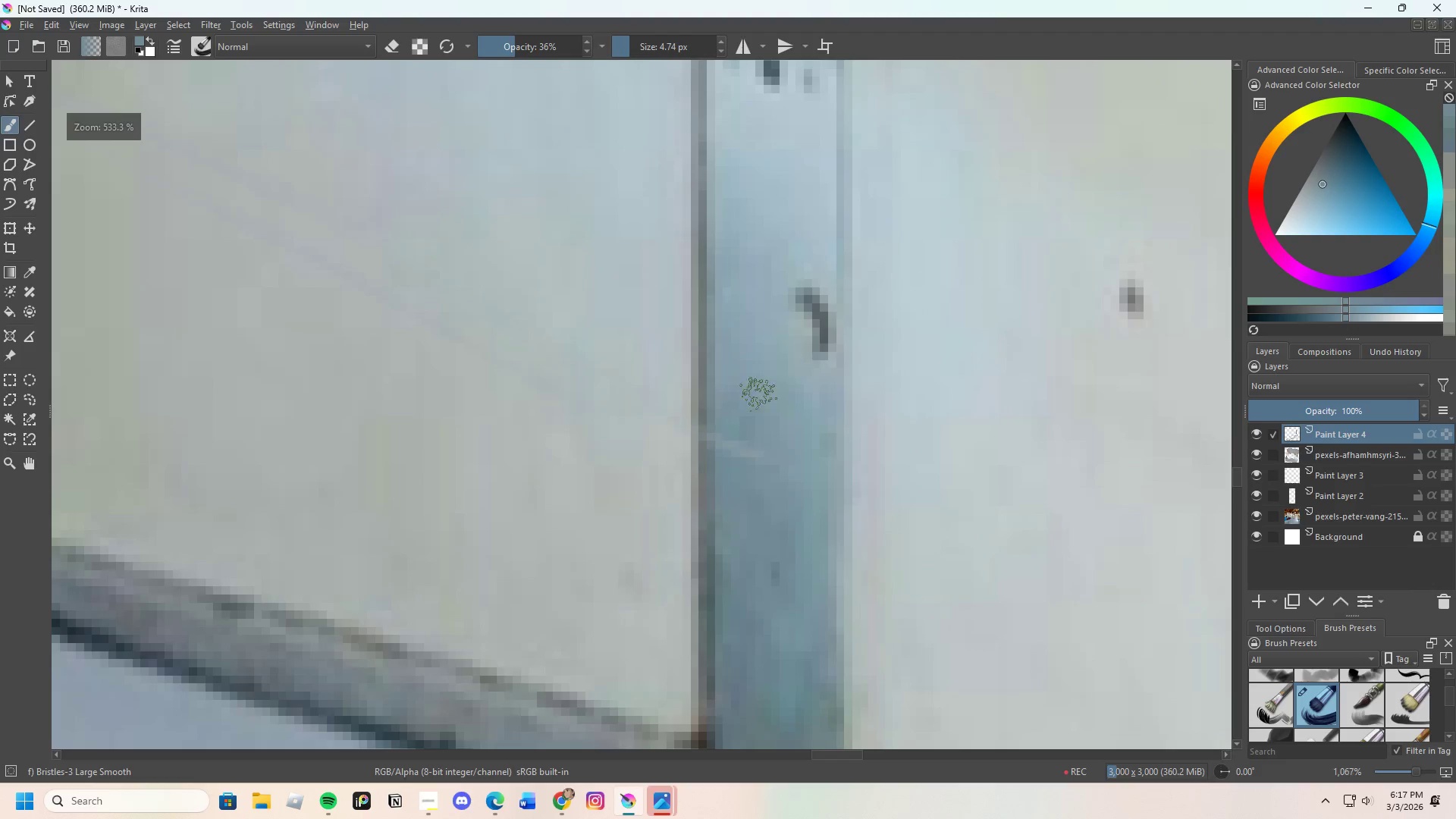 
left_click_drag(start_coordinate=[752, 415], to_coordinate=[746, 469])
 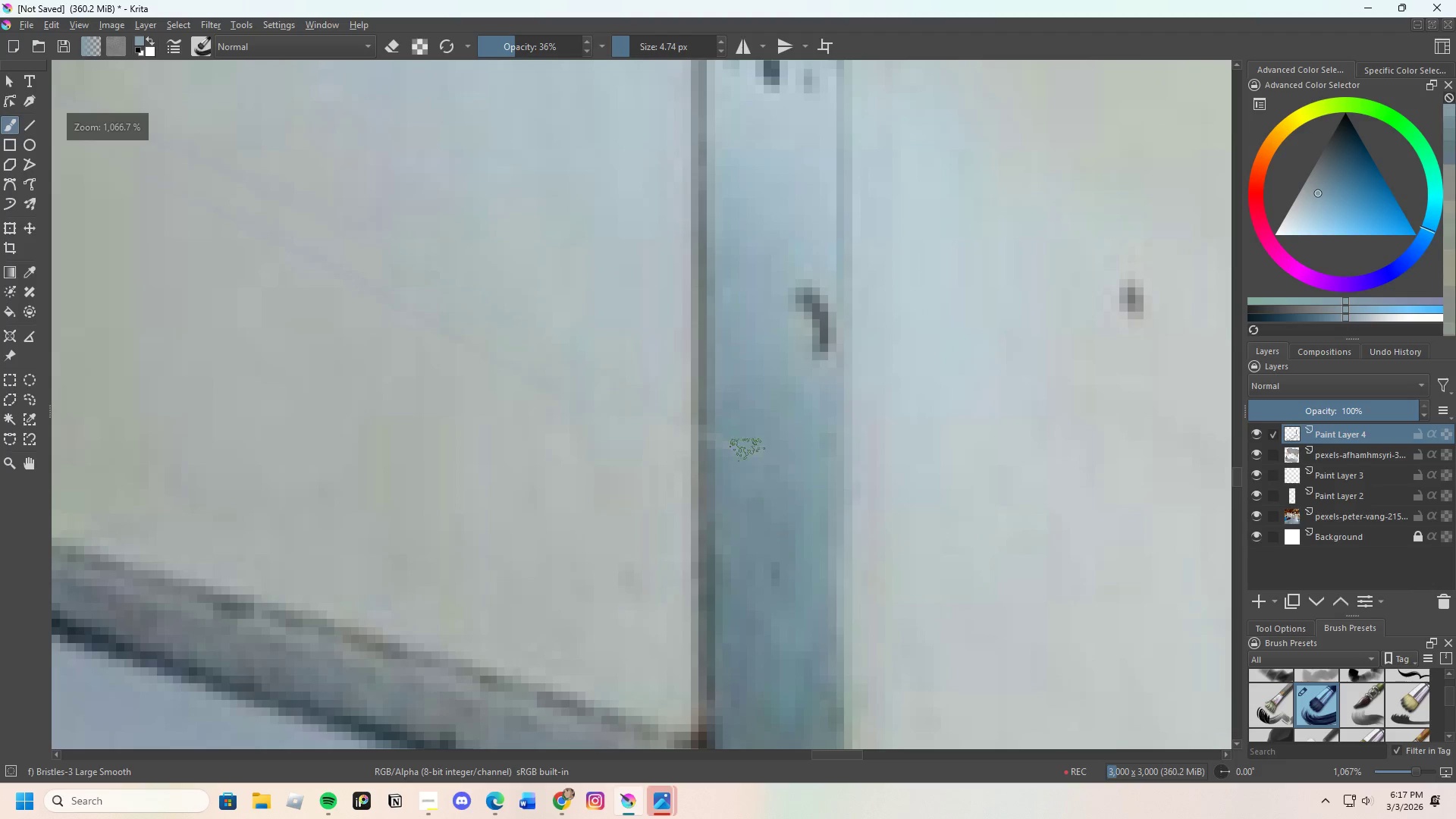 
left_click_drag(start_coordinate=[732, 404], to_coordinate=[726, 439])
 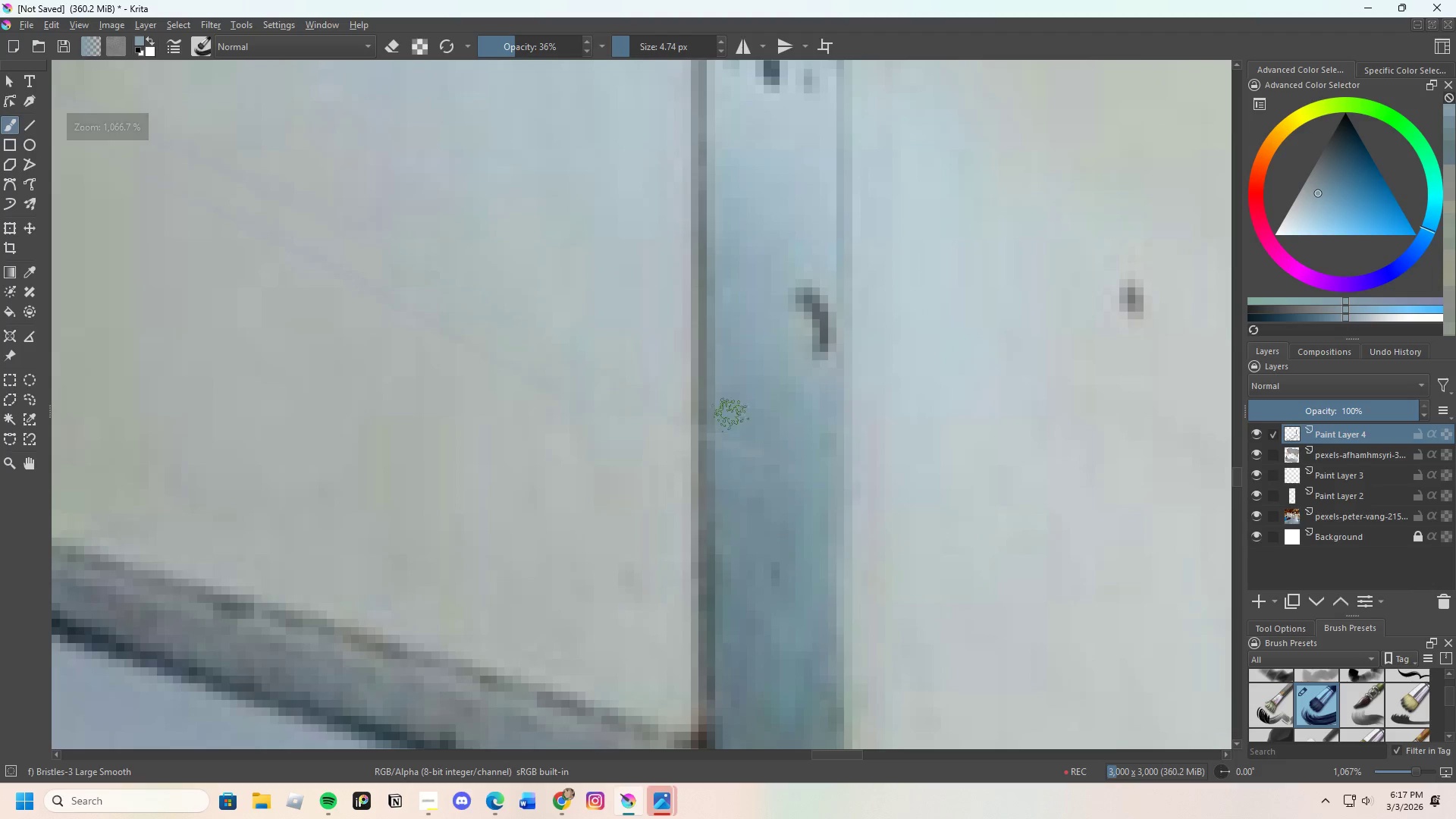 
left_click_drag(start_coordinate=[730, 415], to_coordinate=[738, 447])
 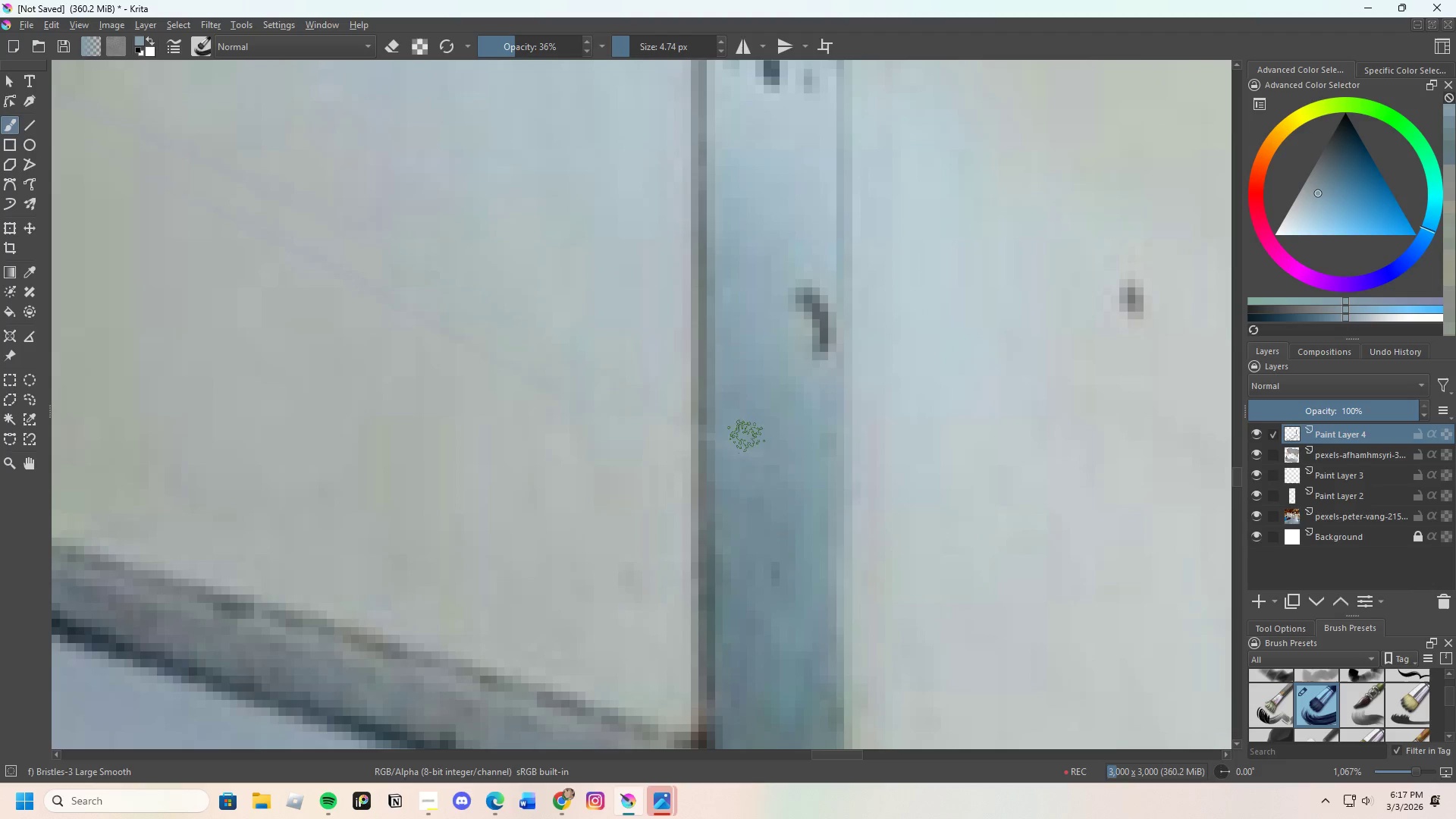 
left_click_drag(start_coordinate=[746, 437], to_coordinate=[758, 479])
 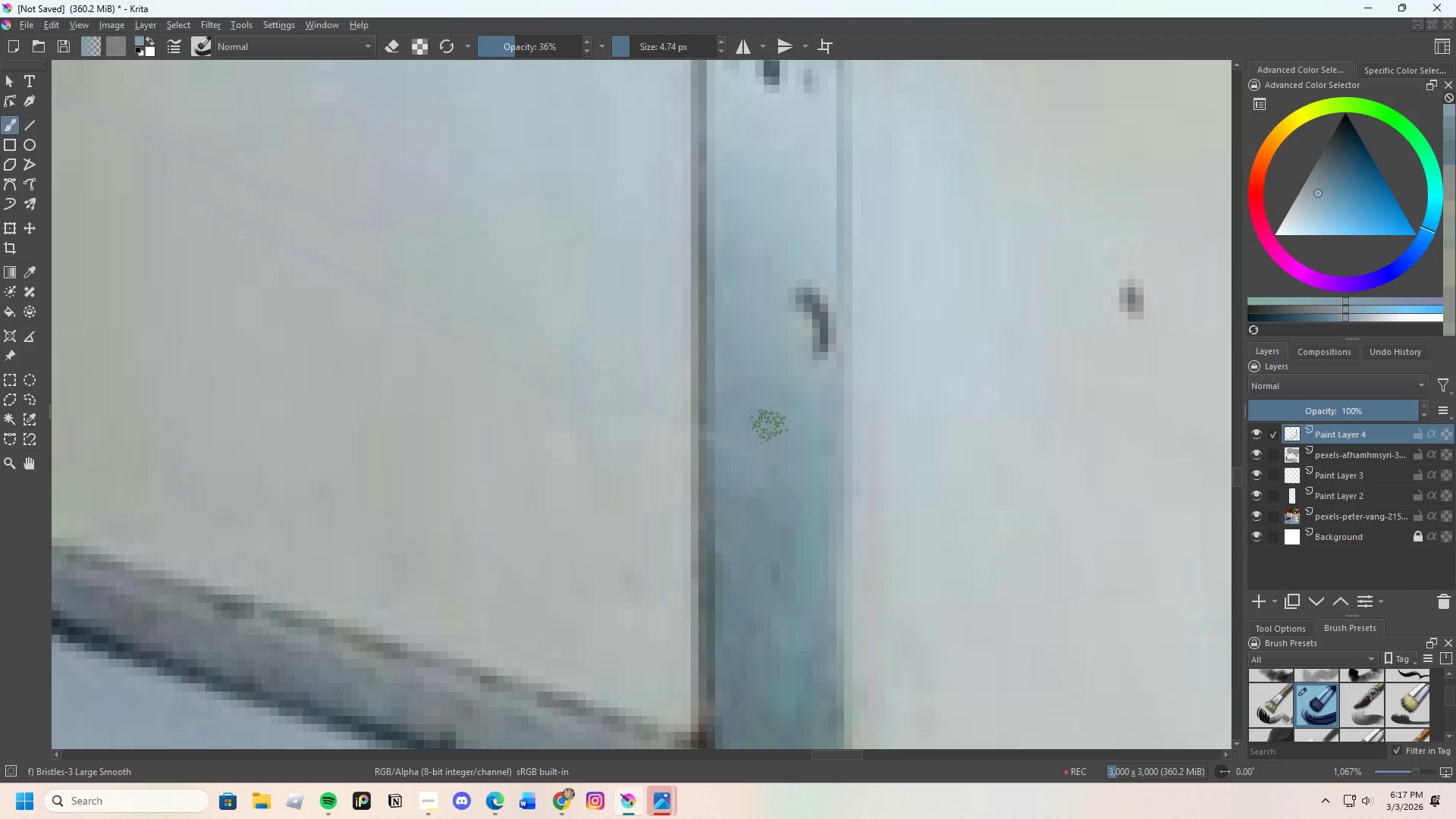 
hold_key(key=ControlLeft, duration=0.38)
 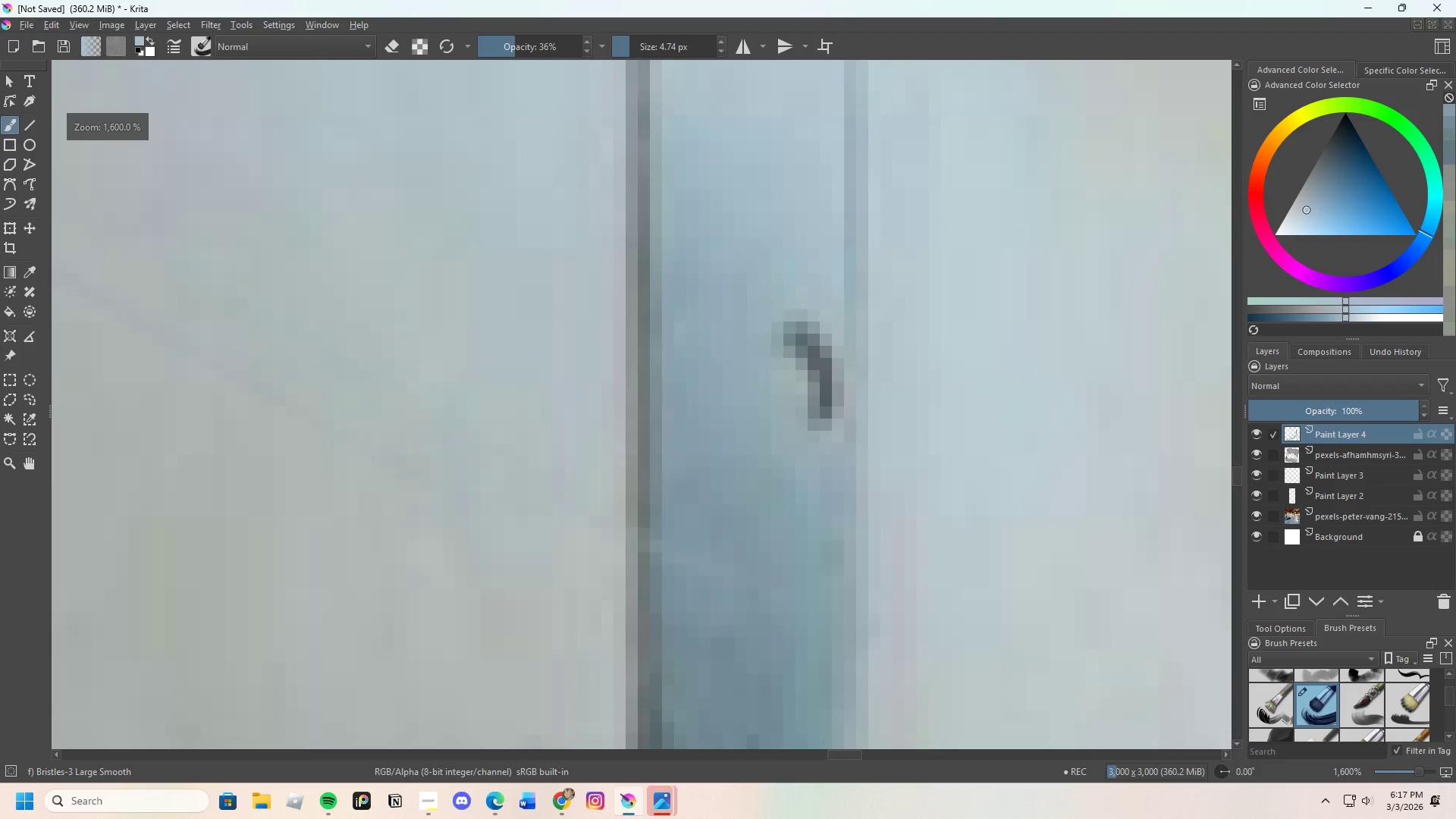 
scroll: coordinate [769, 421], scroll_direction: down, amount: 1.0
 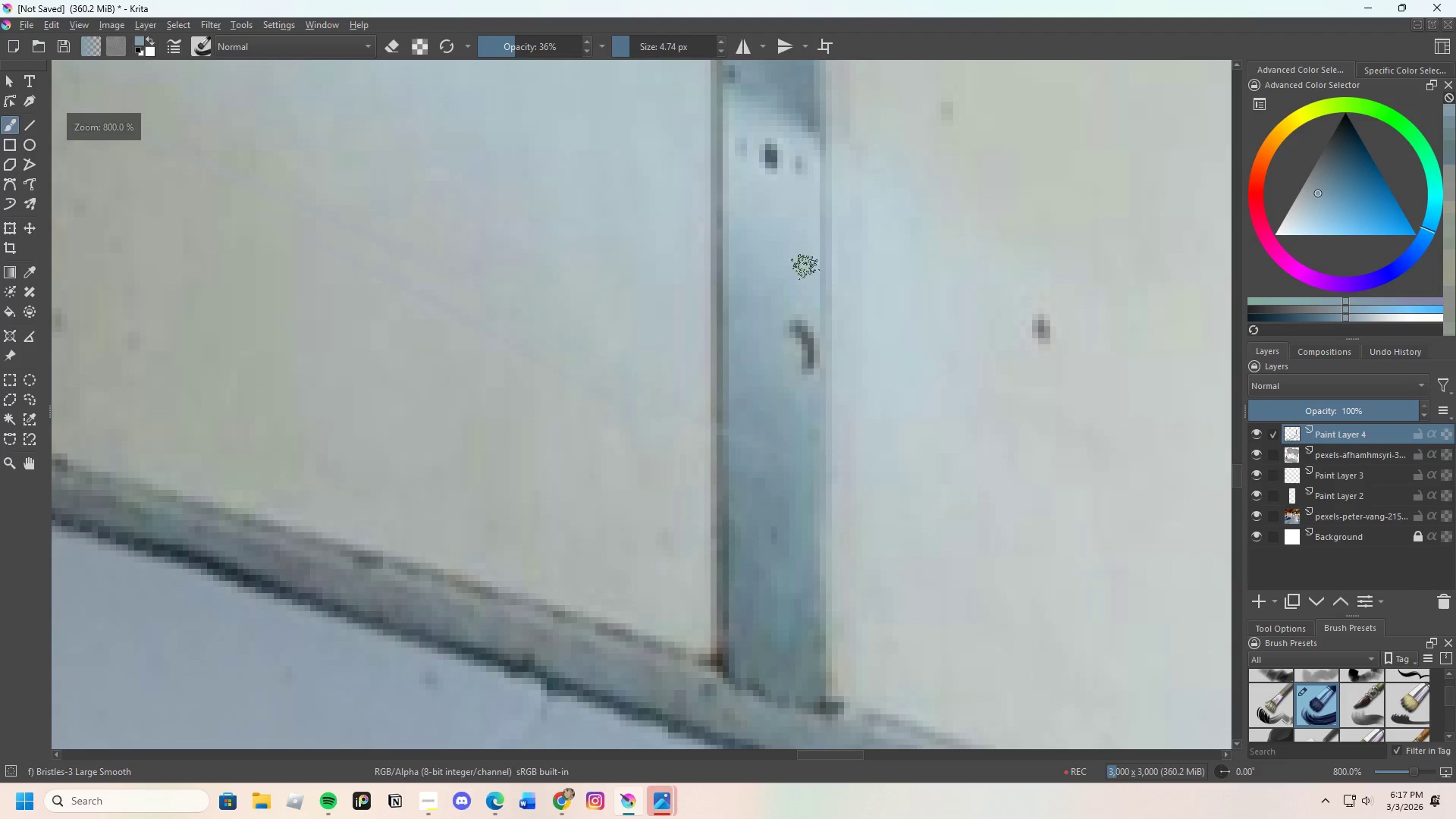 
left_click([802, 279])
 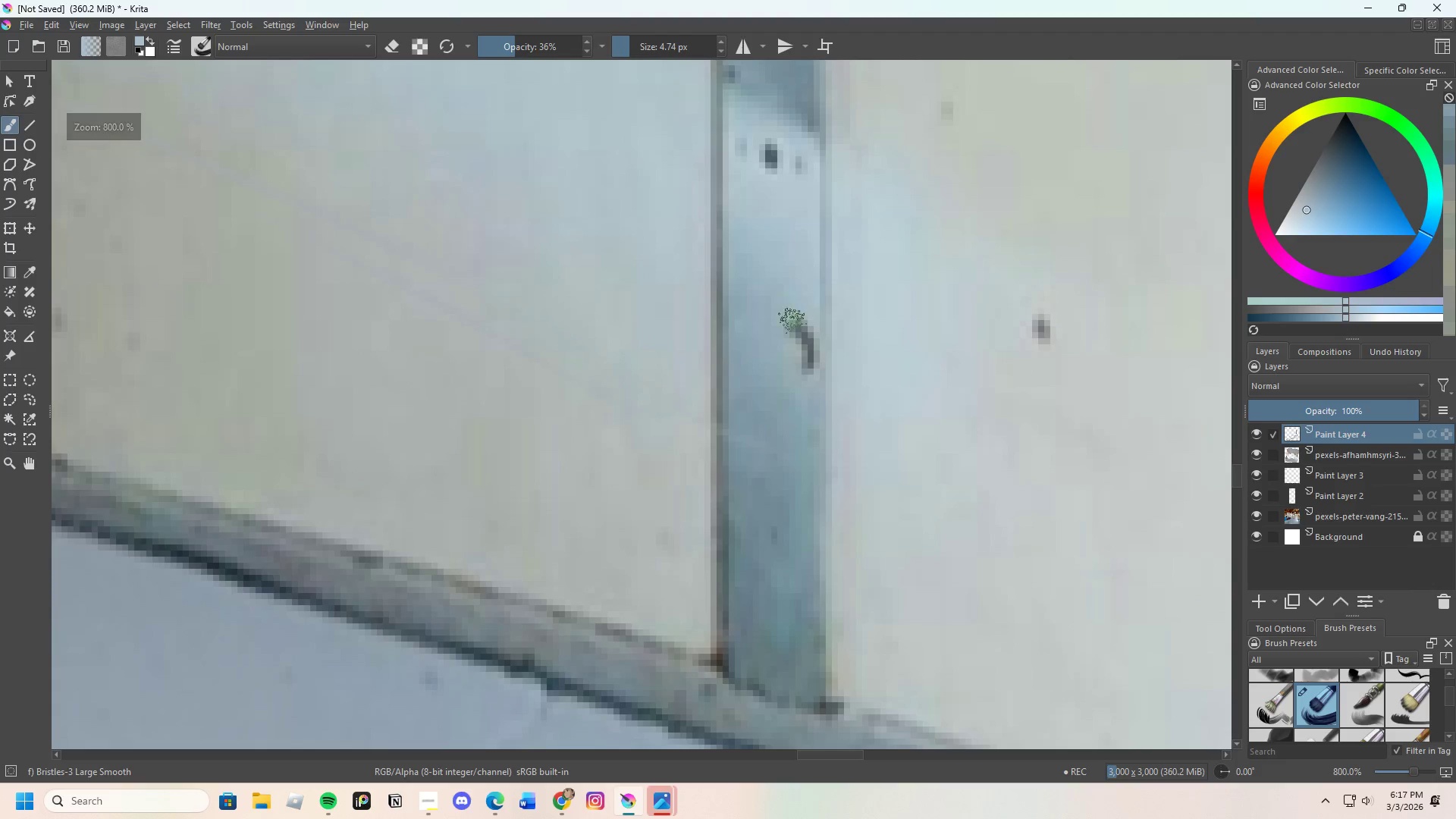 
key(Control+ControlLeft)
 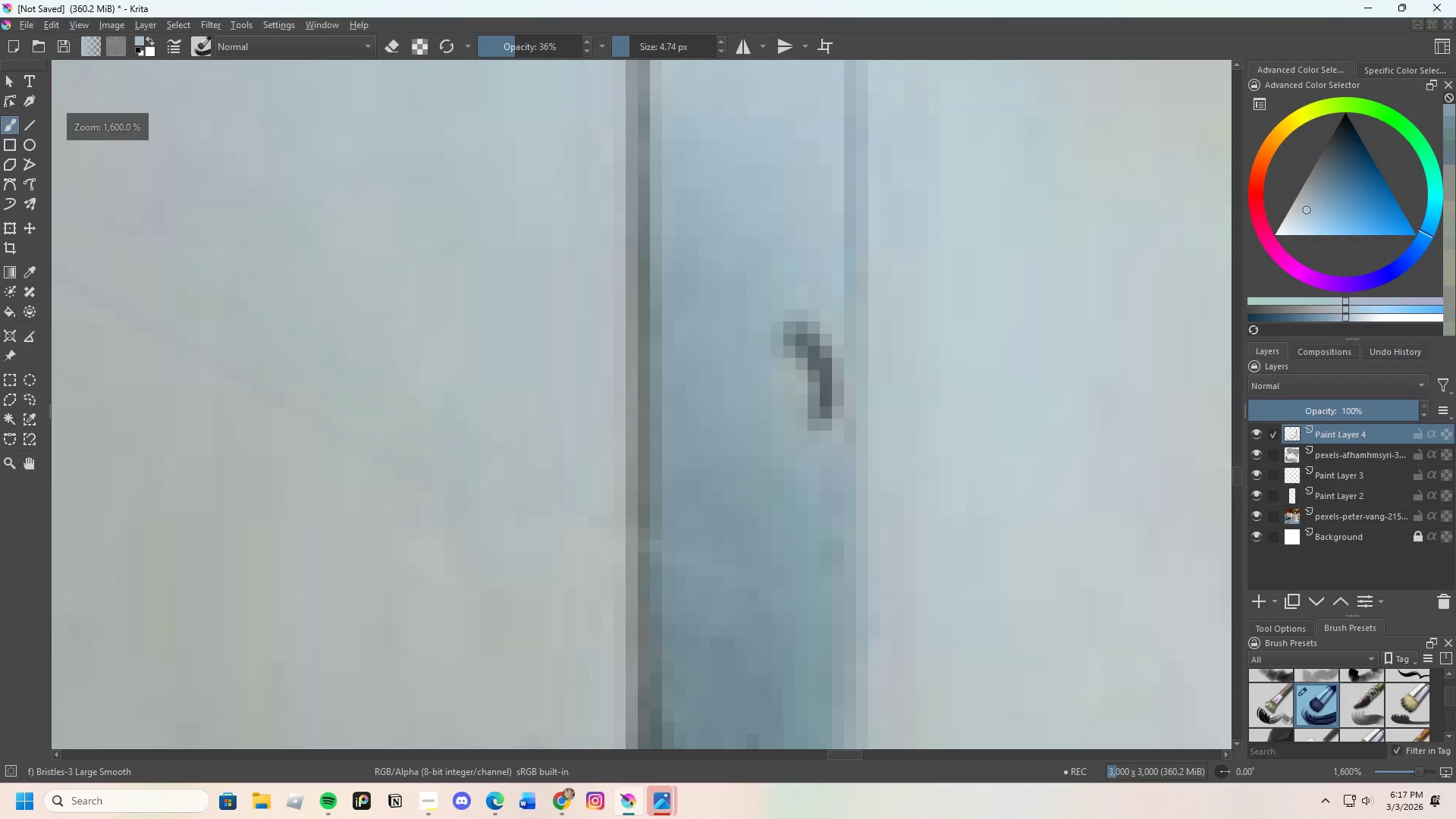 
left_click_drag(start_coordinate=[803, 315], to_coordinate=[805, 312])
 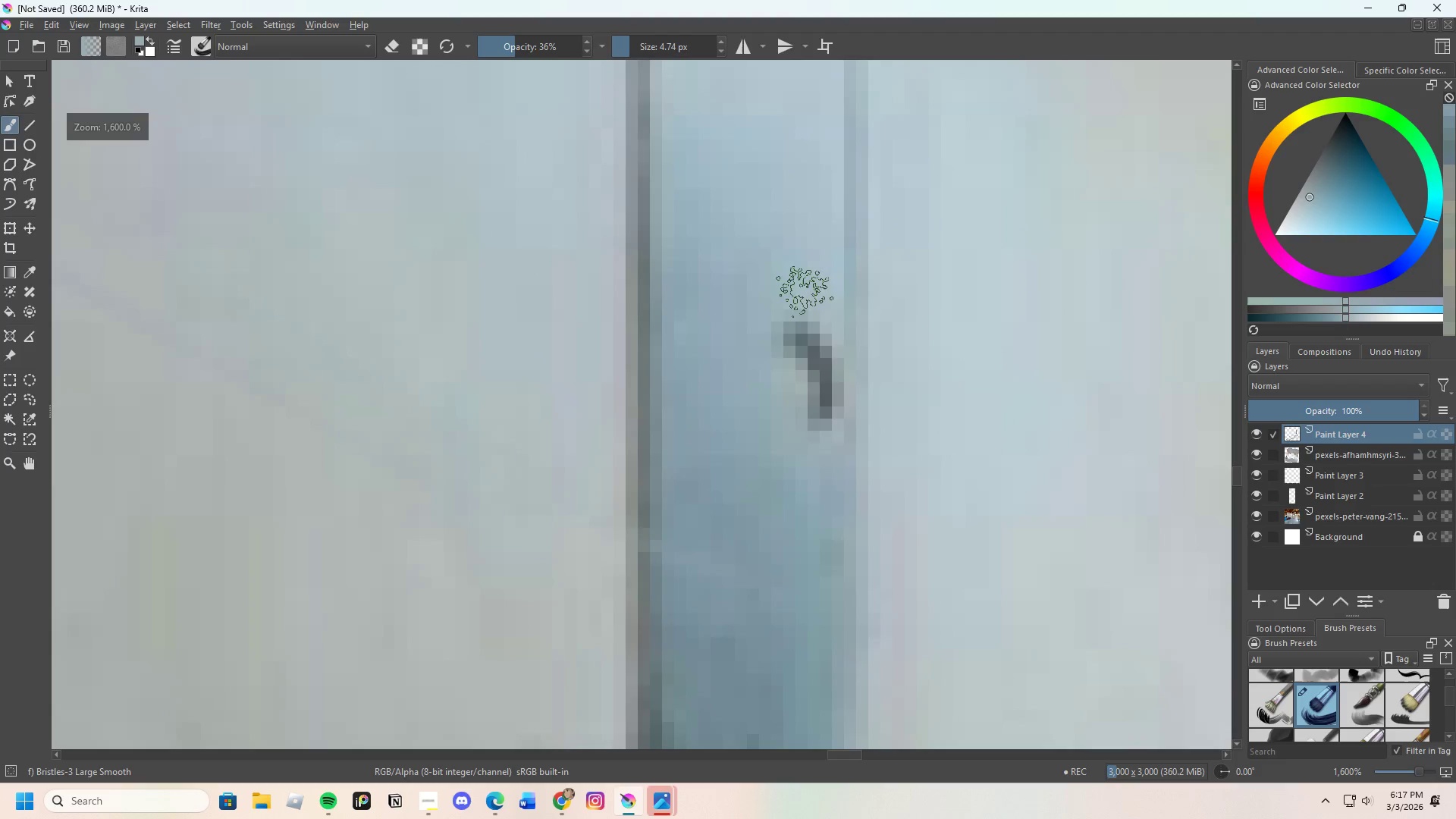 
scroll: coordinate [795, 318], scroll_direction: up, amount: 2.0
 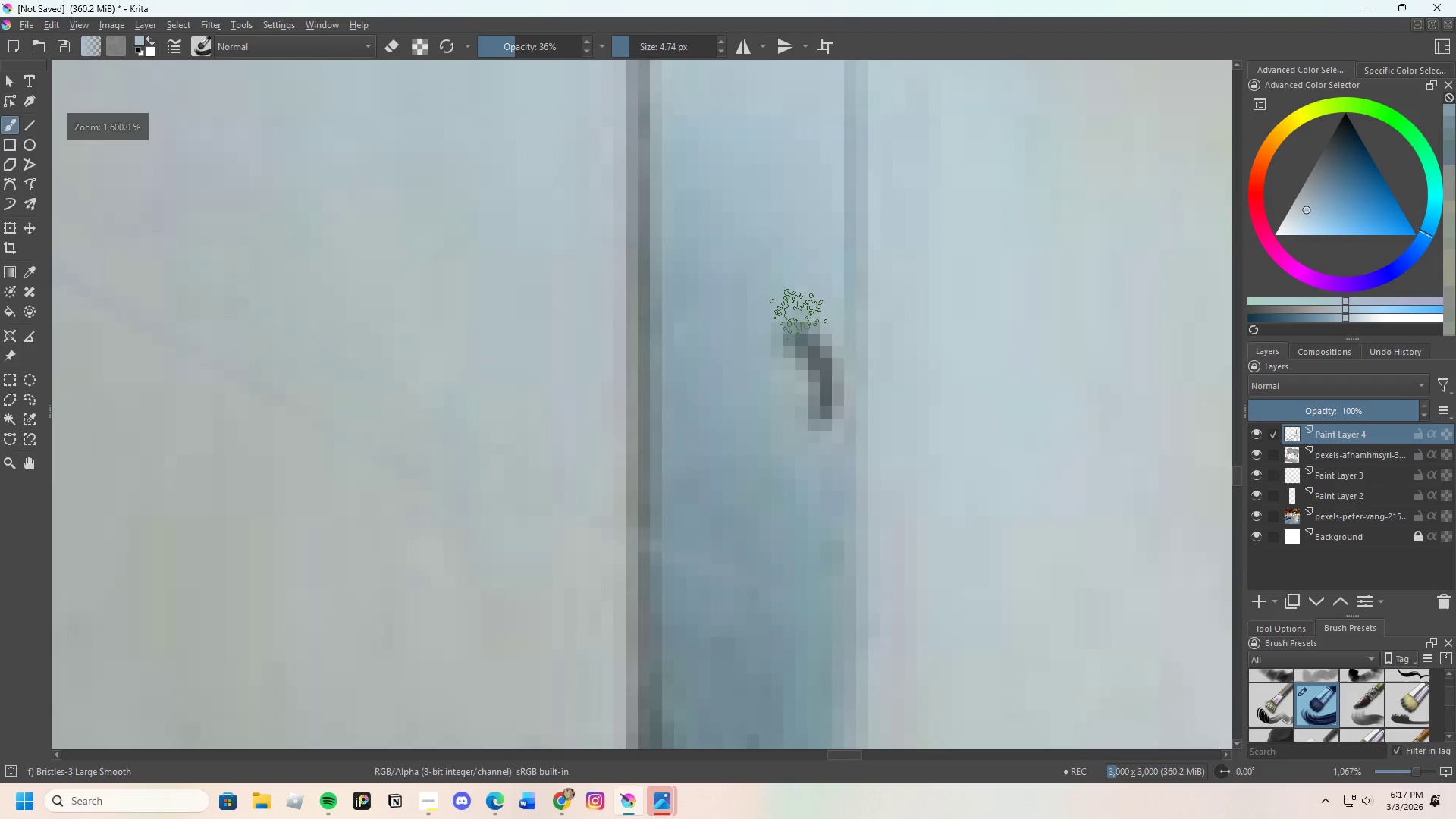 
left_click_drag(start_coordinate=[805, 300], to_coordinate=[821, 368])
 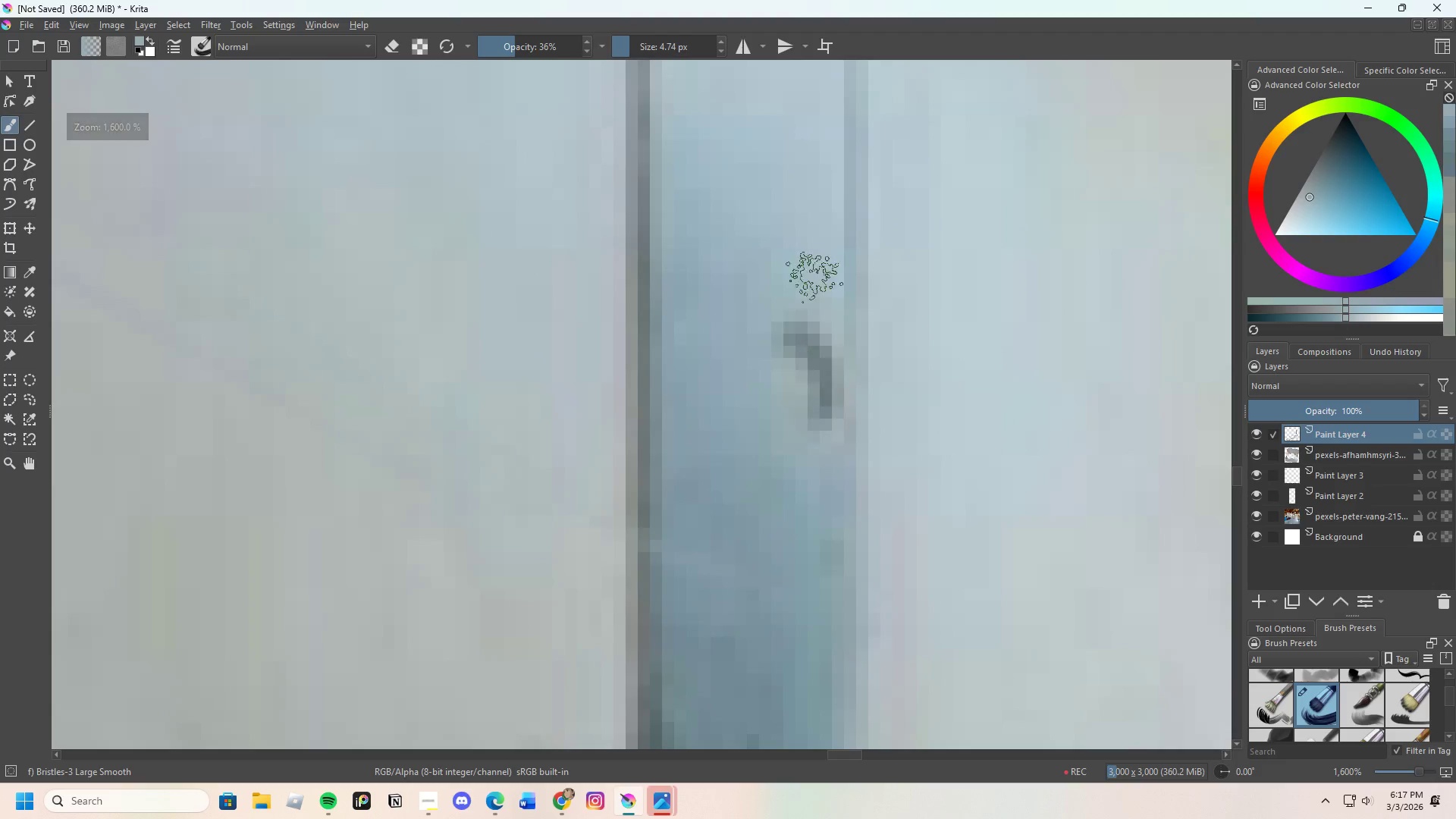 
left_click_drag(start_coordinate=[814, 297], to_coordinate=[817, 350])
 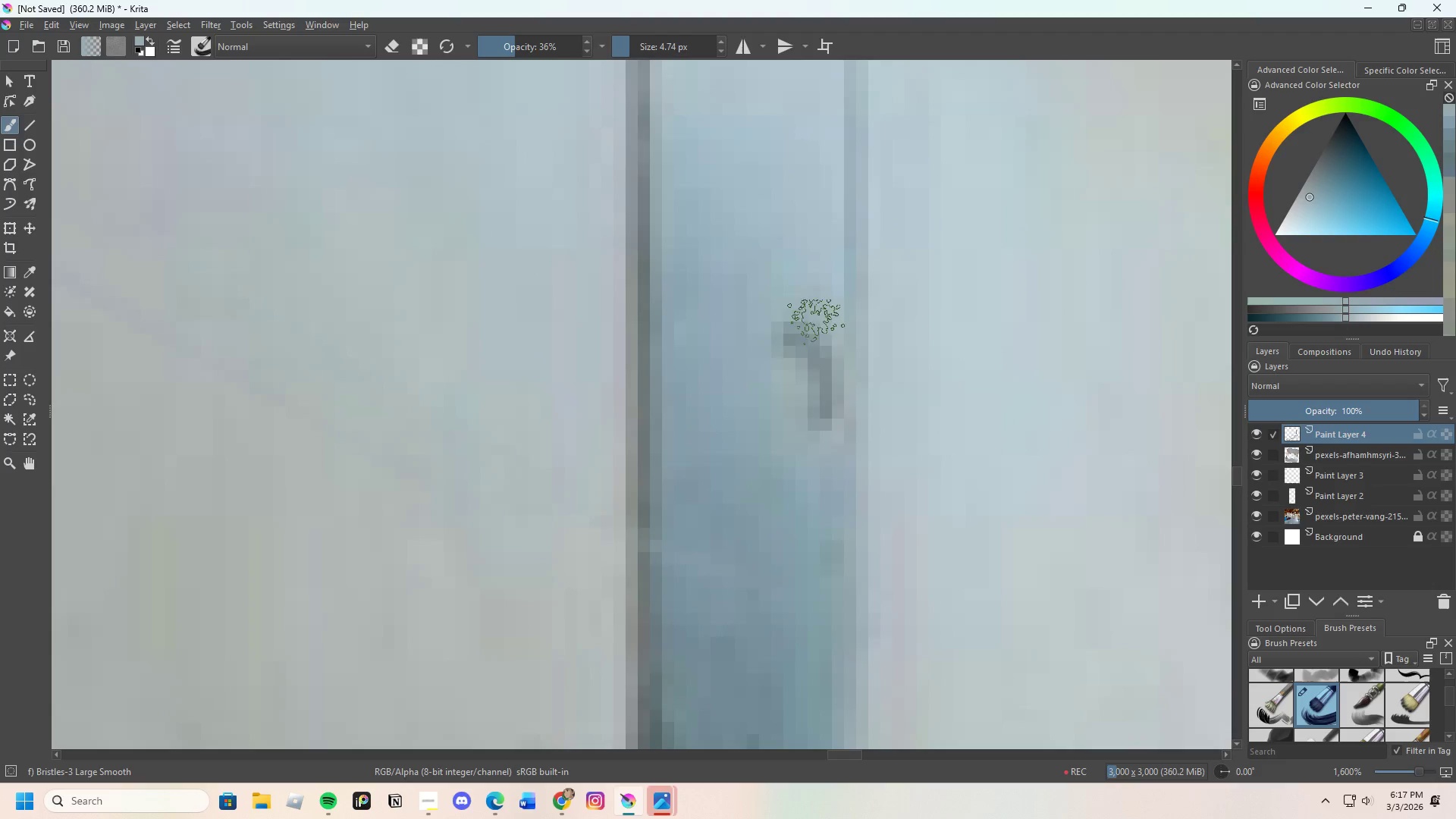 
left_click_drag(start_coordinate=[814, 333], to_coordinate=[817, 353])
 